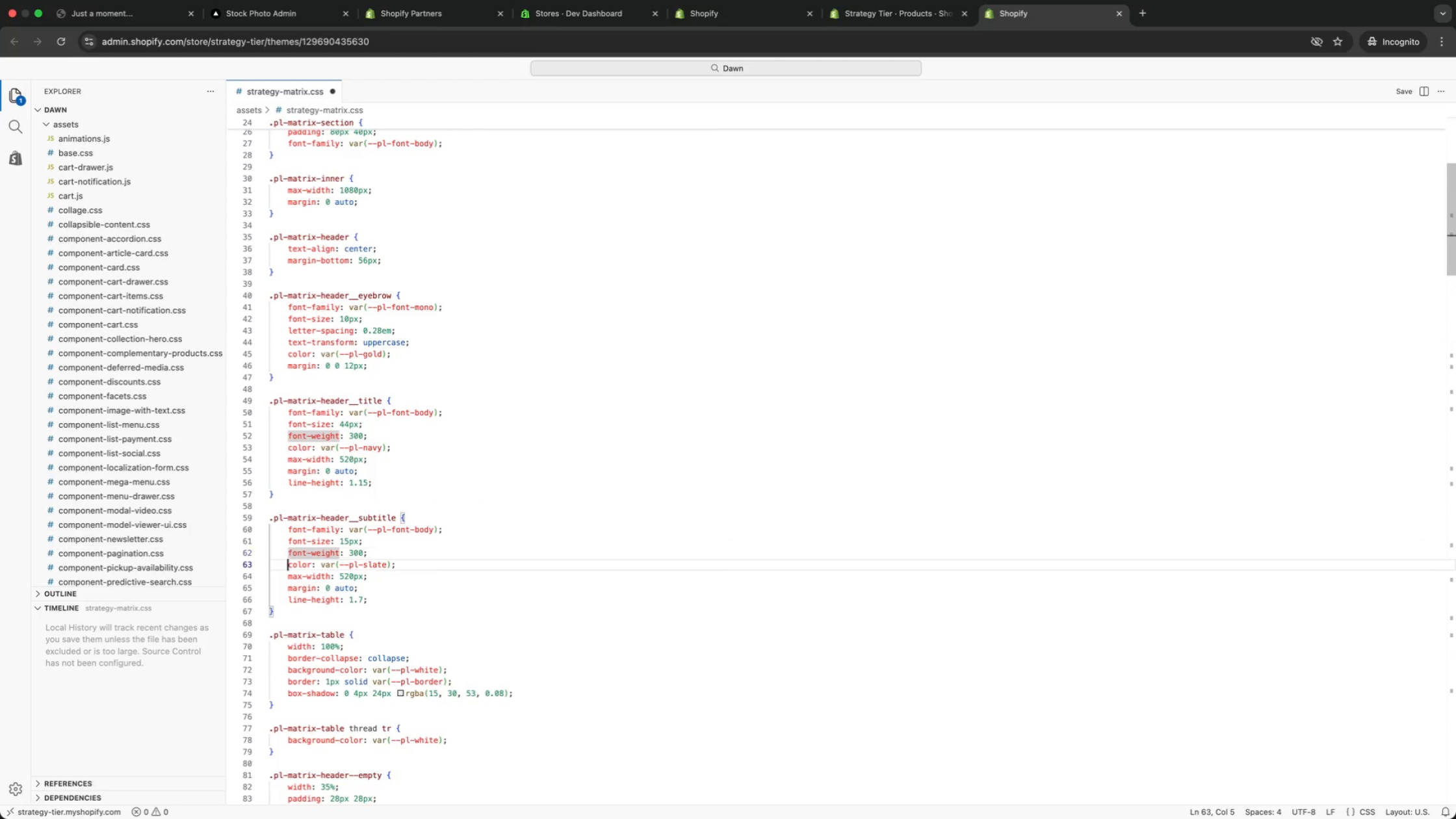 
key(ArrowDown)
 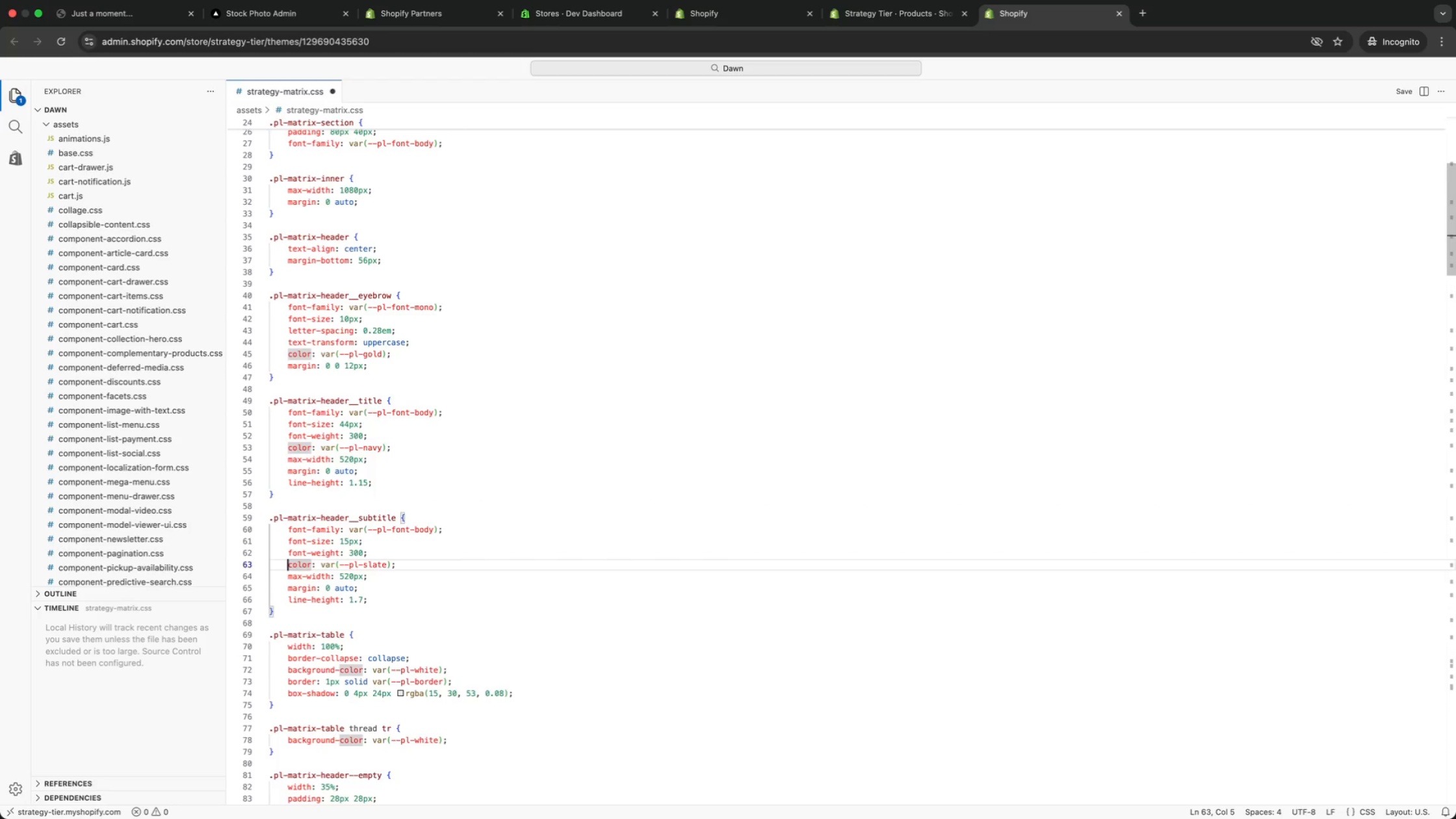 
key(ArrowDown)
 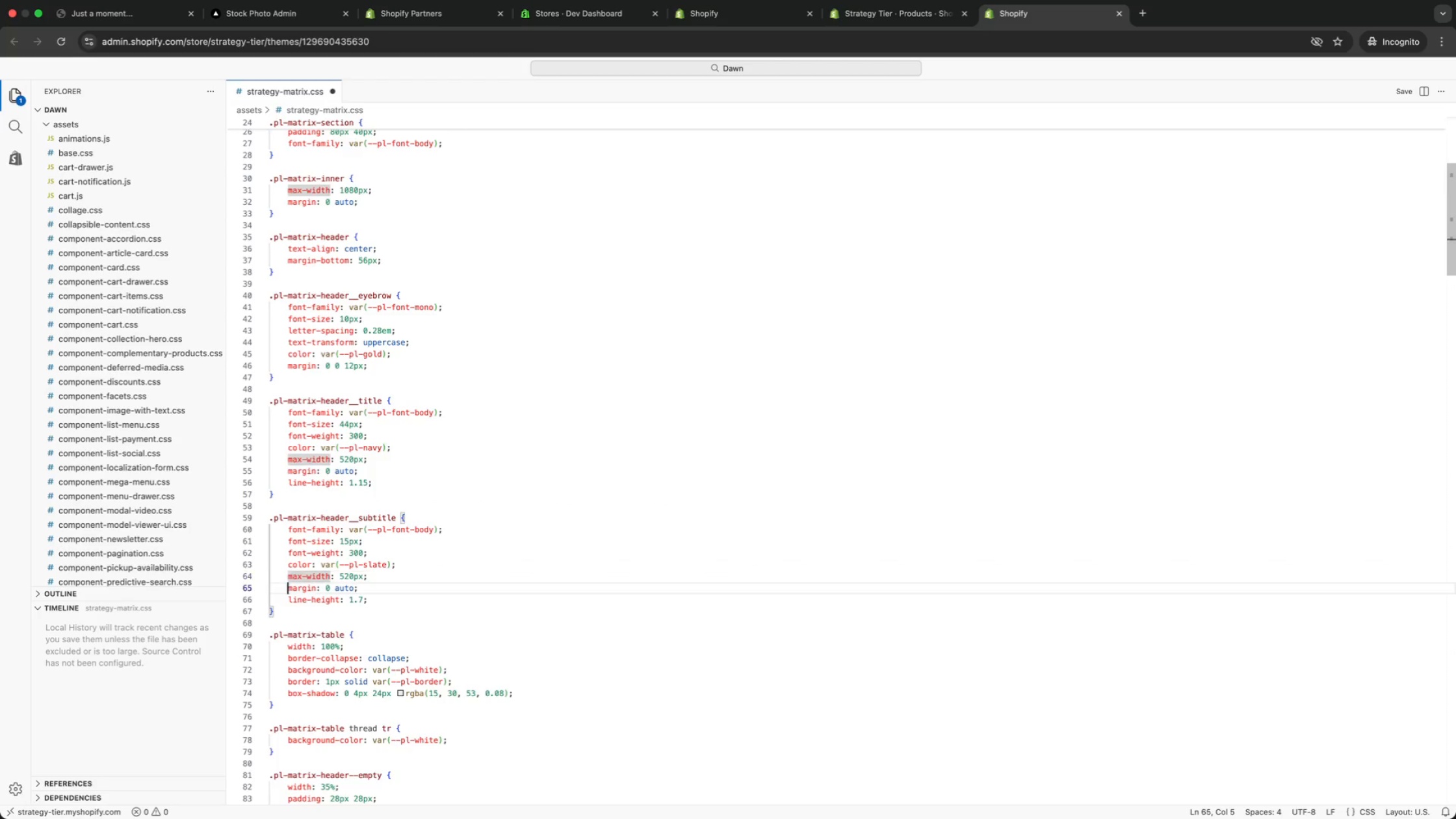 
key(ArrowDown)
 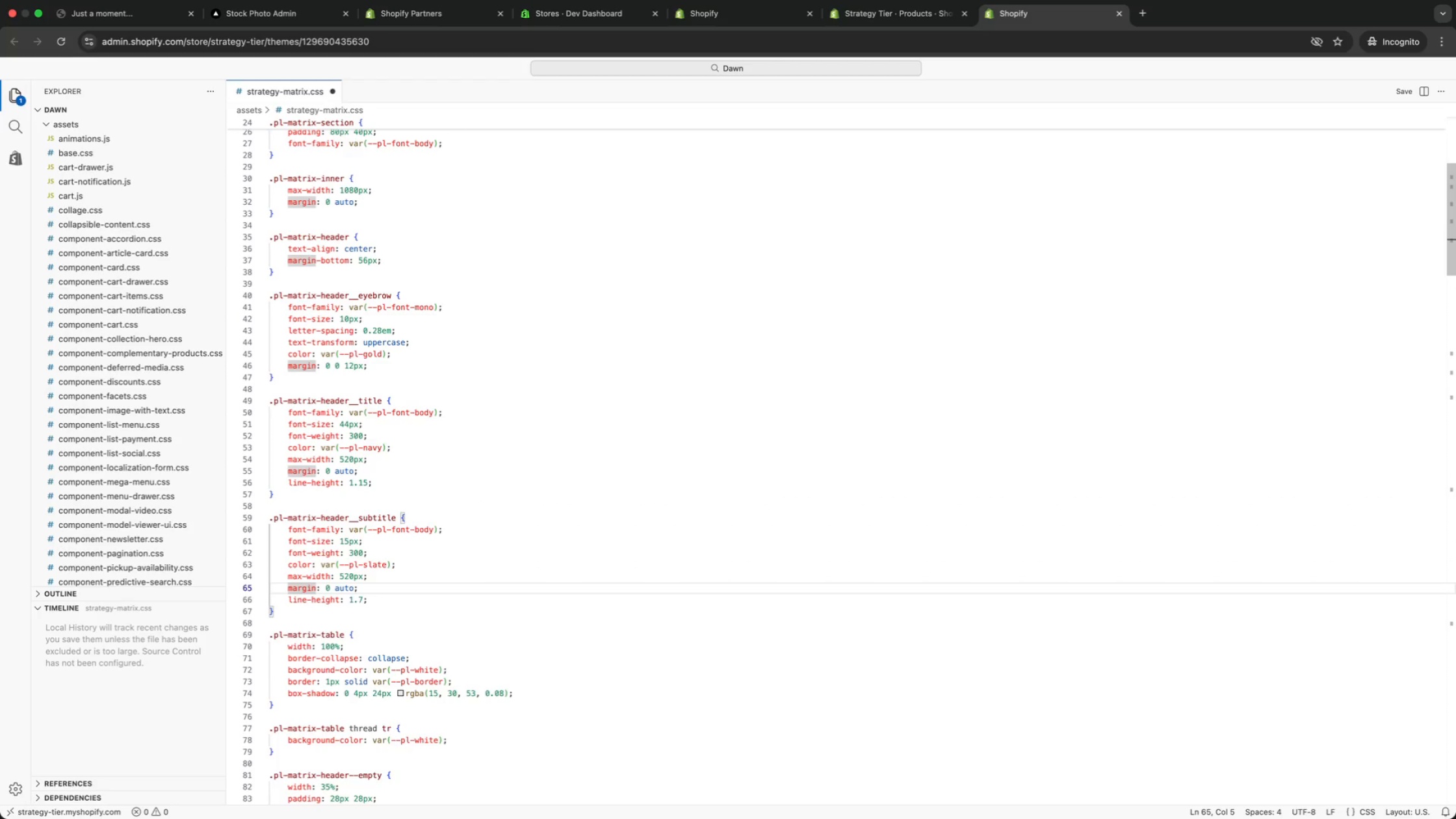 
key(ArrowDown)
 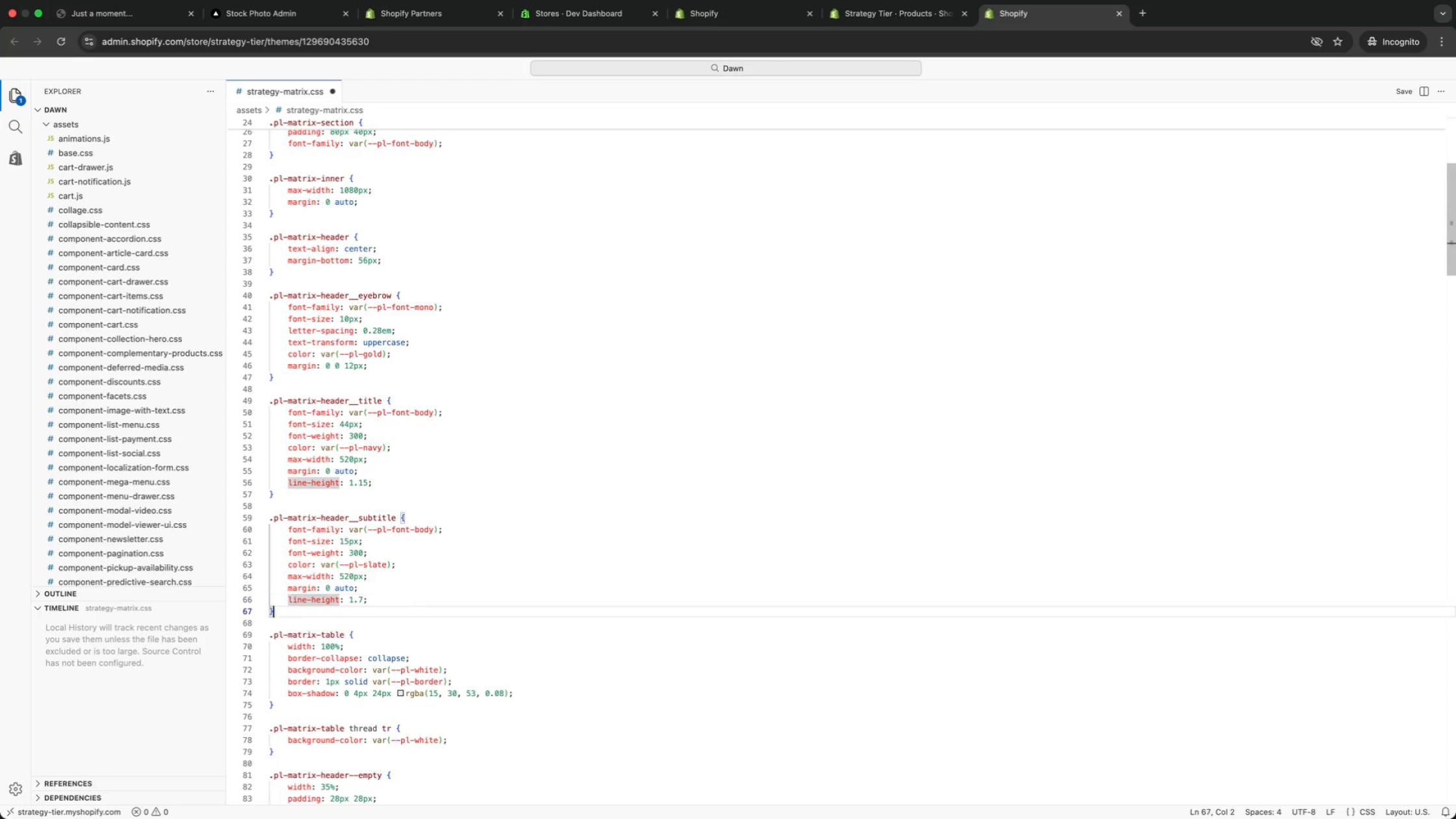 
key(ArrowDown)
 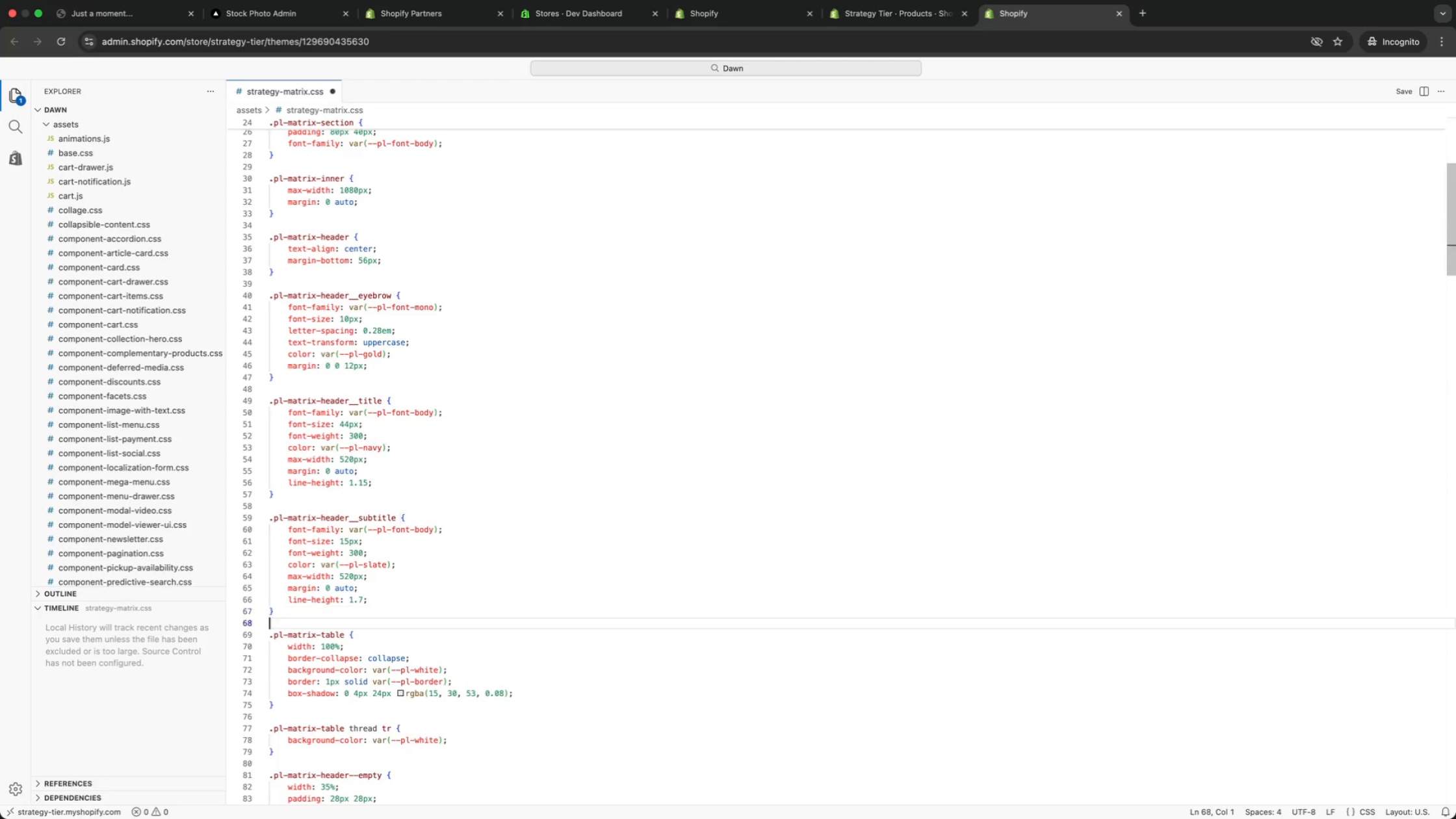 
key(ArrowDown)
 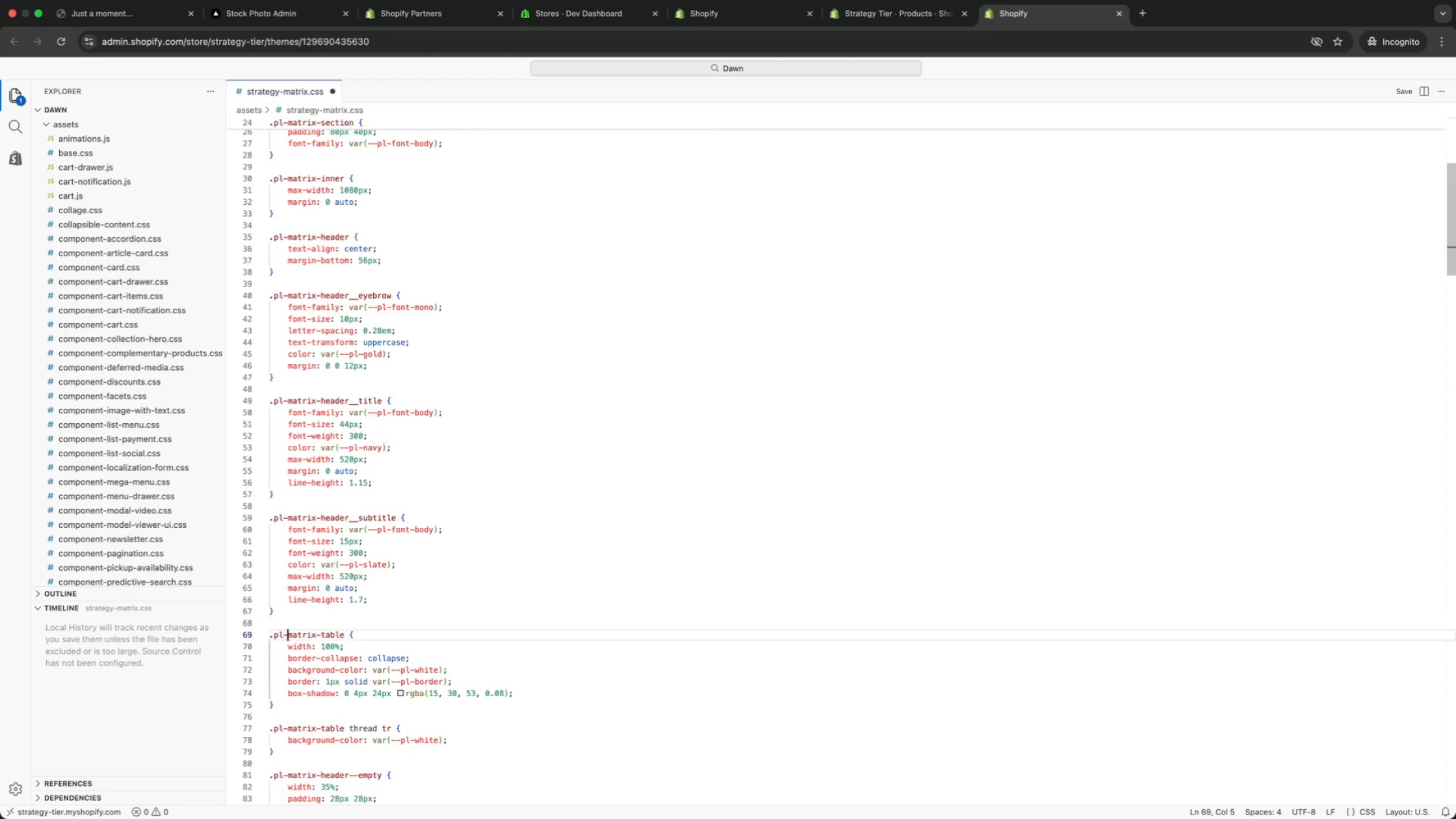 
key(ArrowDown)
 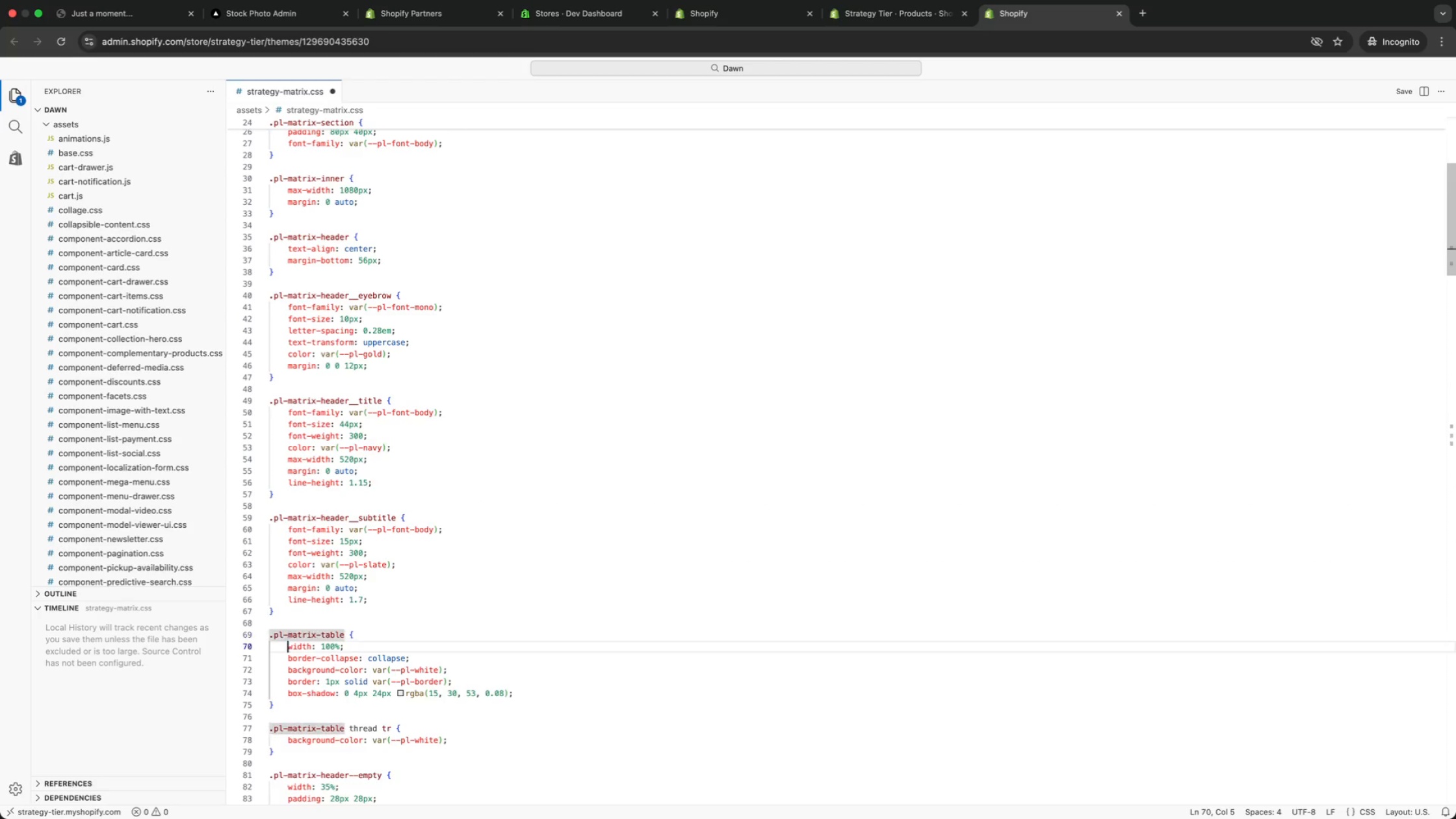 
key(ArrowDown)
 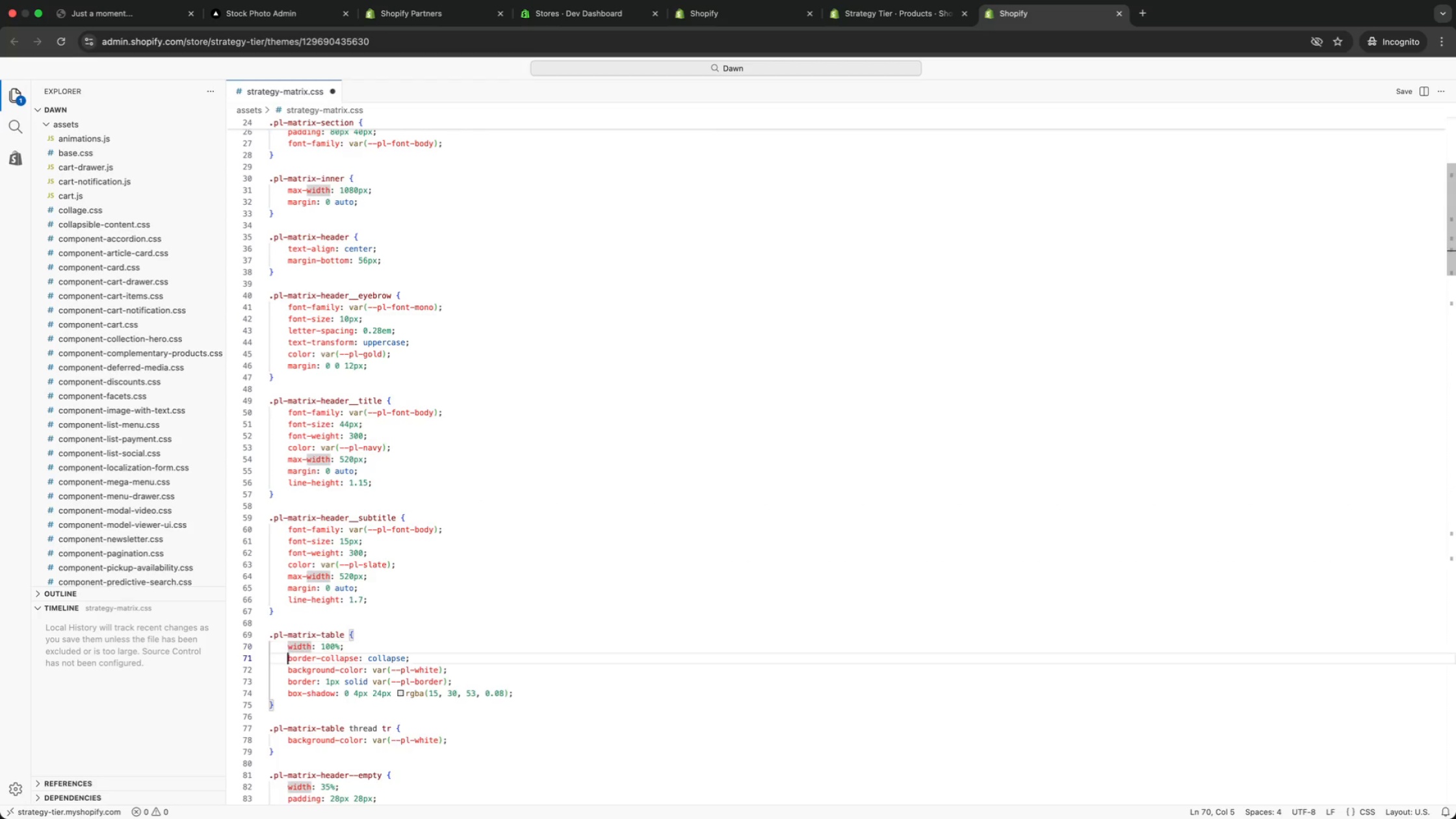 
key(ArrowDown)
 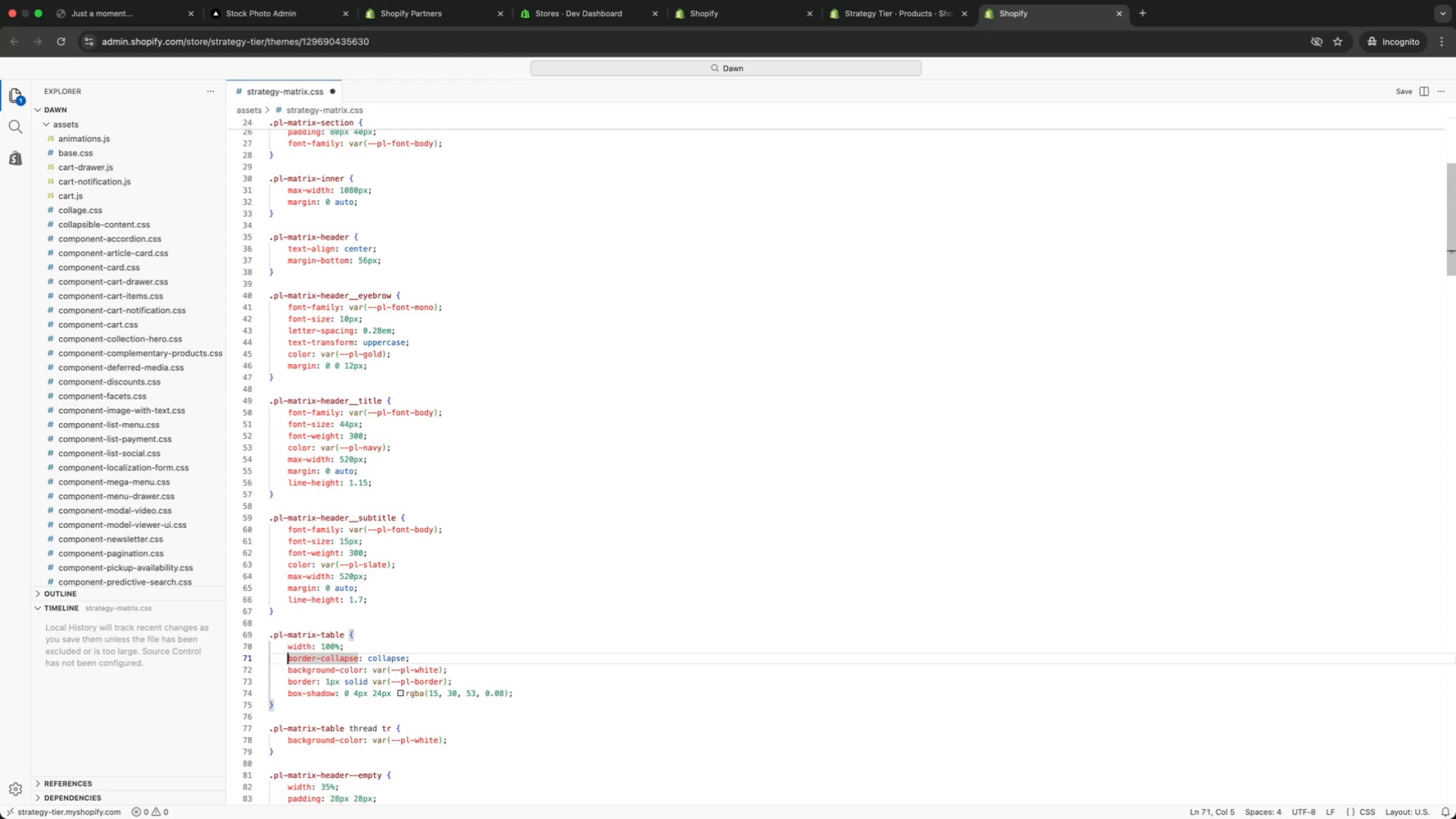 
key(ArrowDown)
 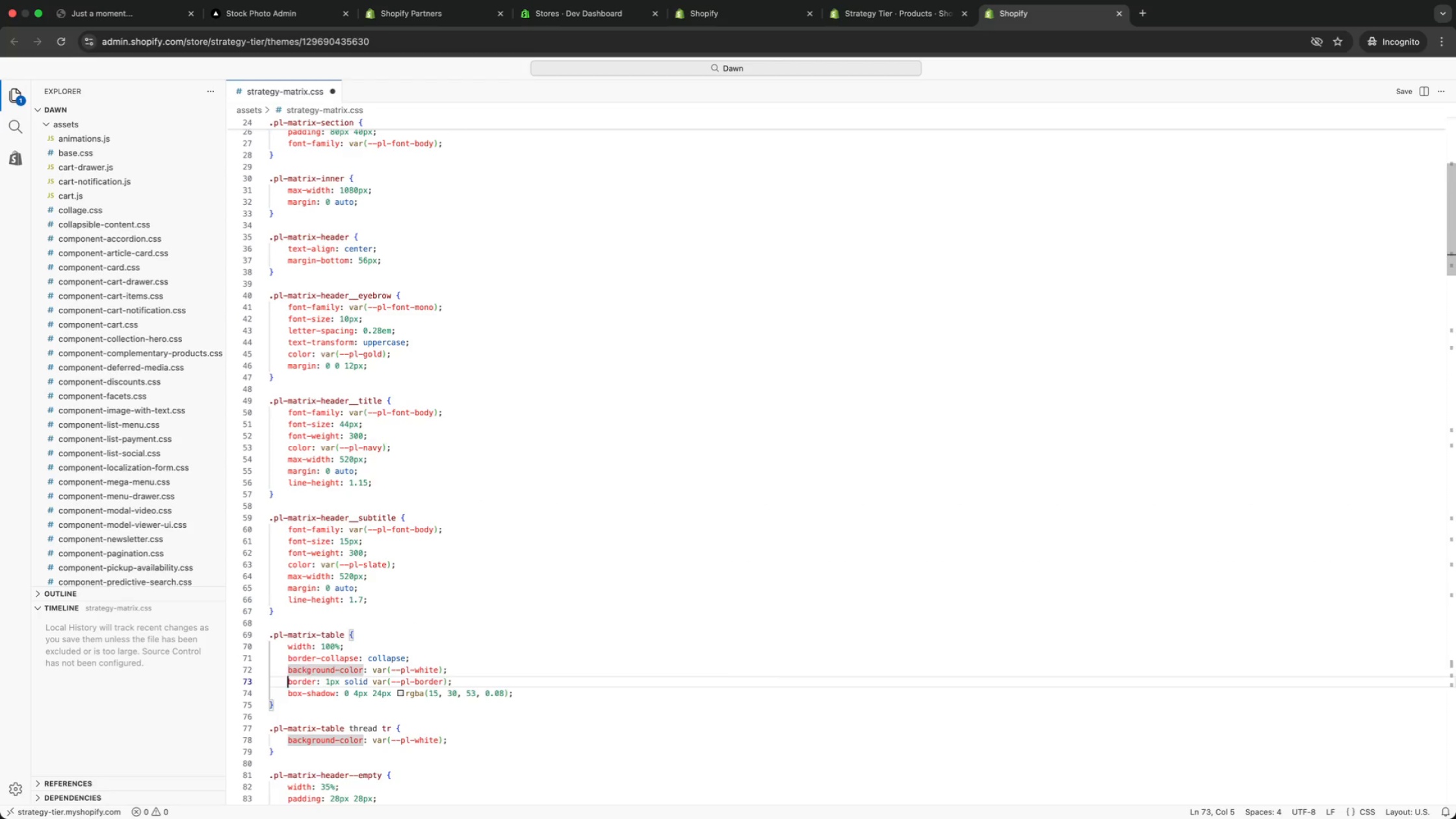 
key(ArrowDown)
 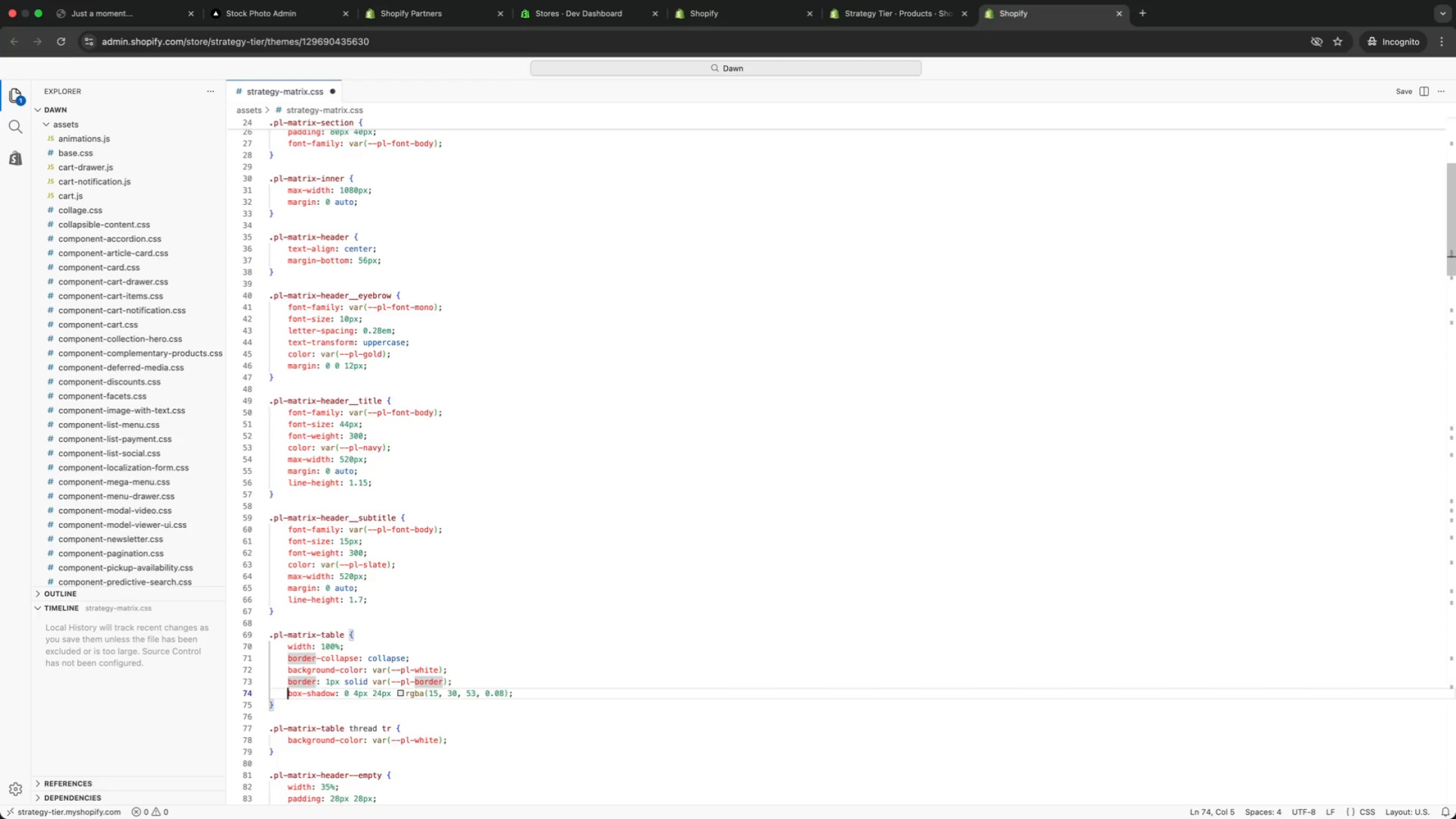 
key(ArrowDown)
 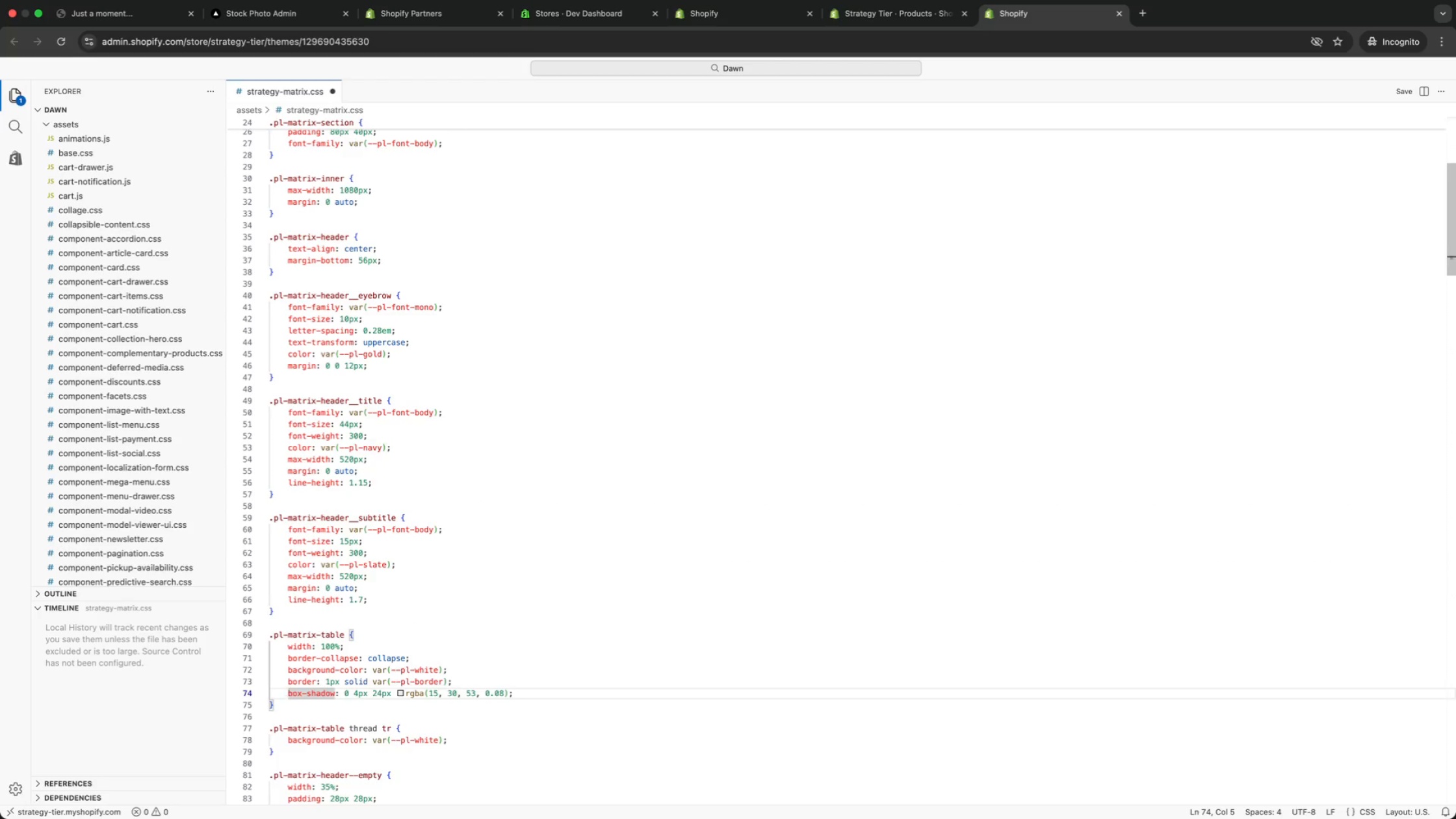 
key(ArrowUp)
 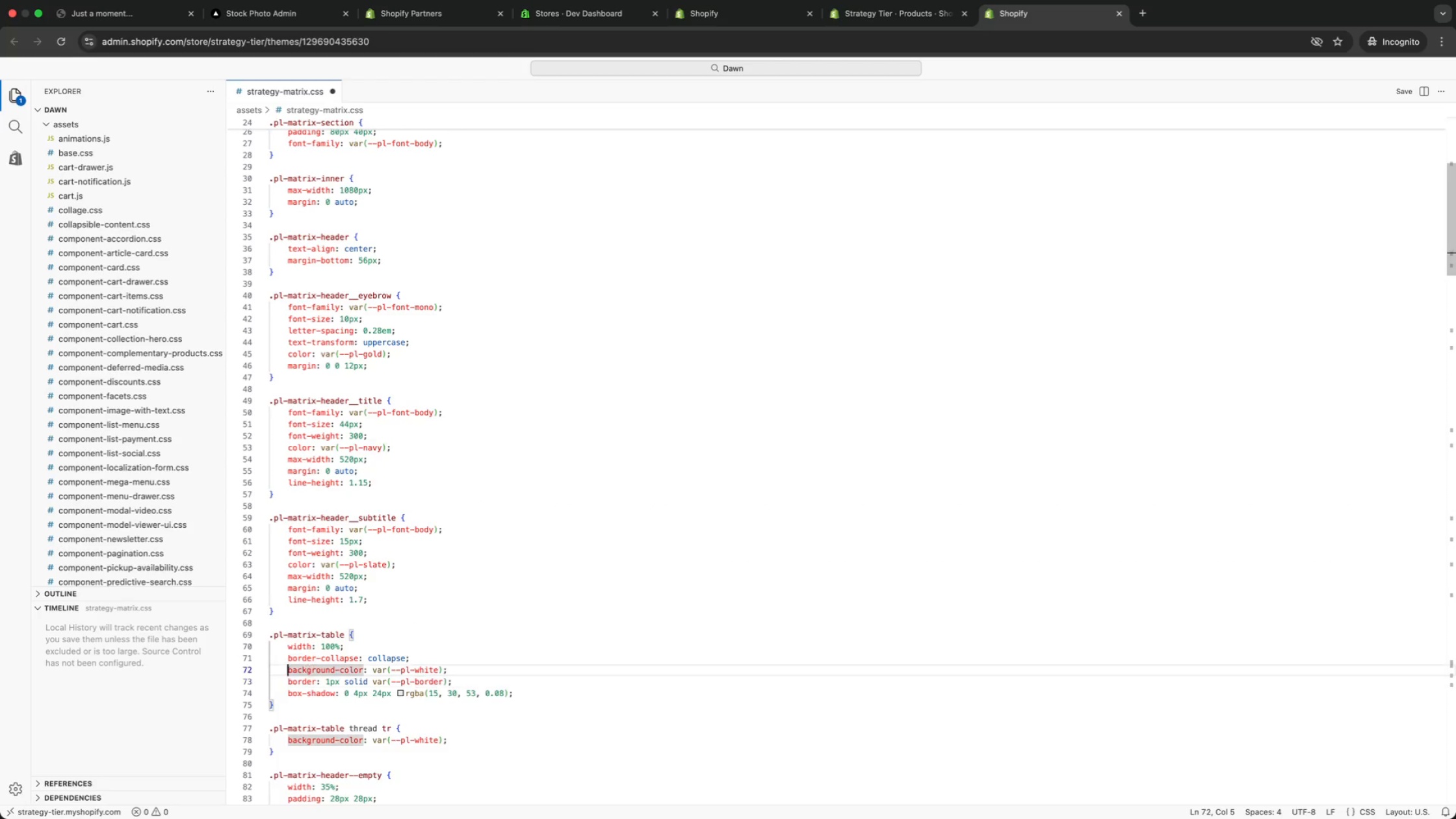 
key(ArrowUp)
 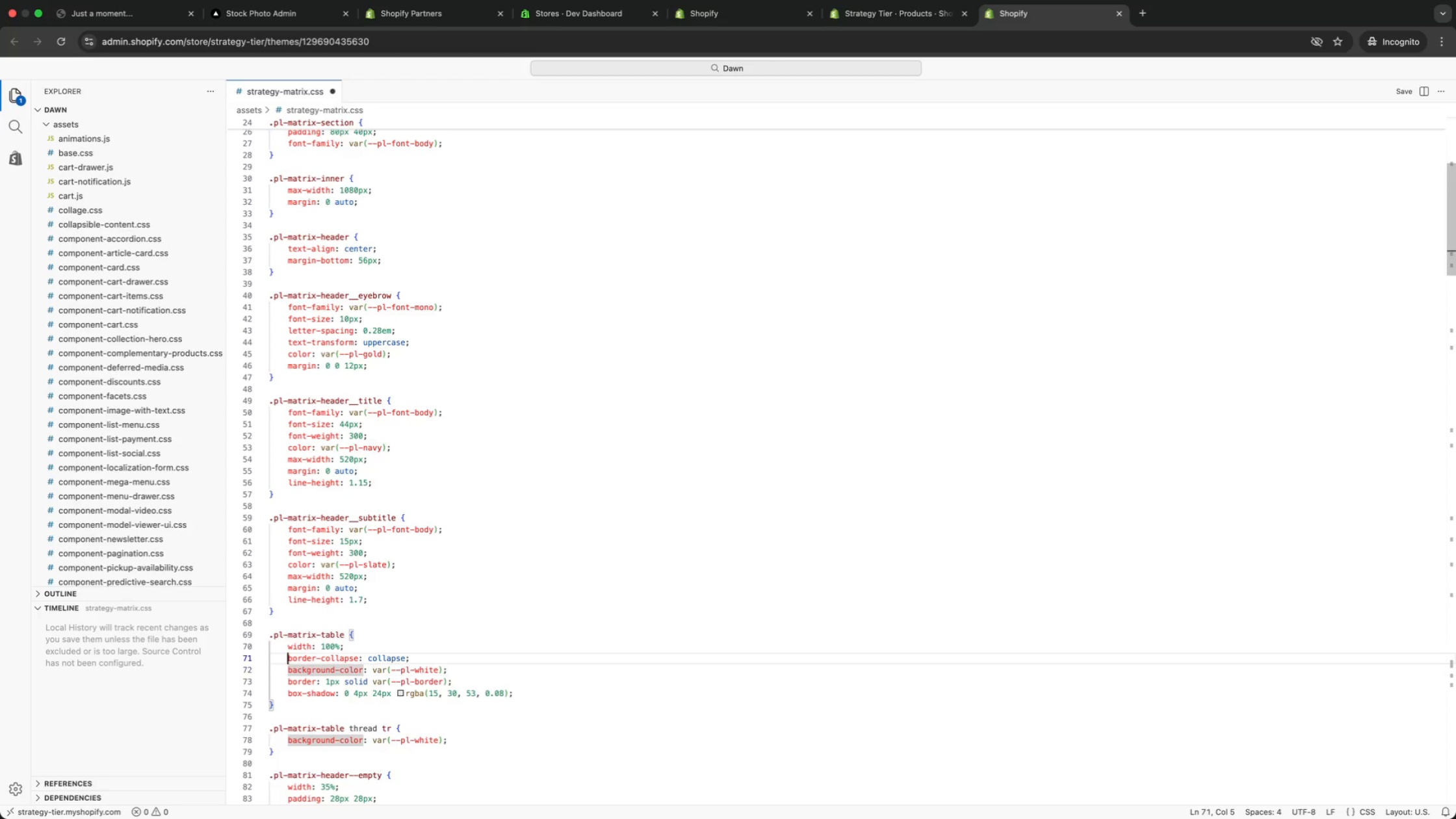 
key(ArrowUp)
 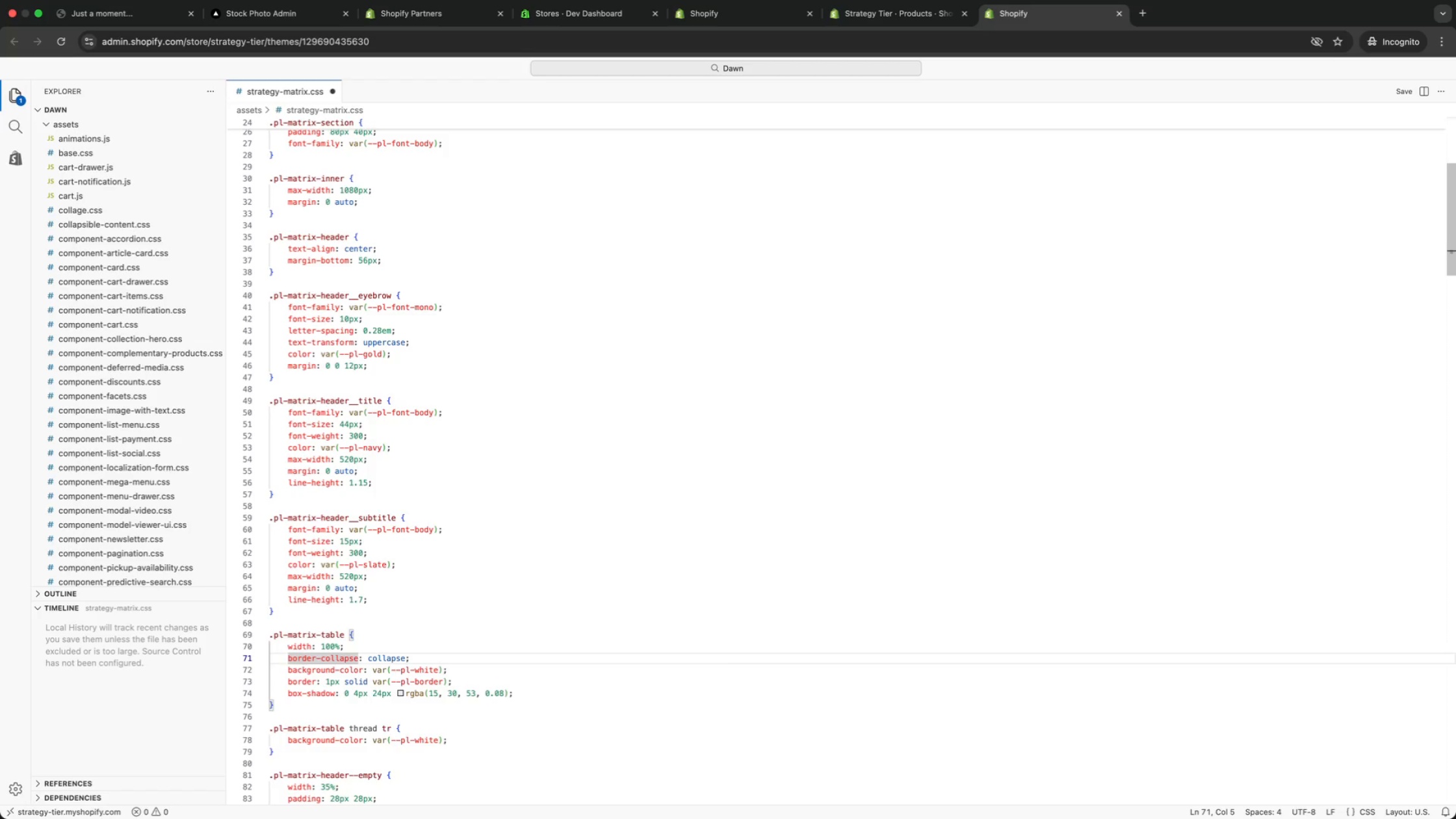 
key(ArrowUp)
 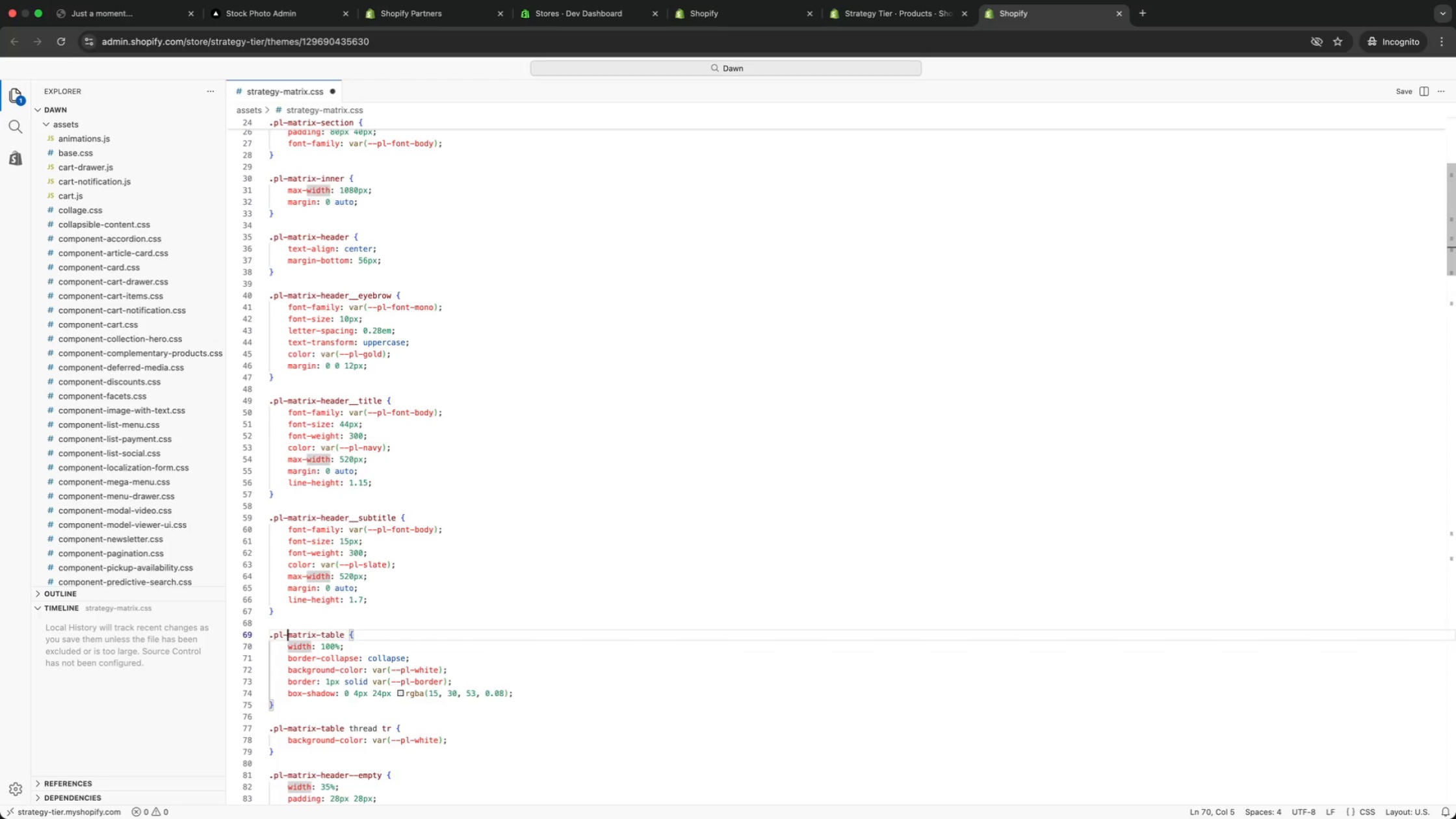 
key(ArrowUp)
 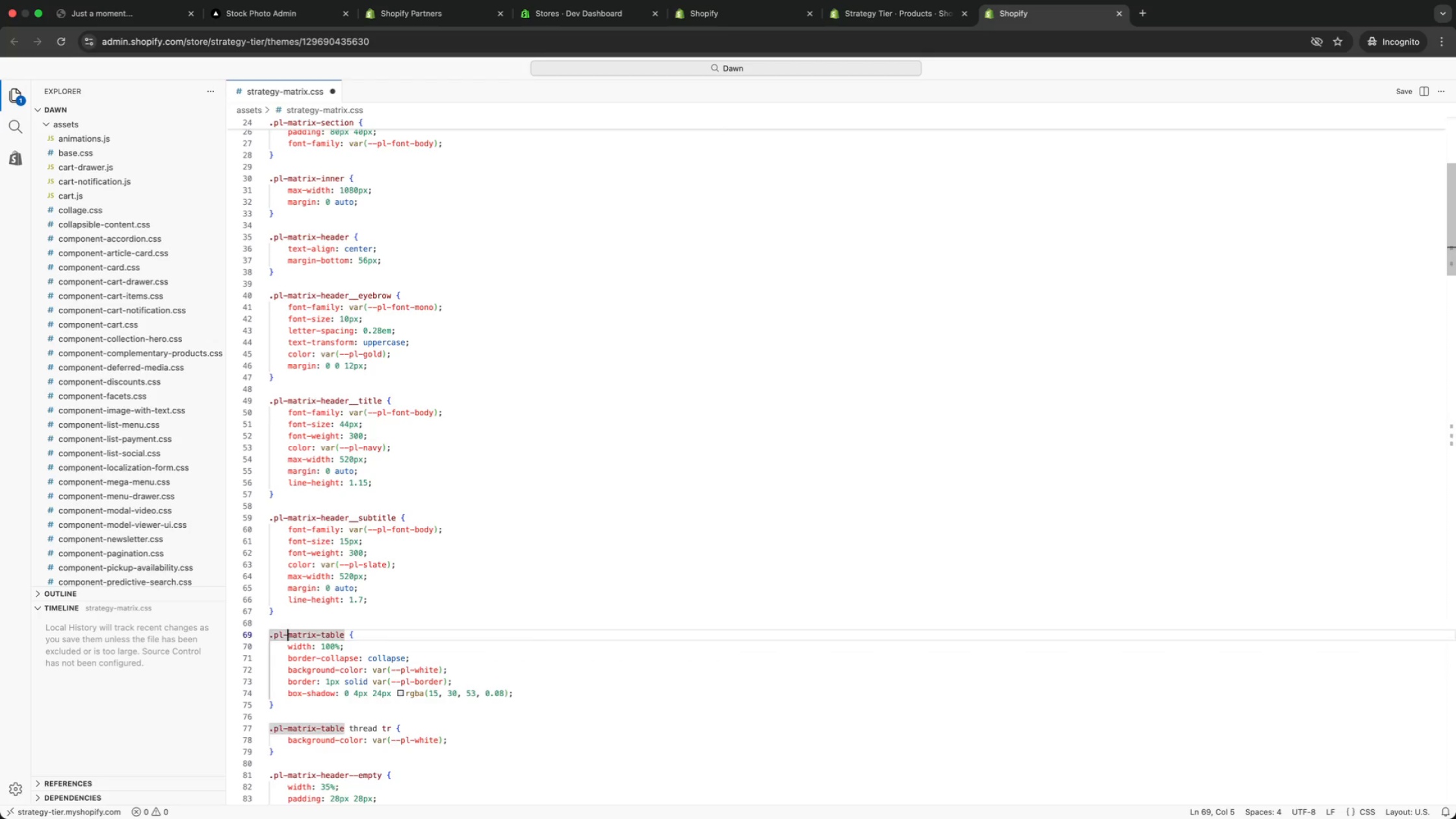 
key(ArrowUp)
 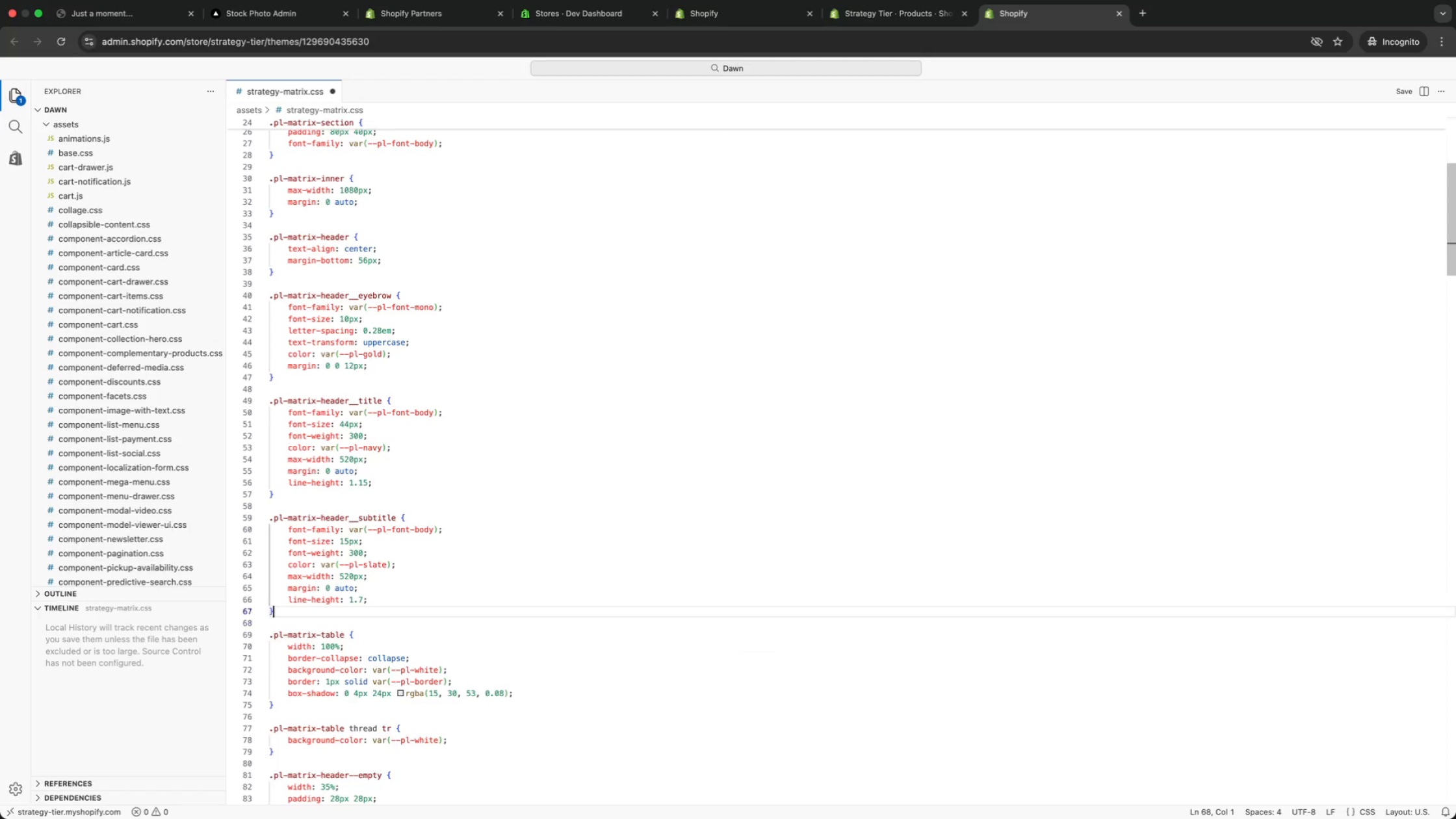 
key(ArrowUp)
 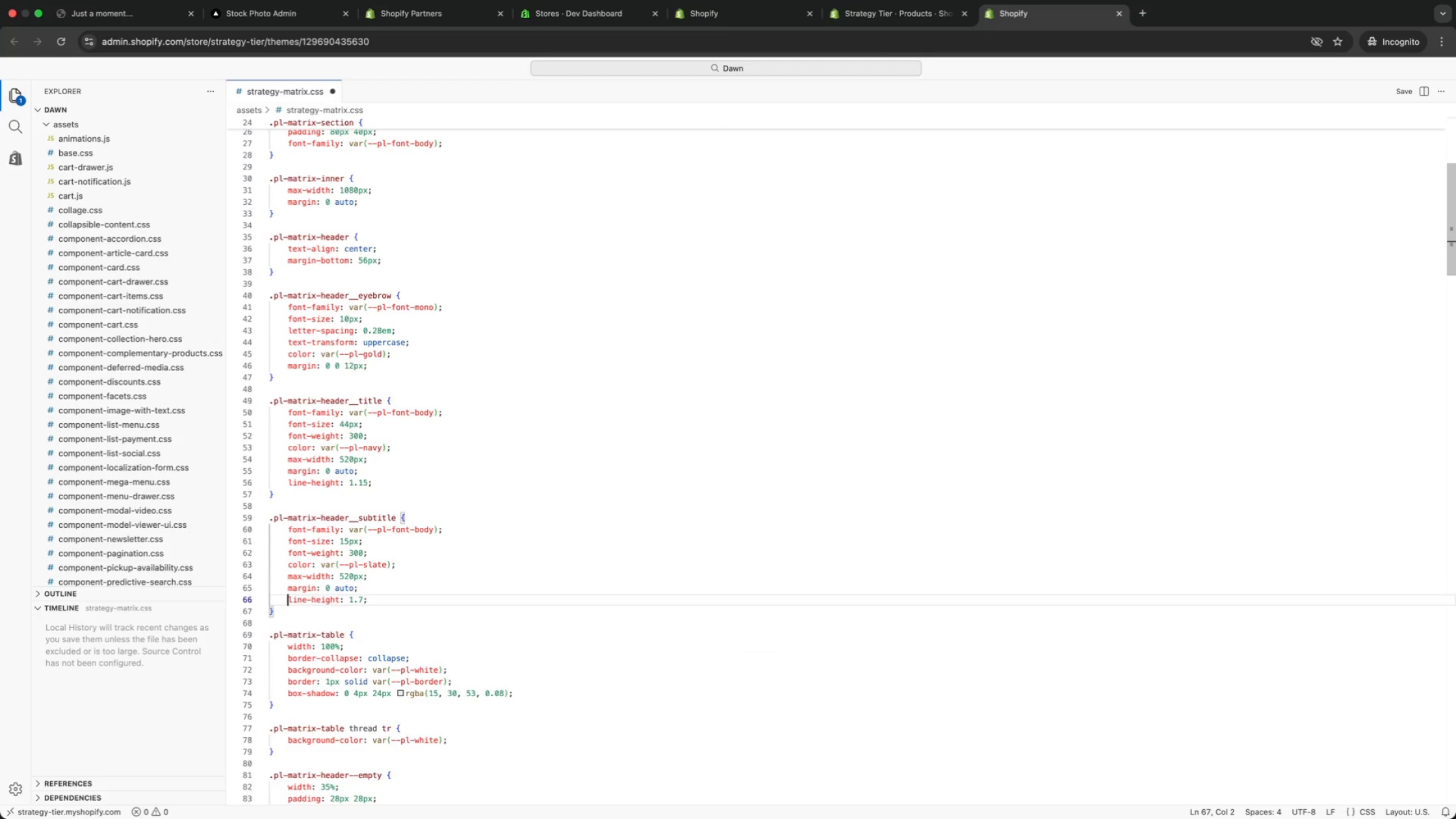 
key(ArrowUp)
 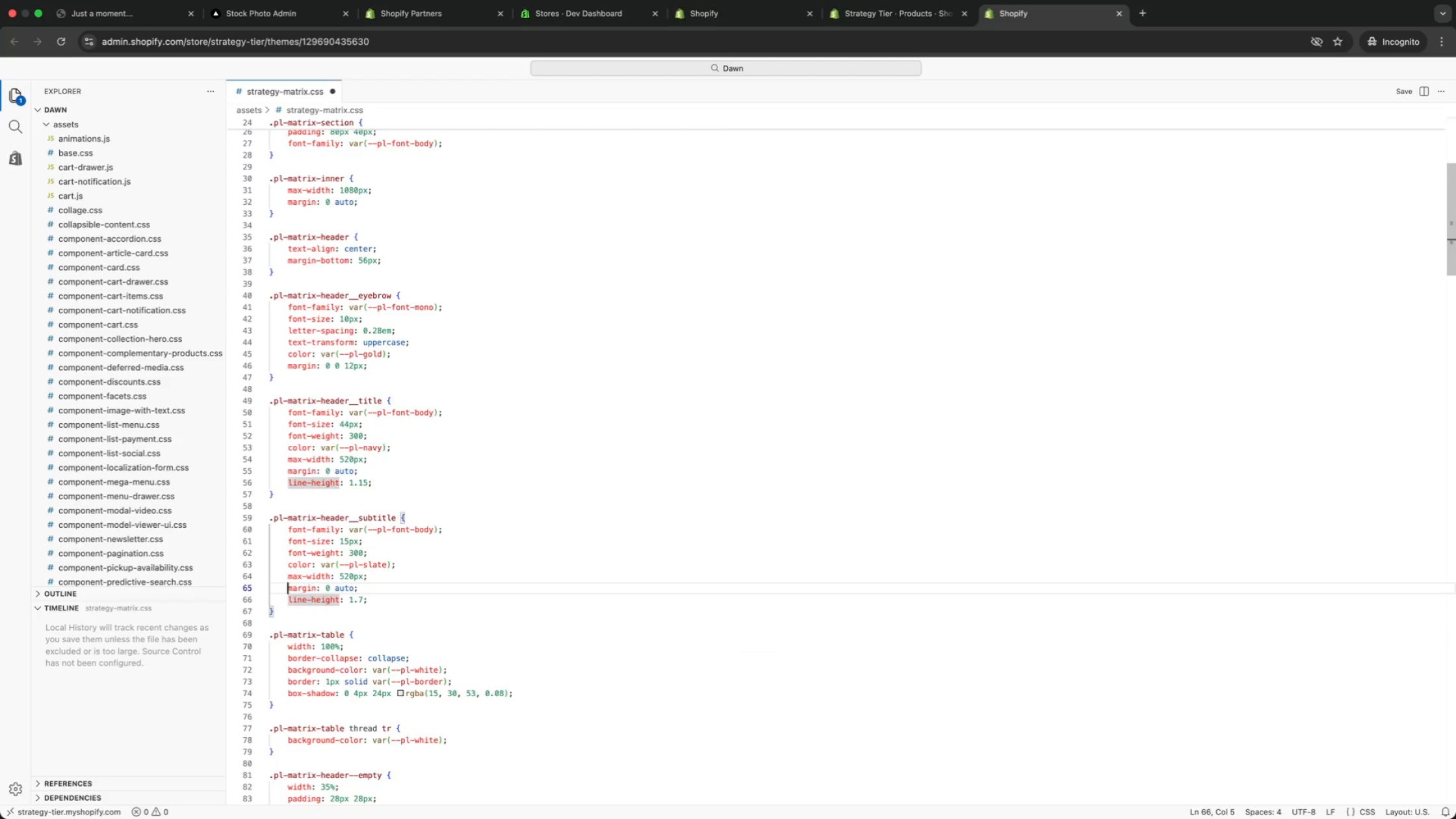 
key(ArrowUp)
 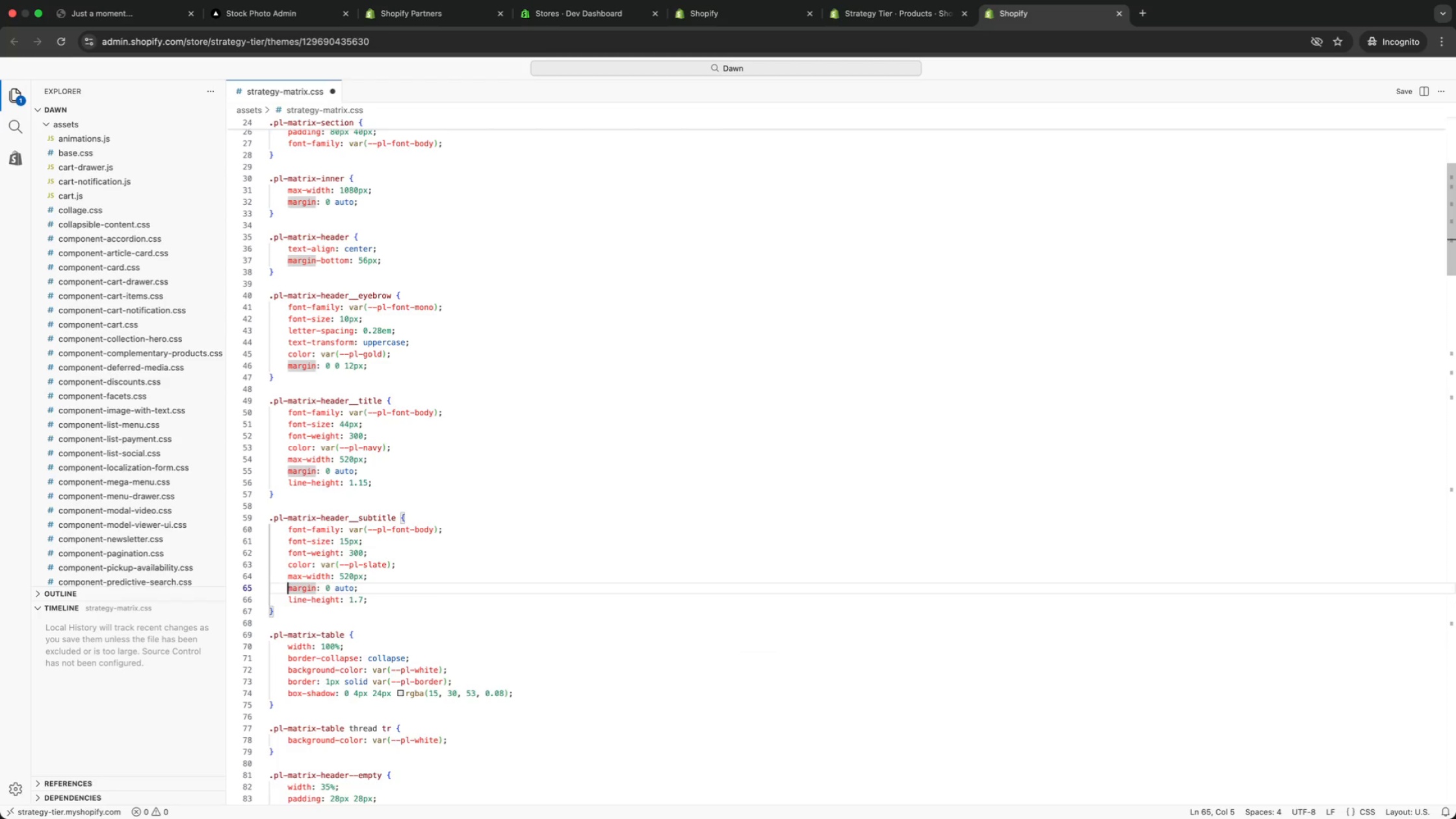 
key(ArrowUp)
 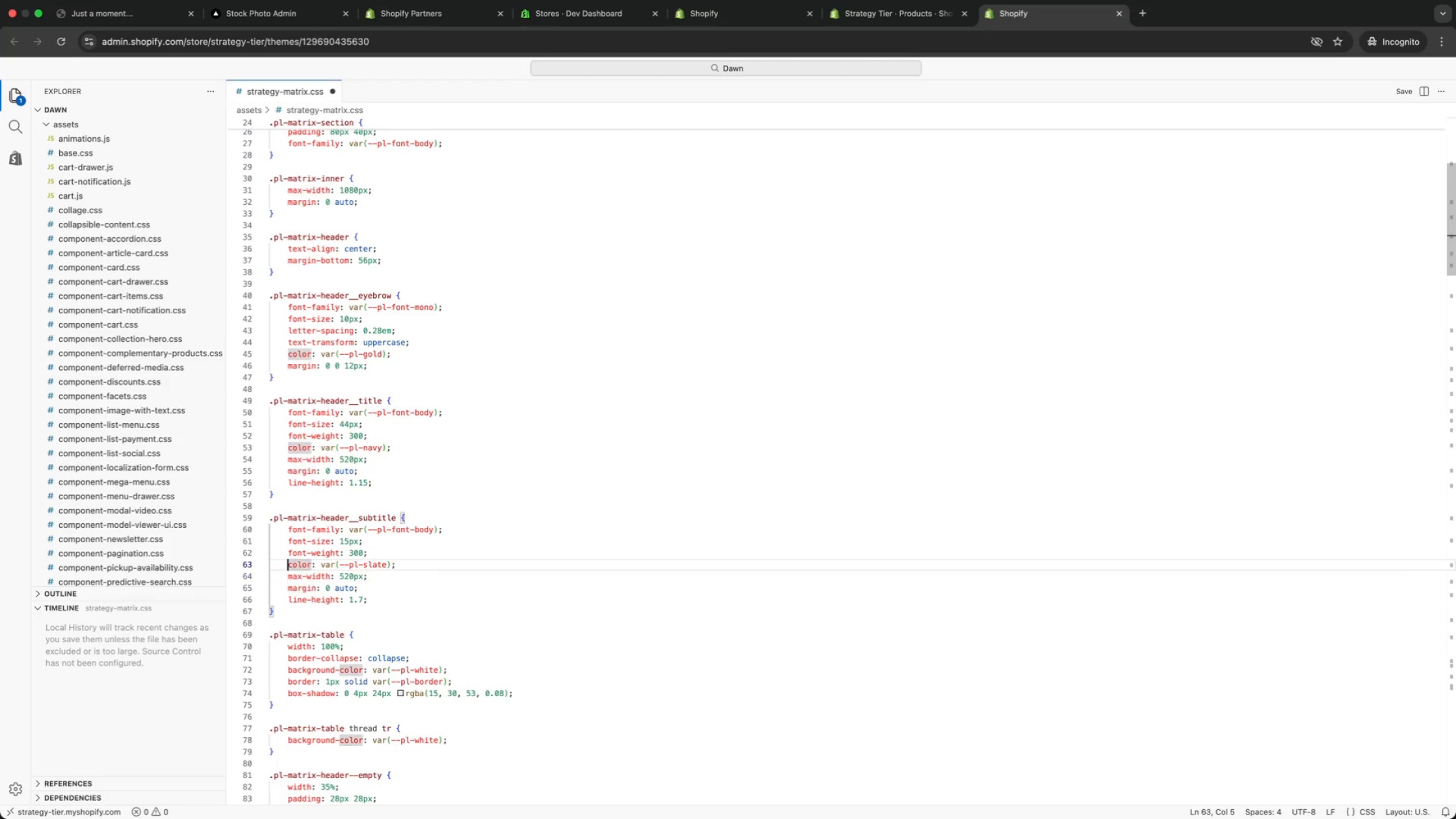 
key(ArrowUp)
 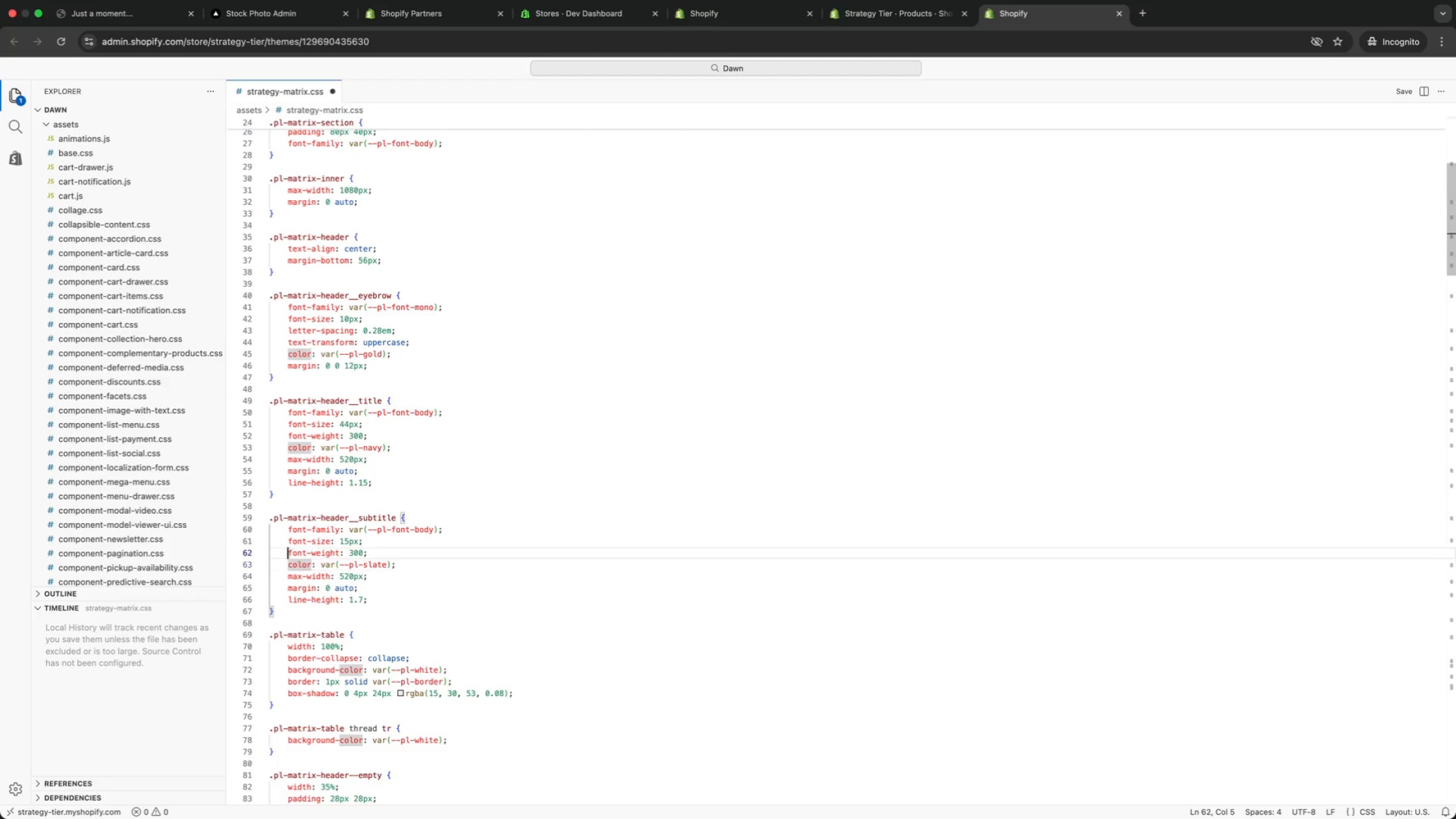 
key(ArrowUp)
 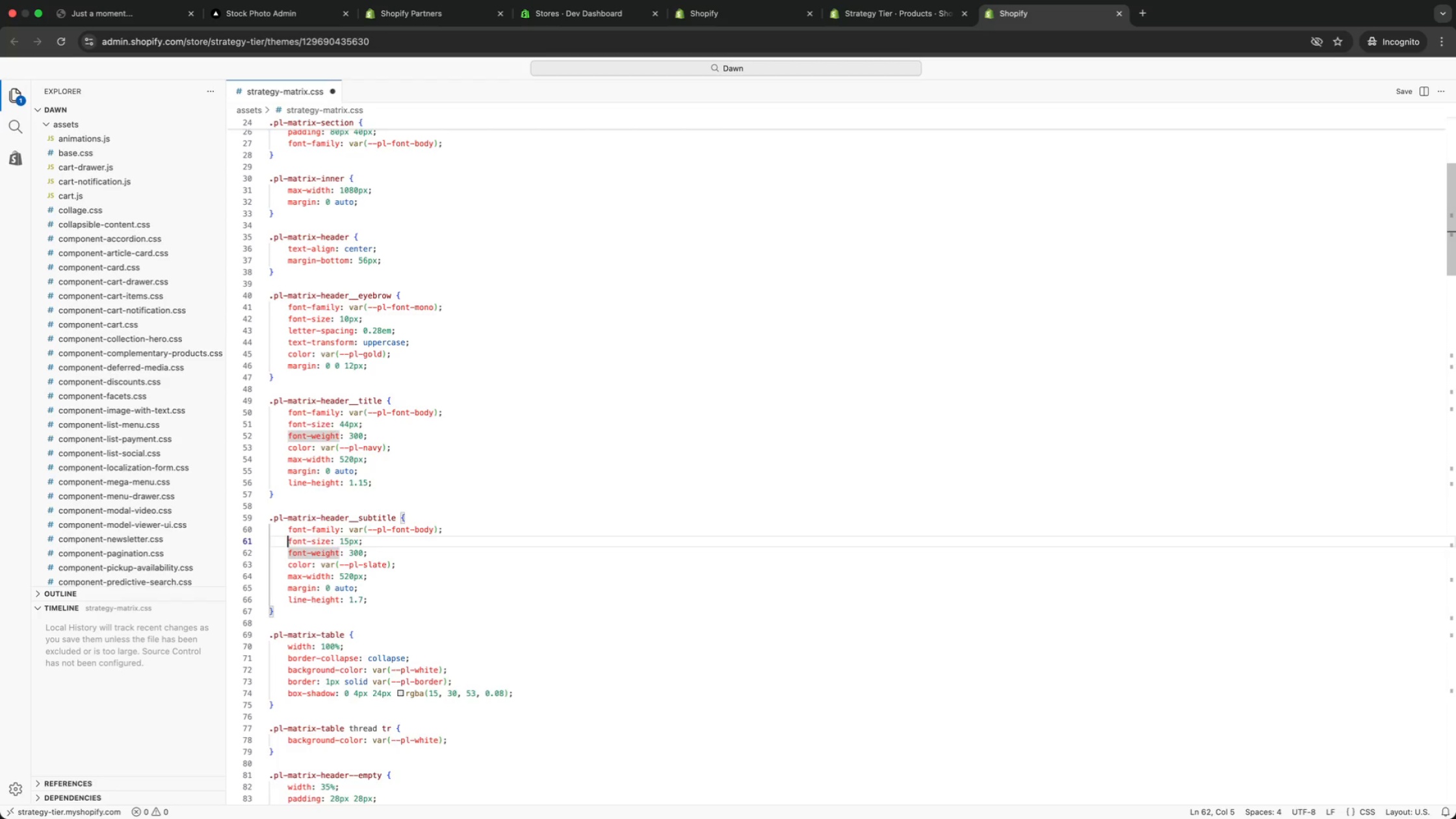 
key(ArrowUp)
 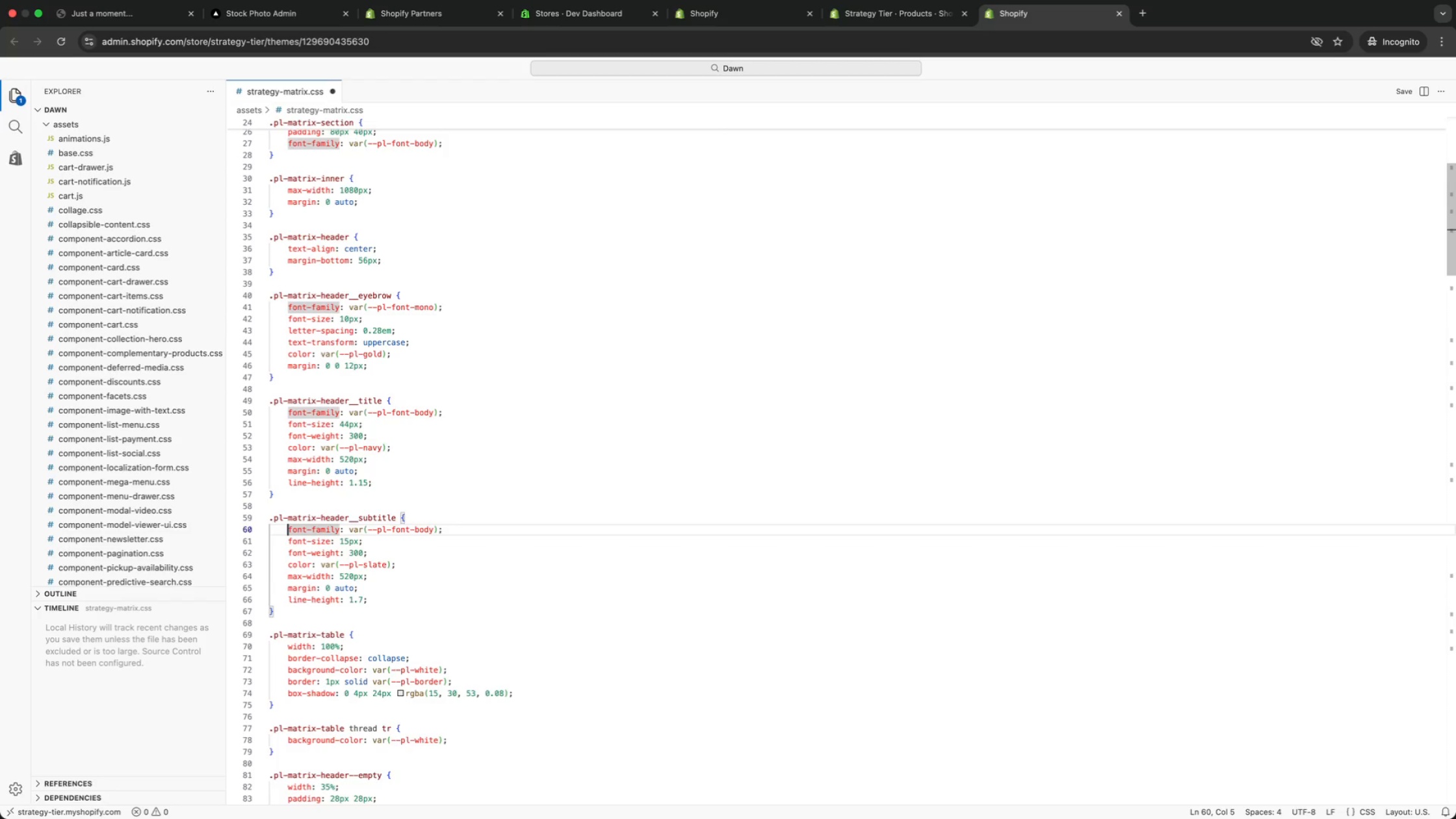 
key(ArrowUp)
 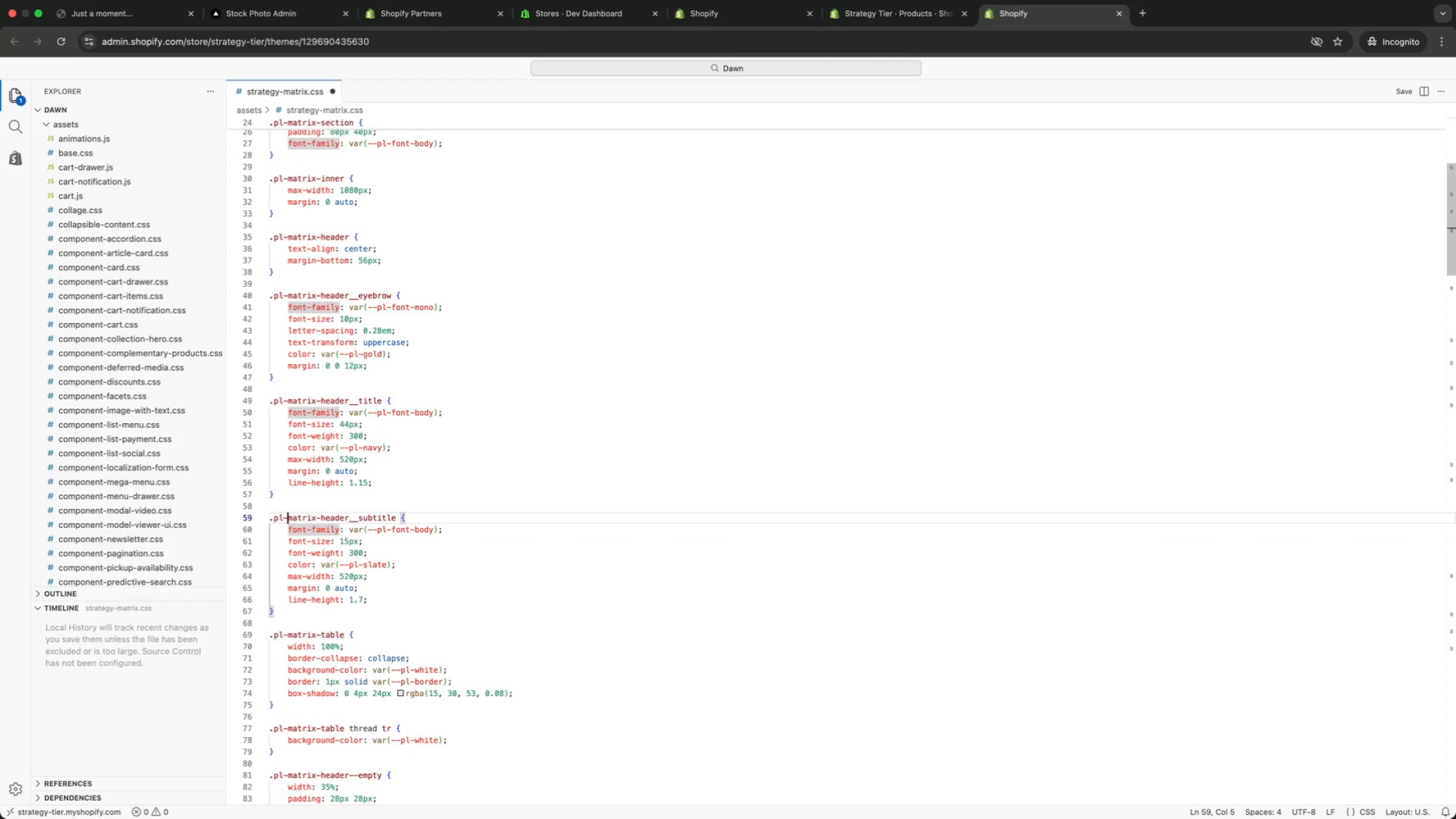 
key(ArrowUp)
 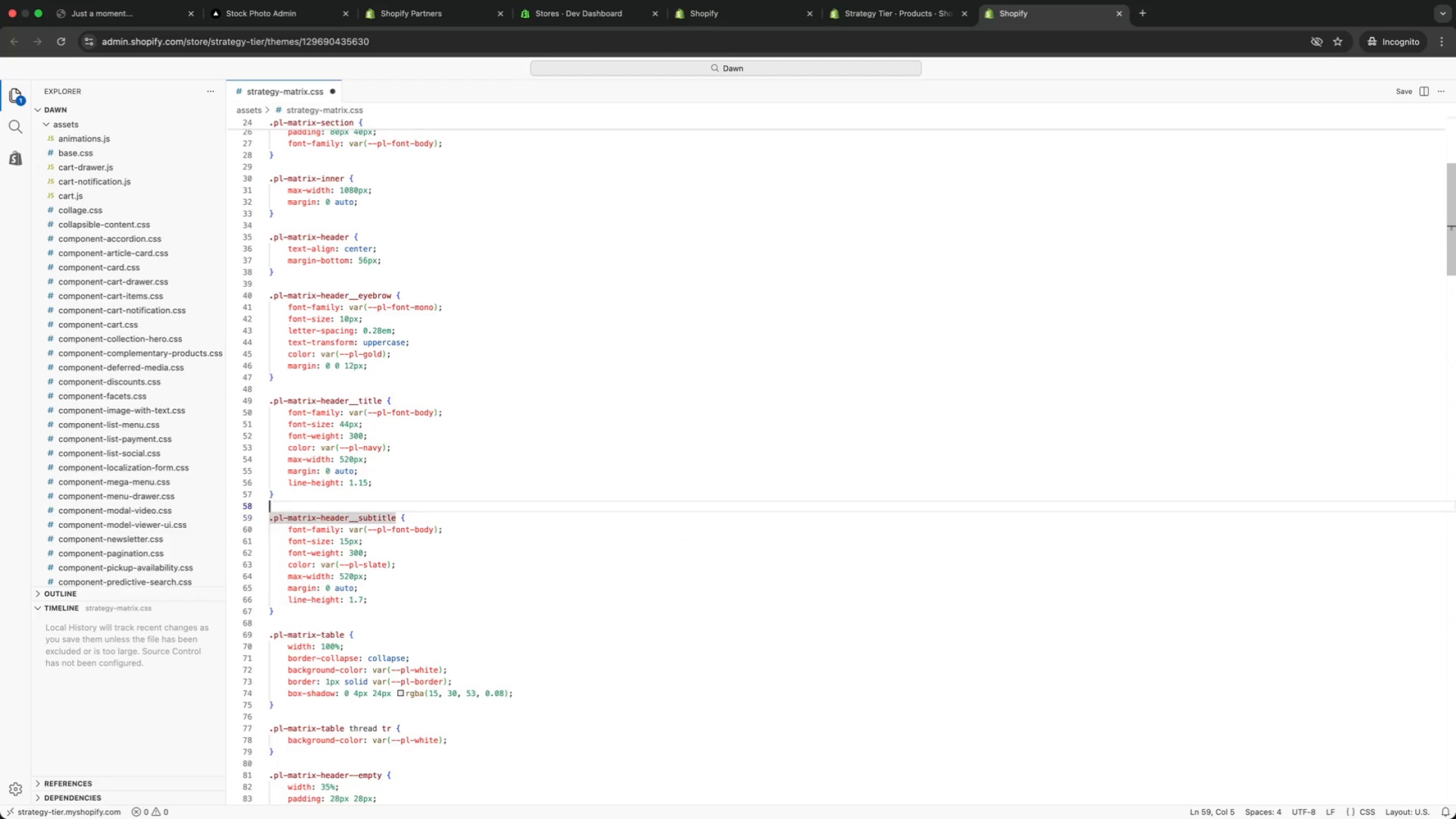 
key(ArrowUp)
 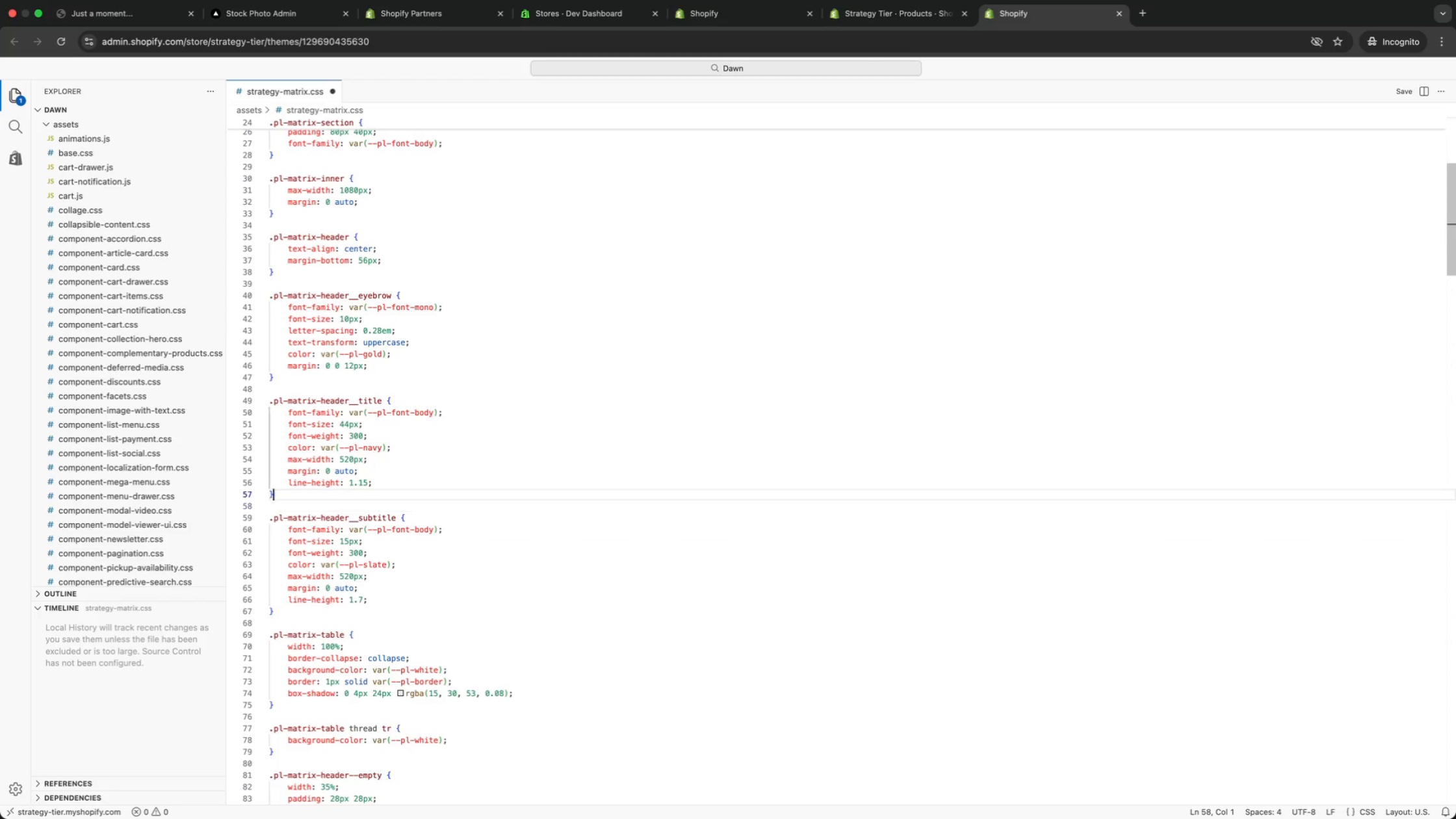 
key(ArrowUp)
 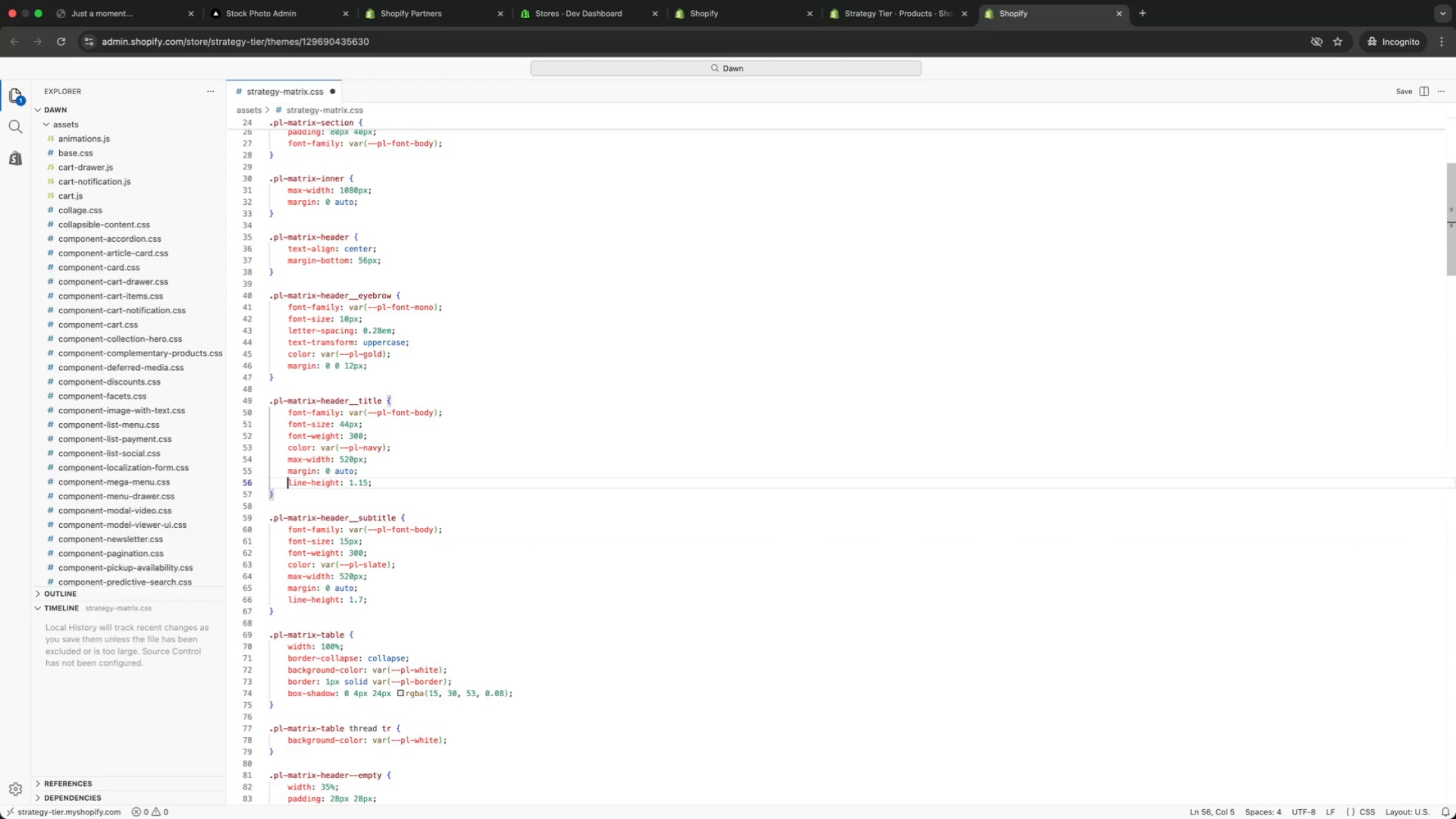 
key(ArrowUp)
 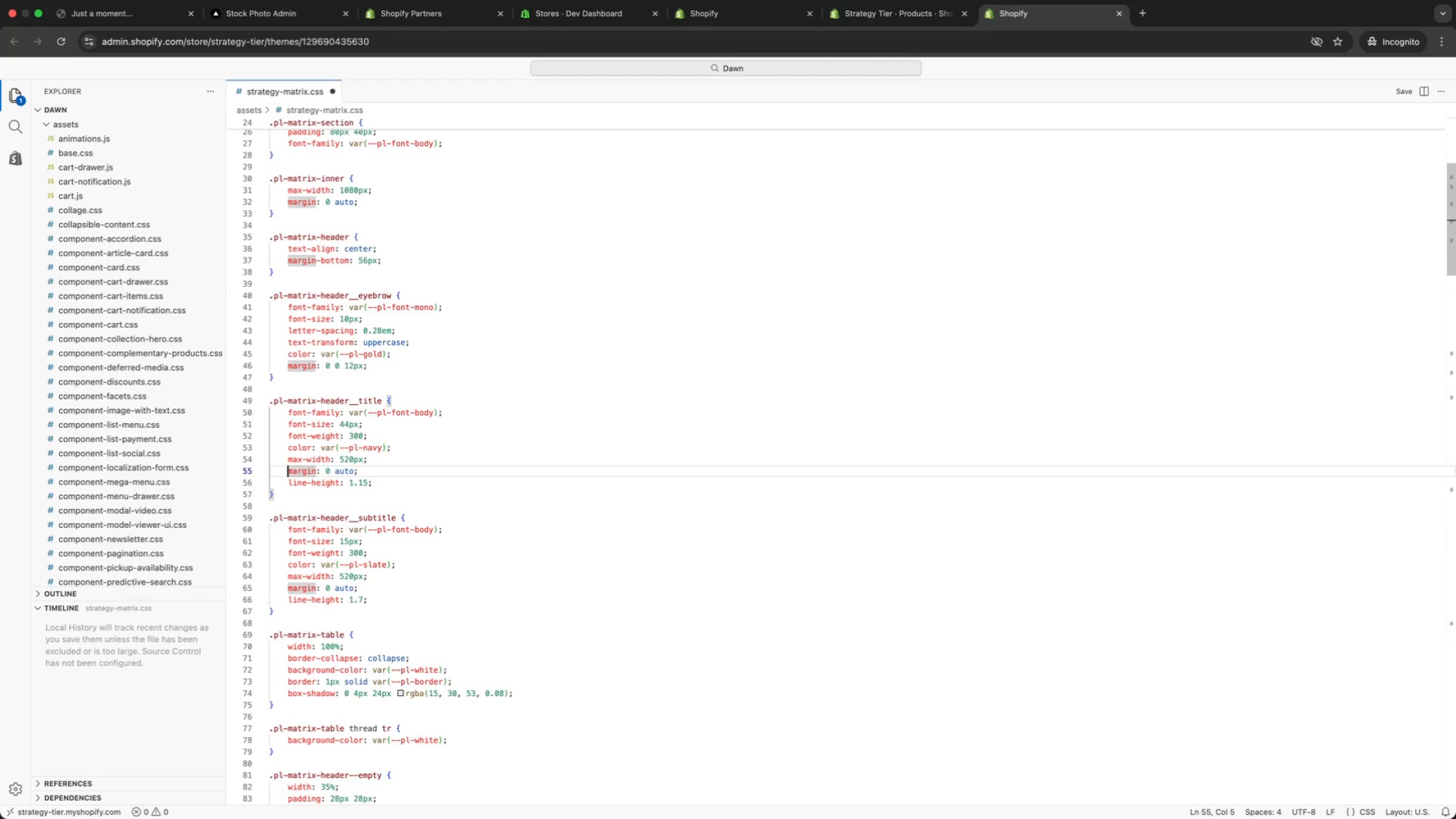 
key(ArrowUp)
 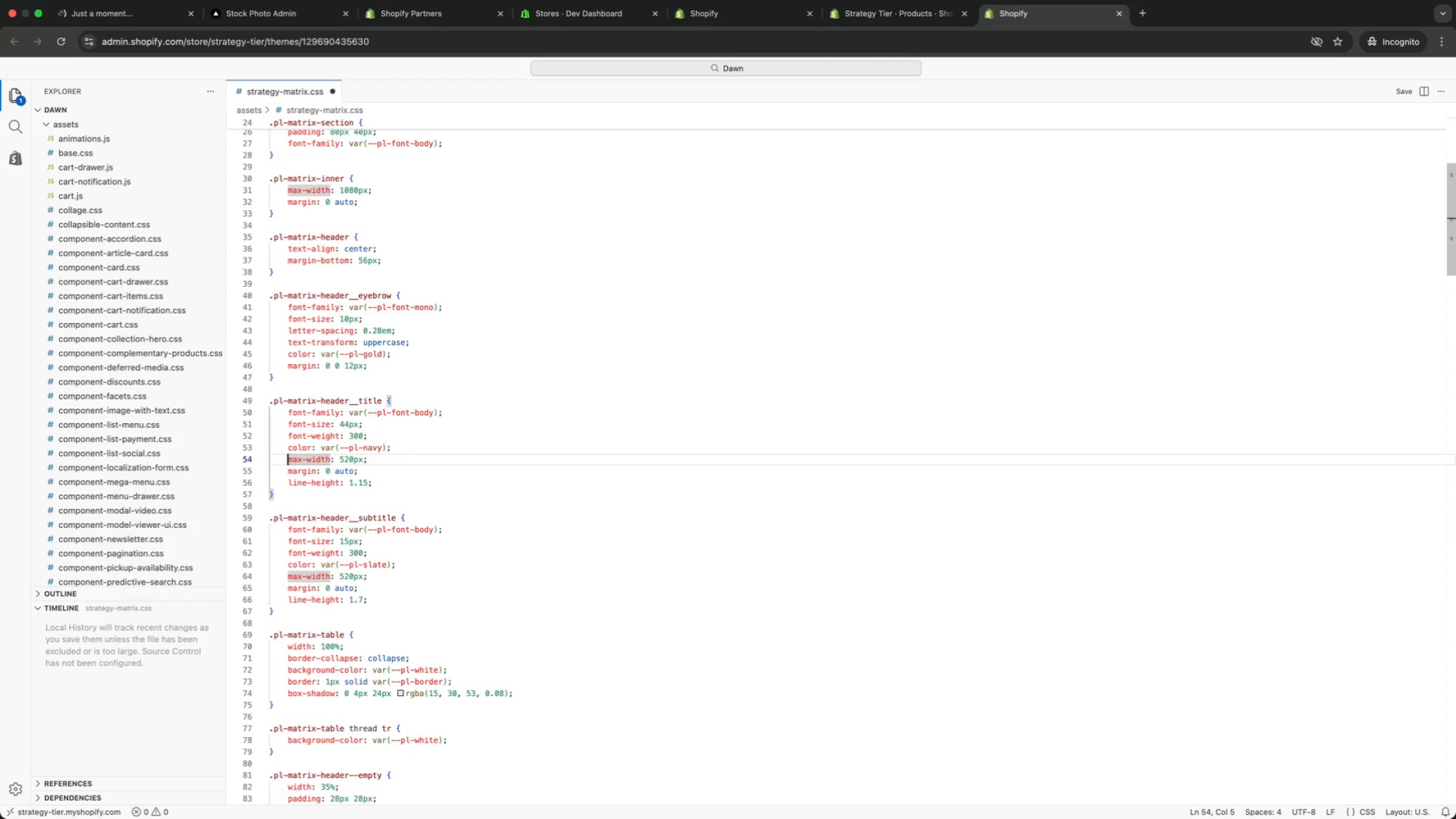 
key(ArrowUp)
 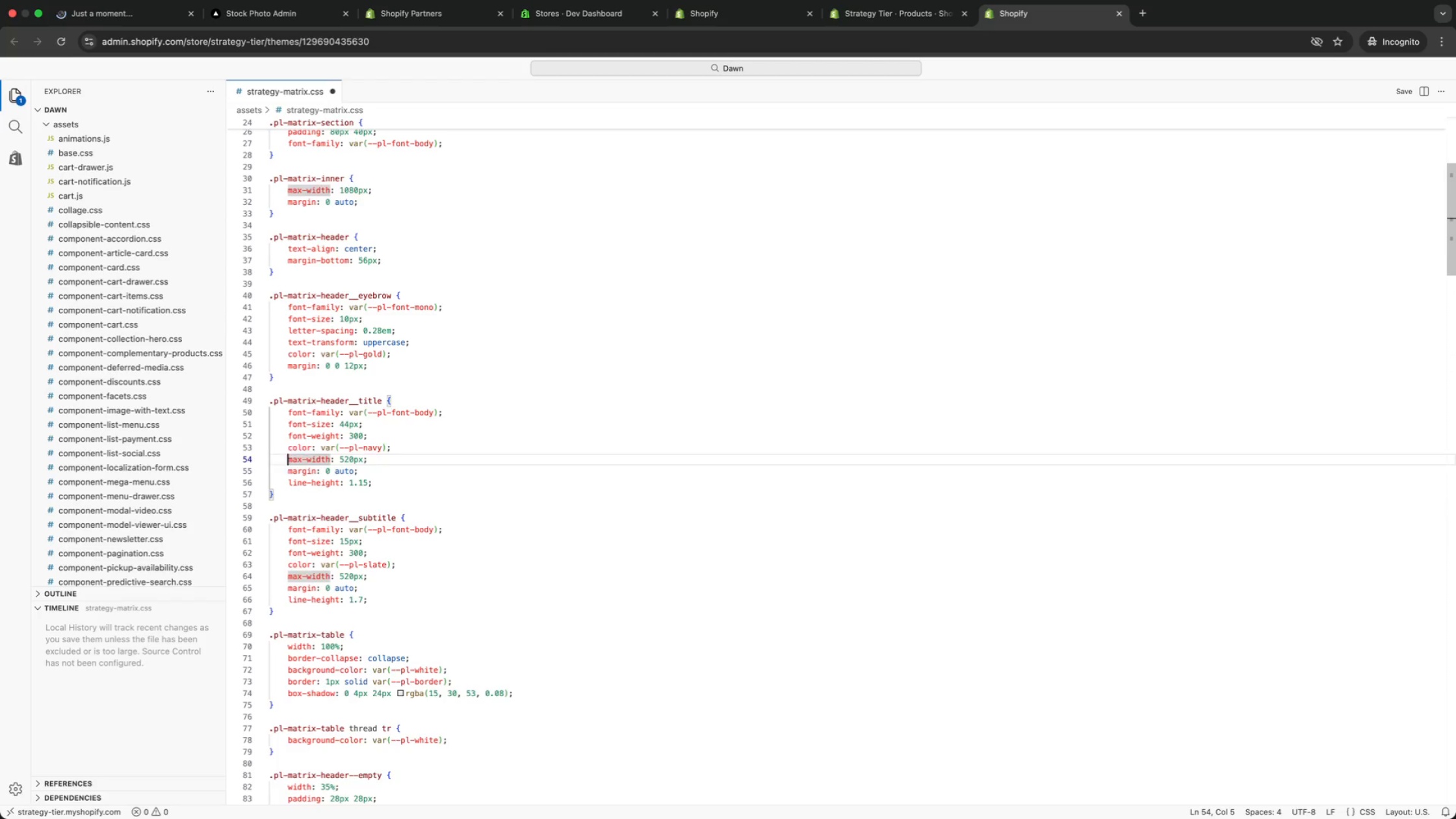 
key(ArrowUp)
 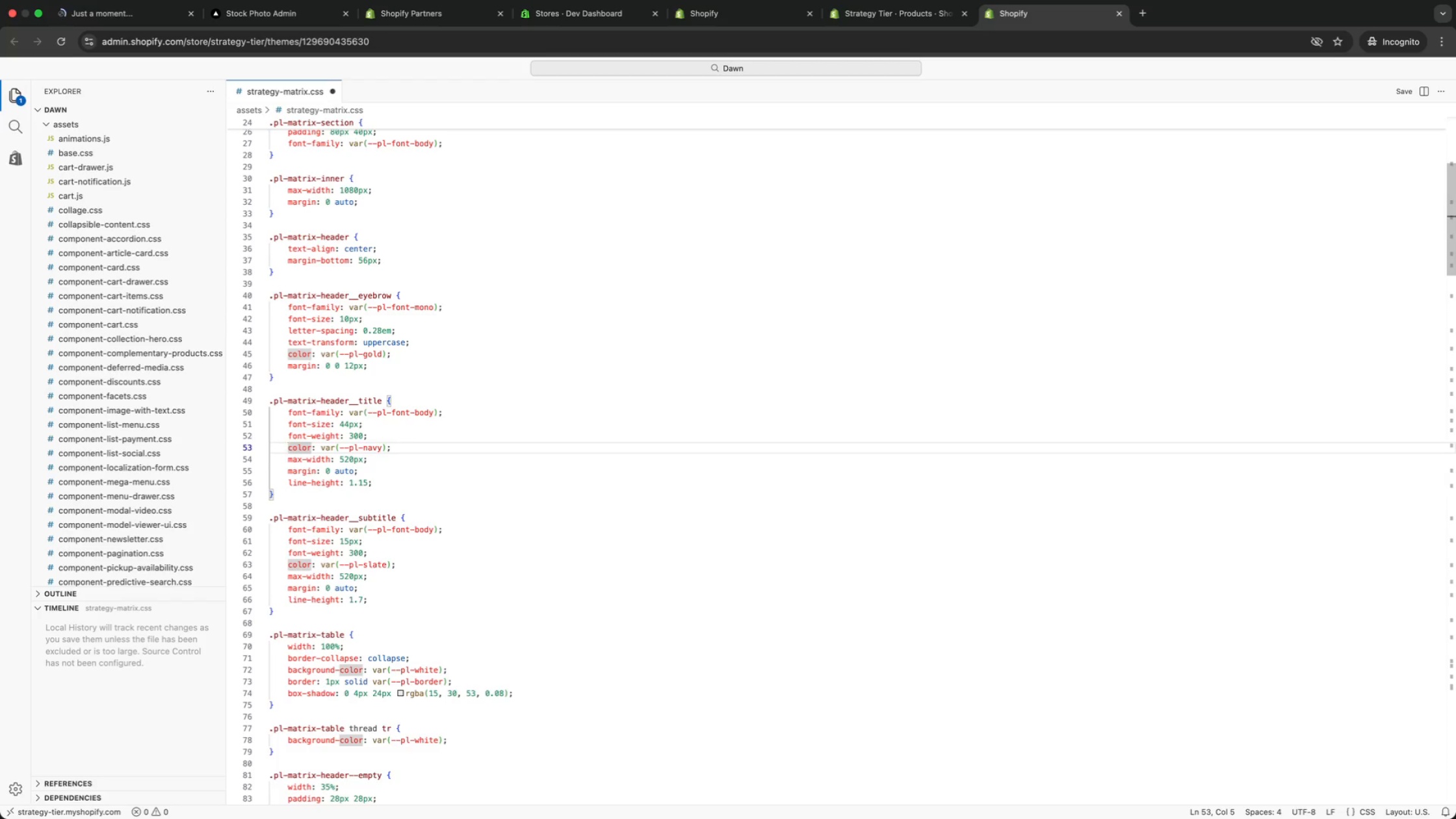 
key(ArrowUp)
 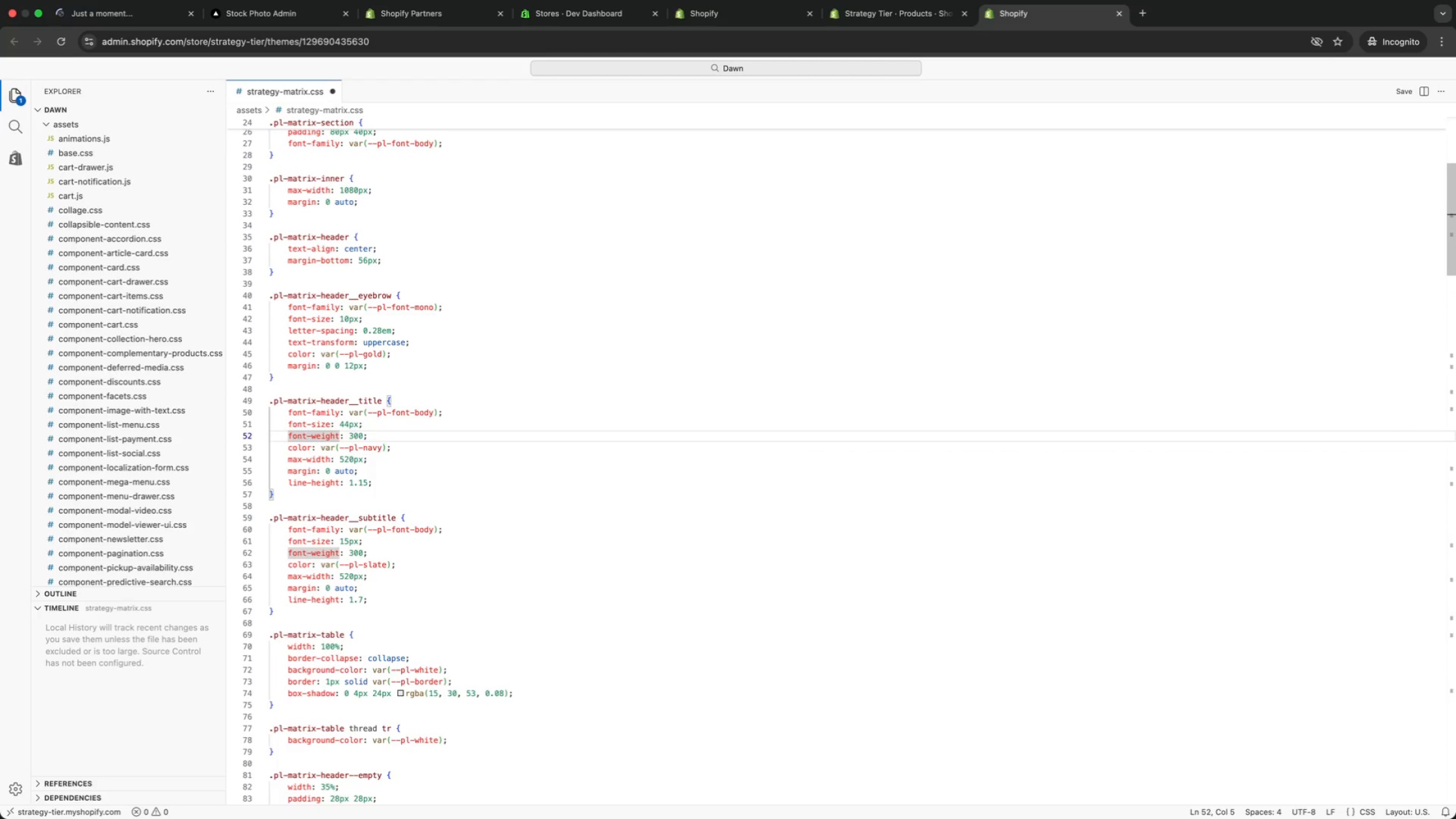 
key(ArrowUp)
 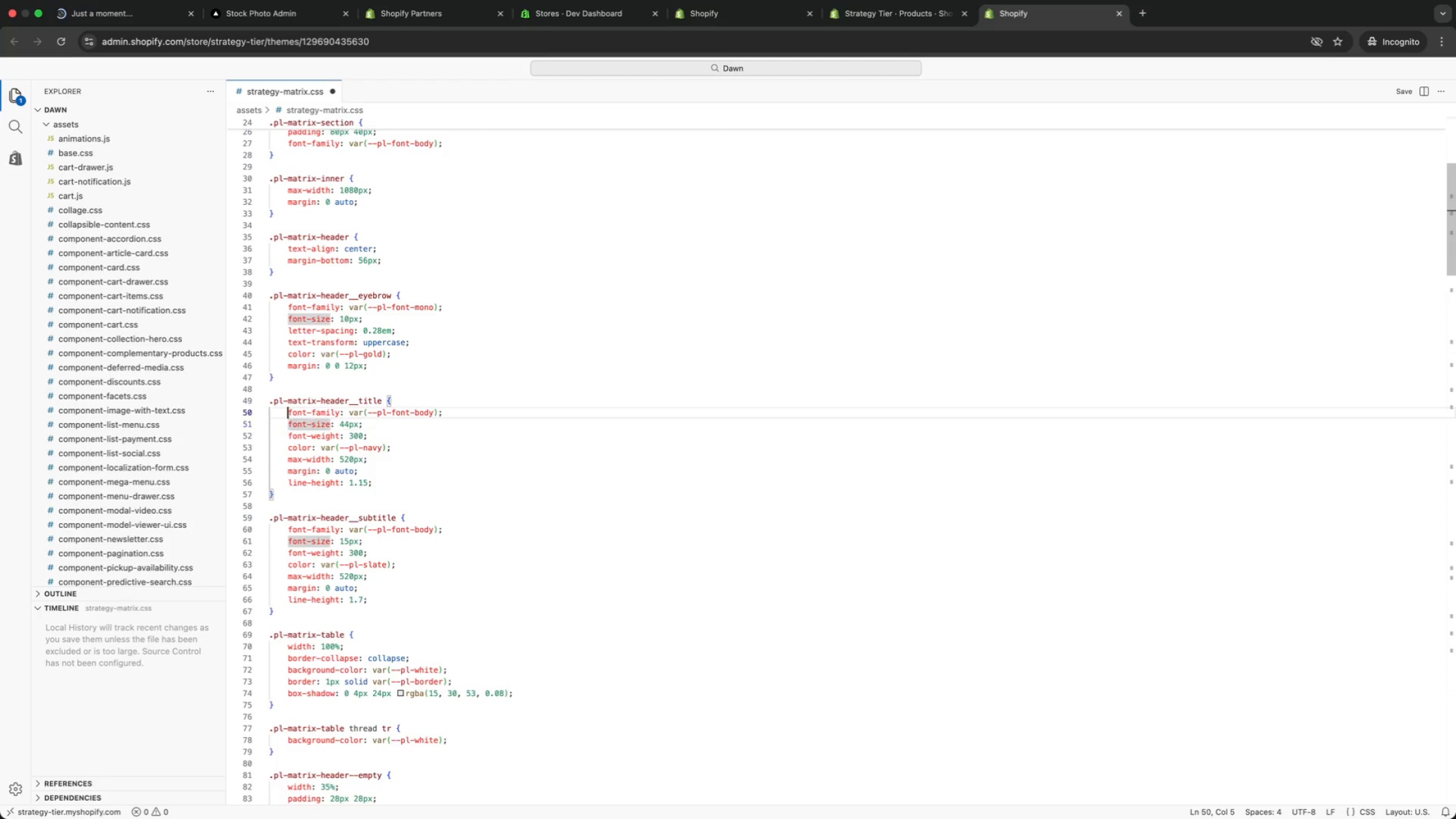 
key(ArrowUp)
 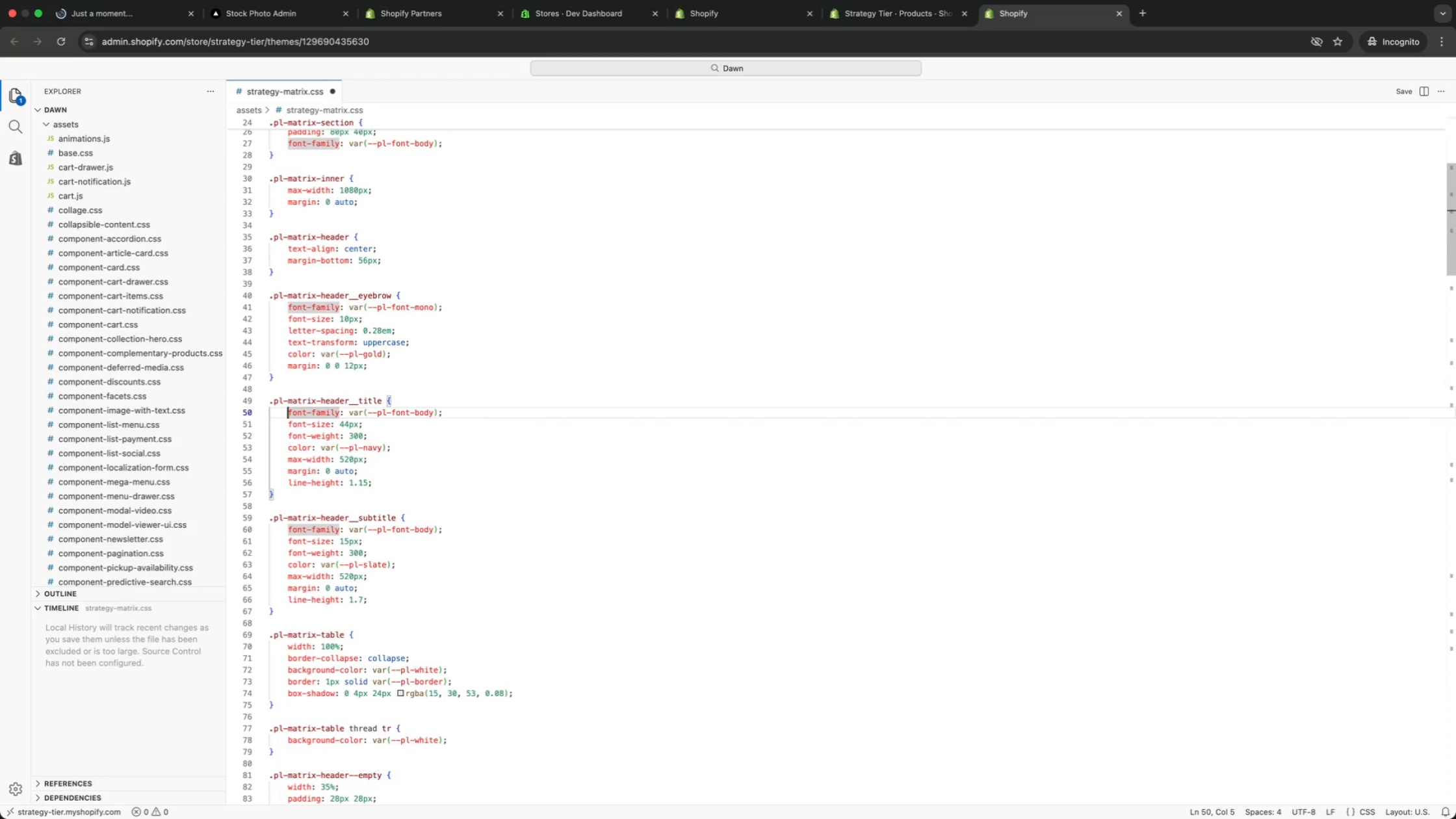 
key(ArrowUp)
 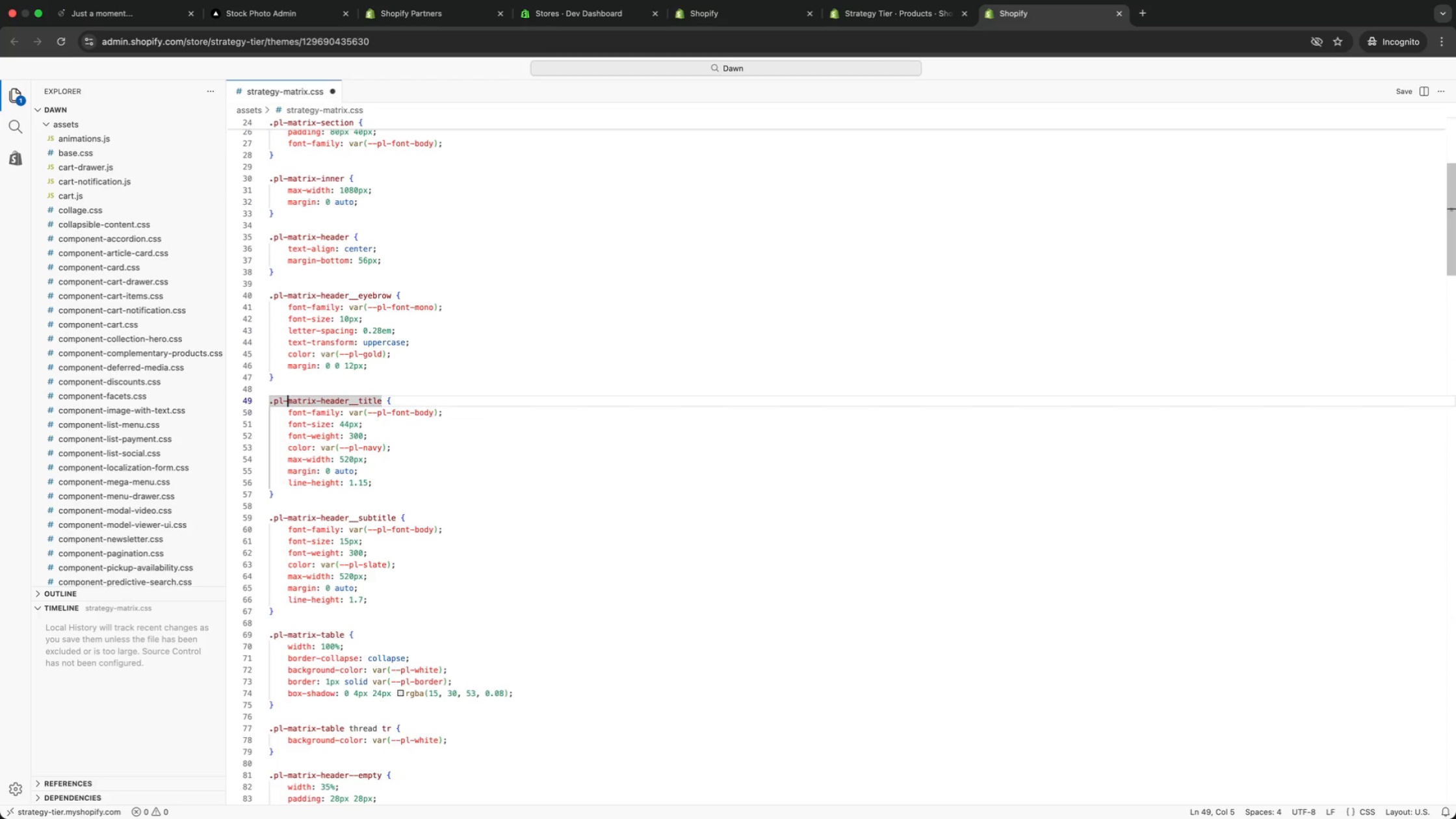 
key(ArrowUp)
 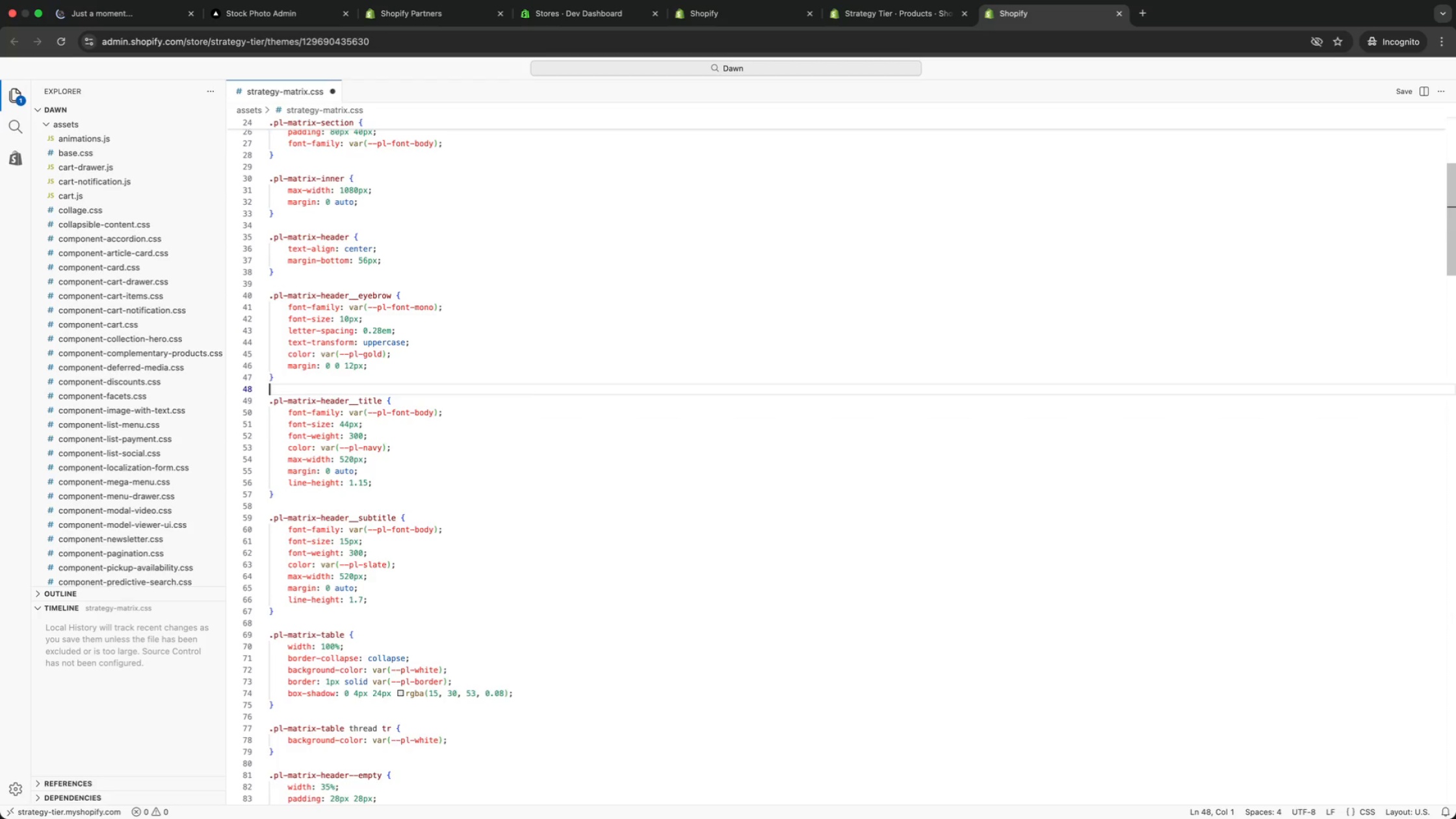 
key(ArrowUp)
 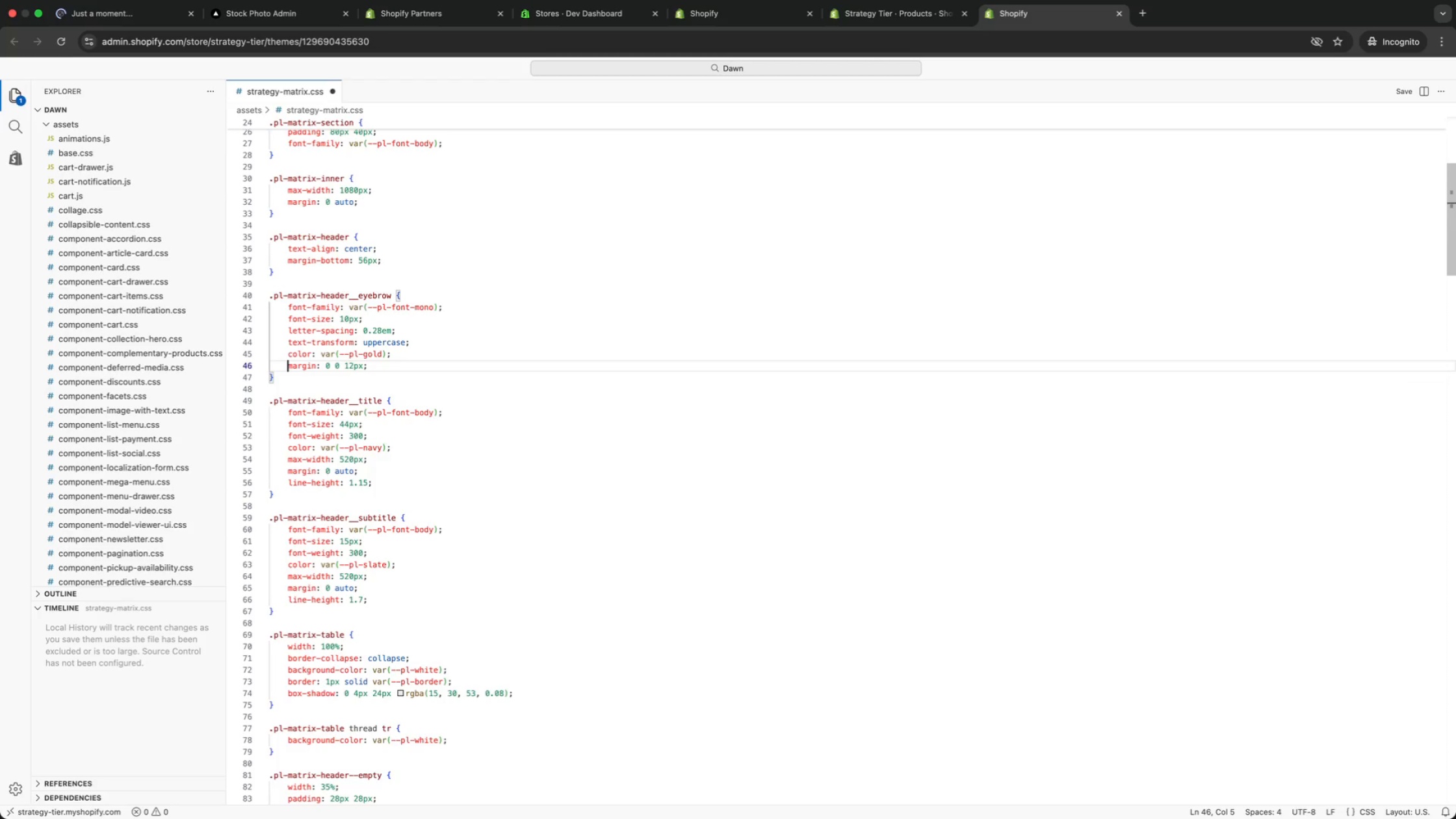 
key(ArrowUp)
 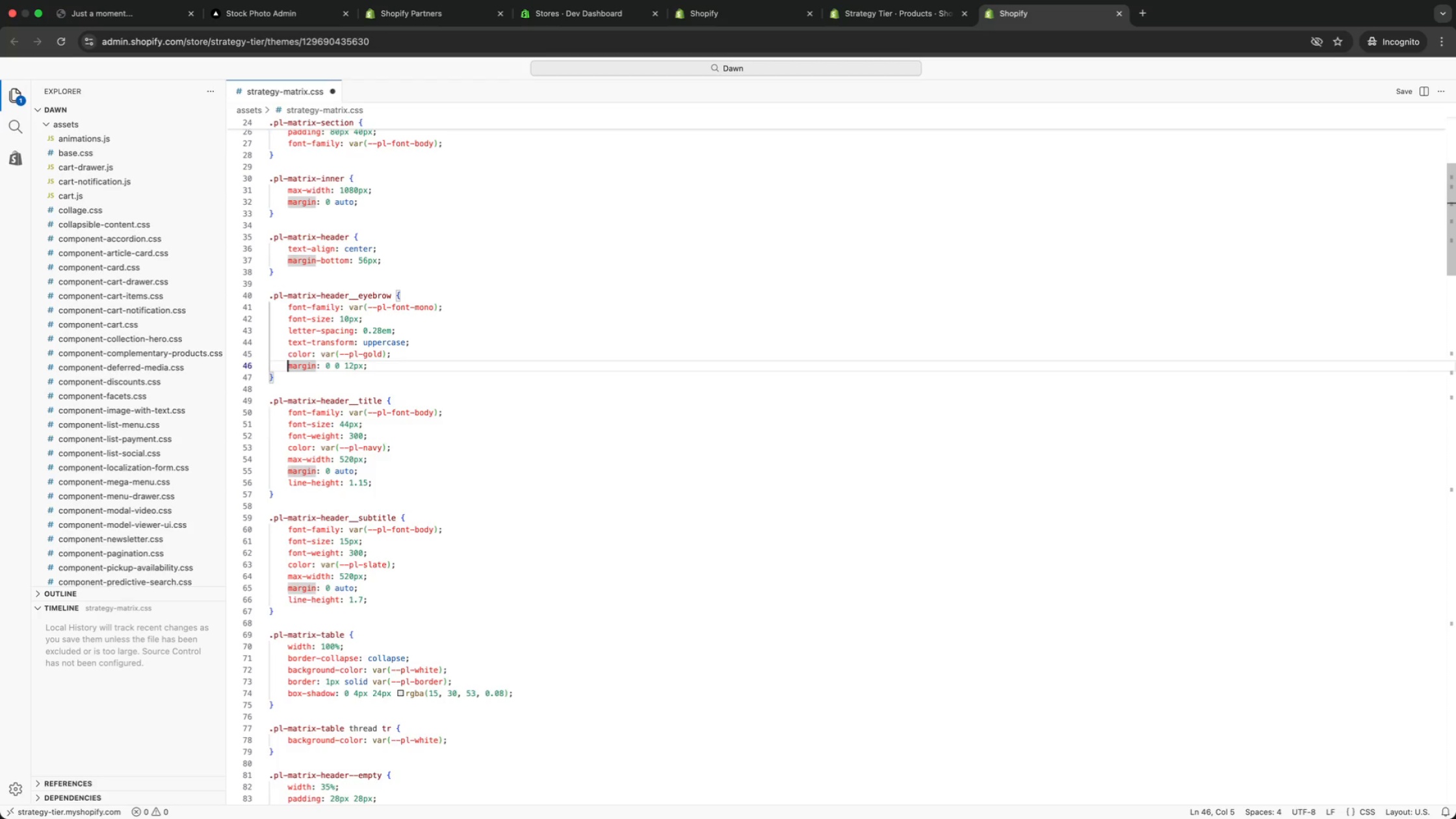 
key(ArrowUp)
 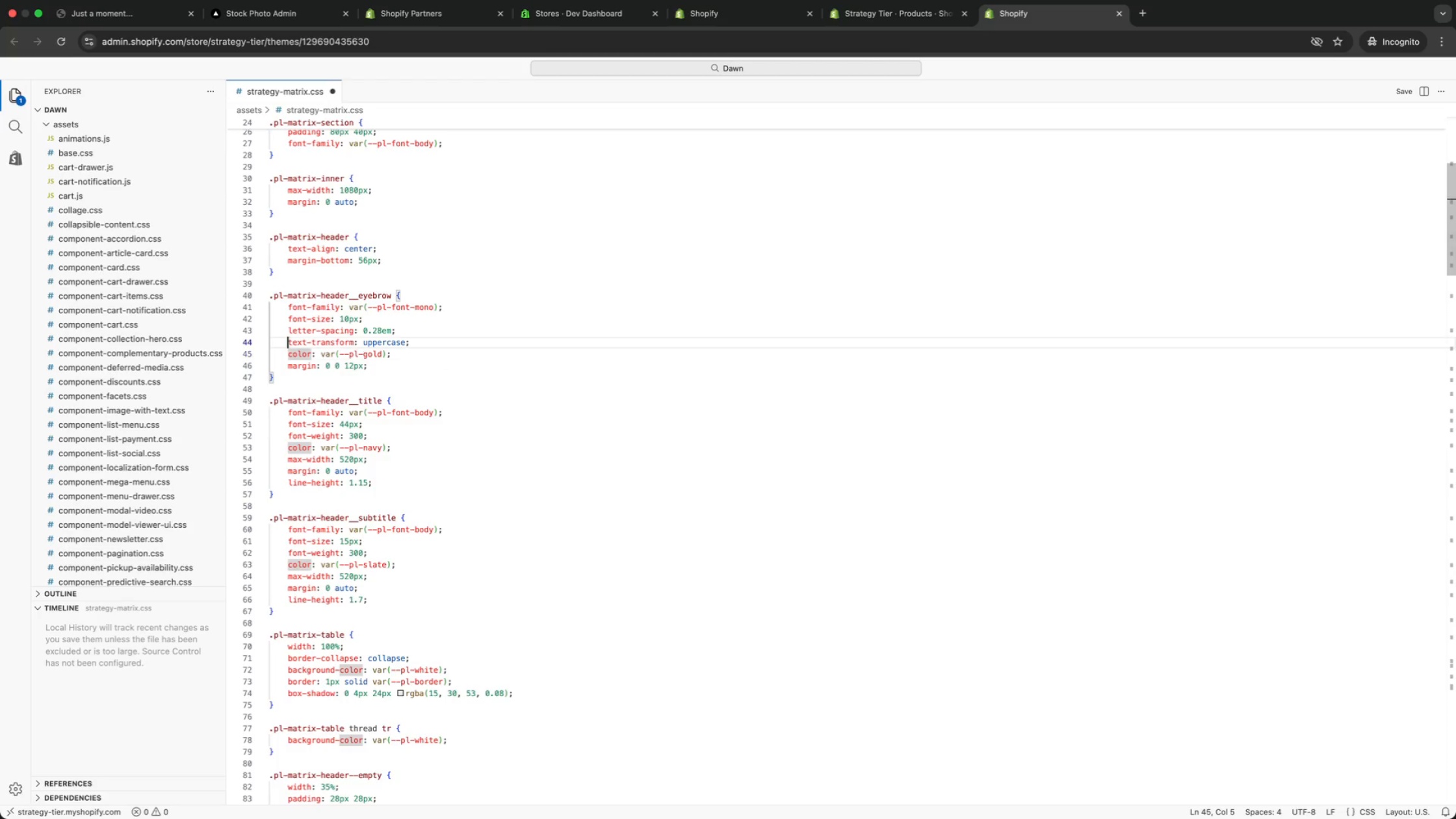 
key(ArrowUp)
 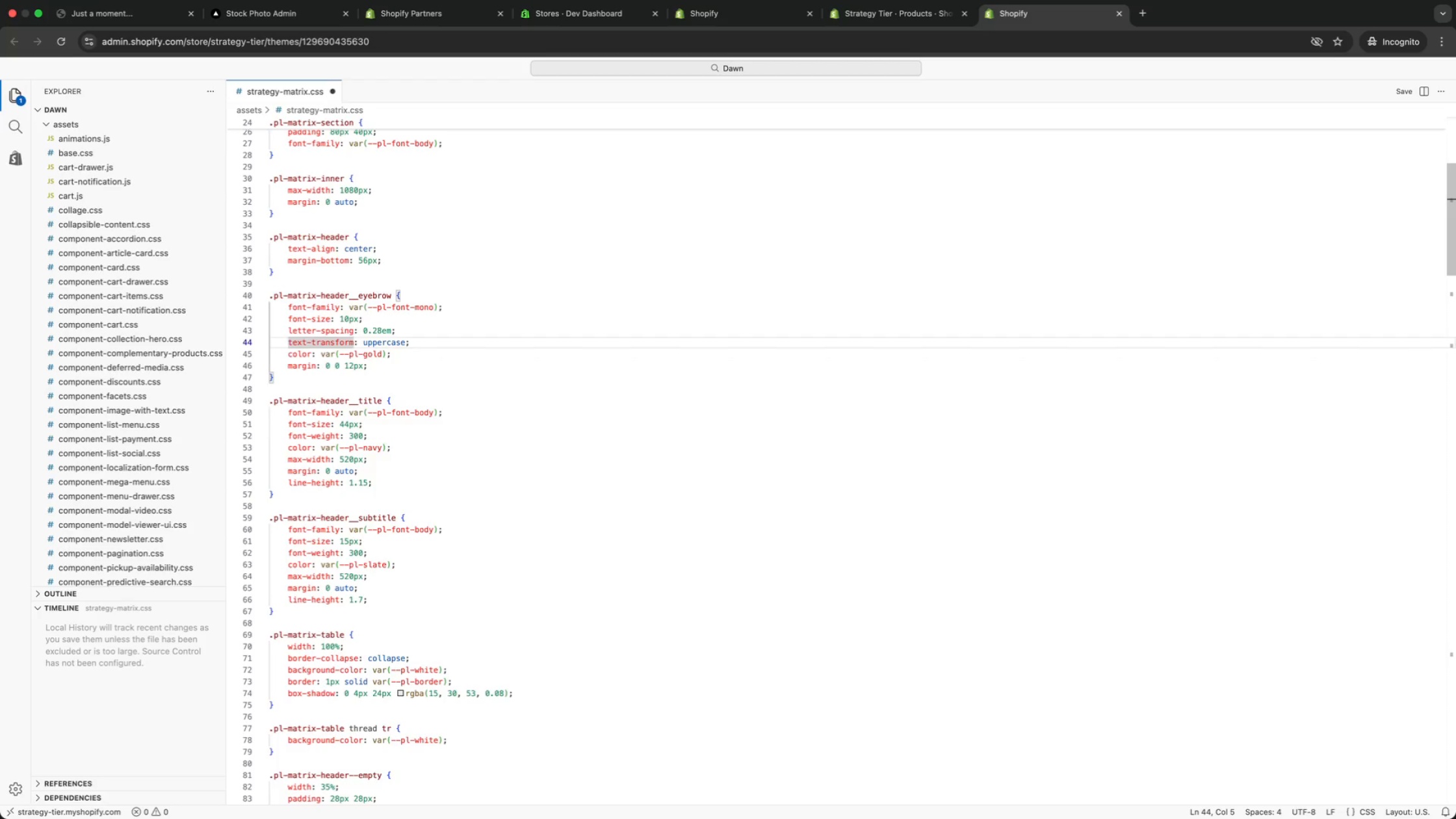 
key(ArrowUp)
 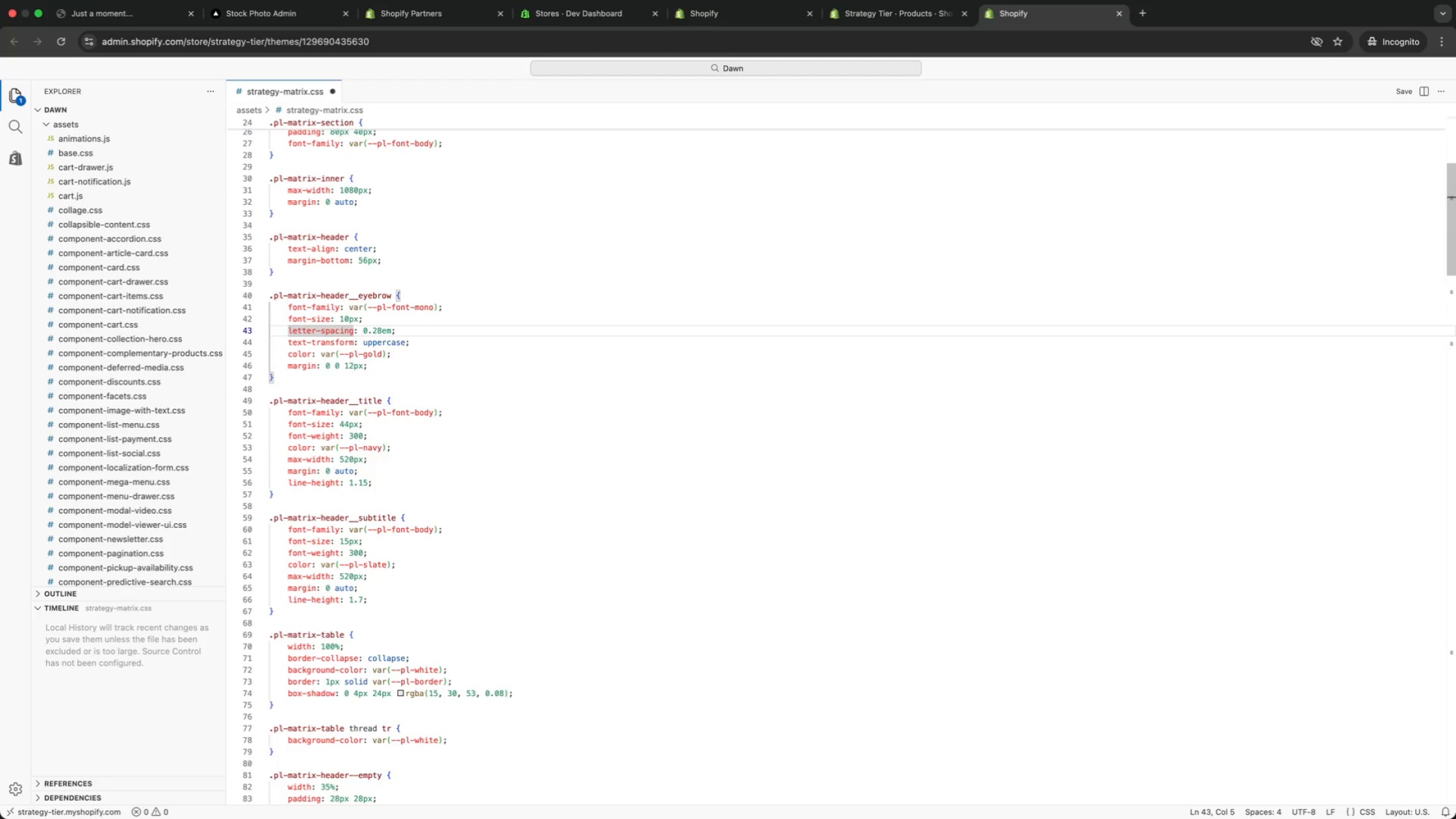 
key(ArrowUp)
 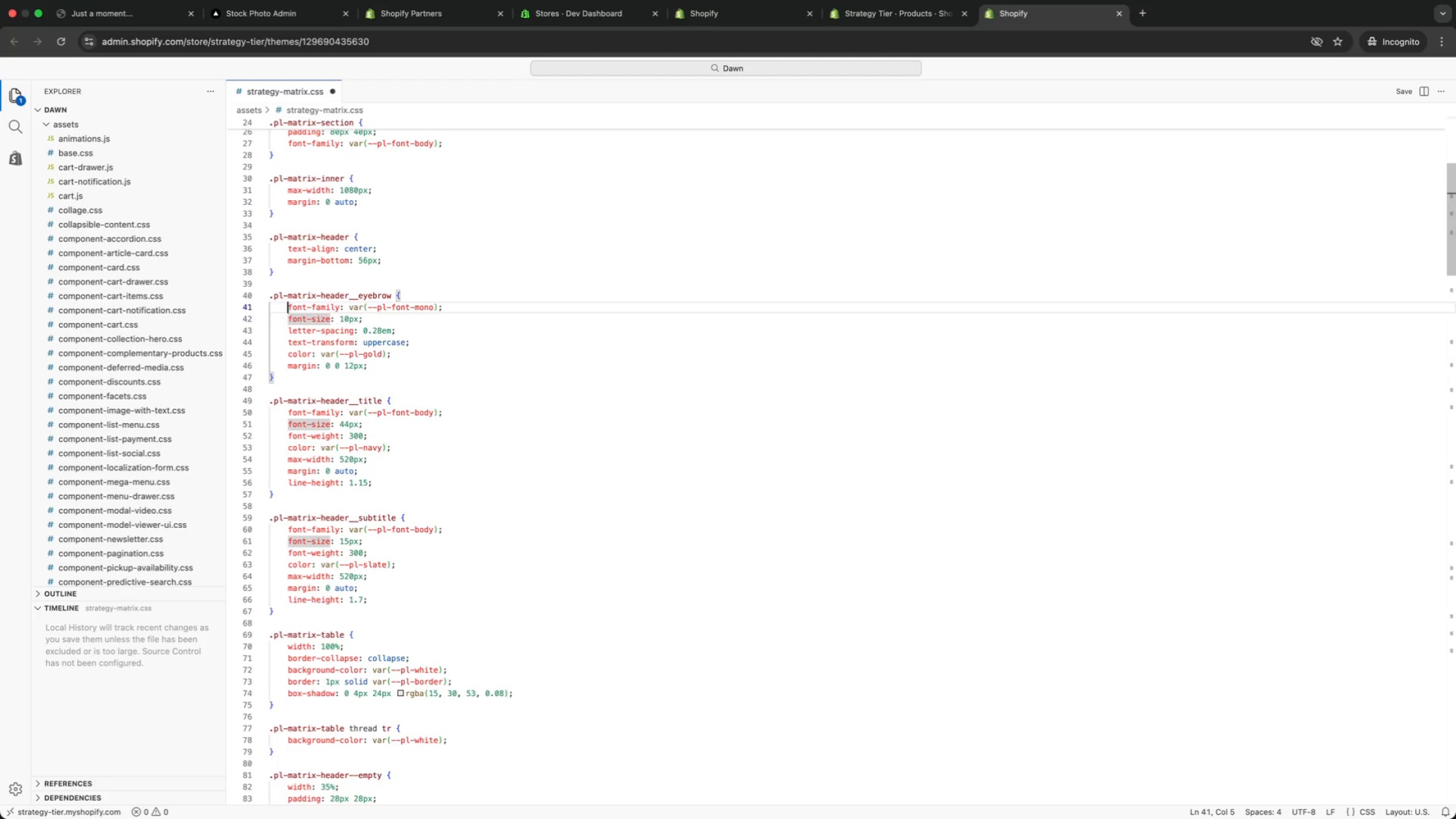 
key(ArrowUp)
 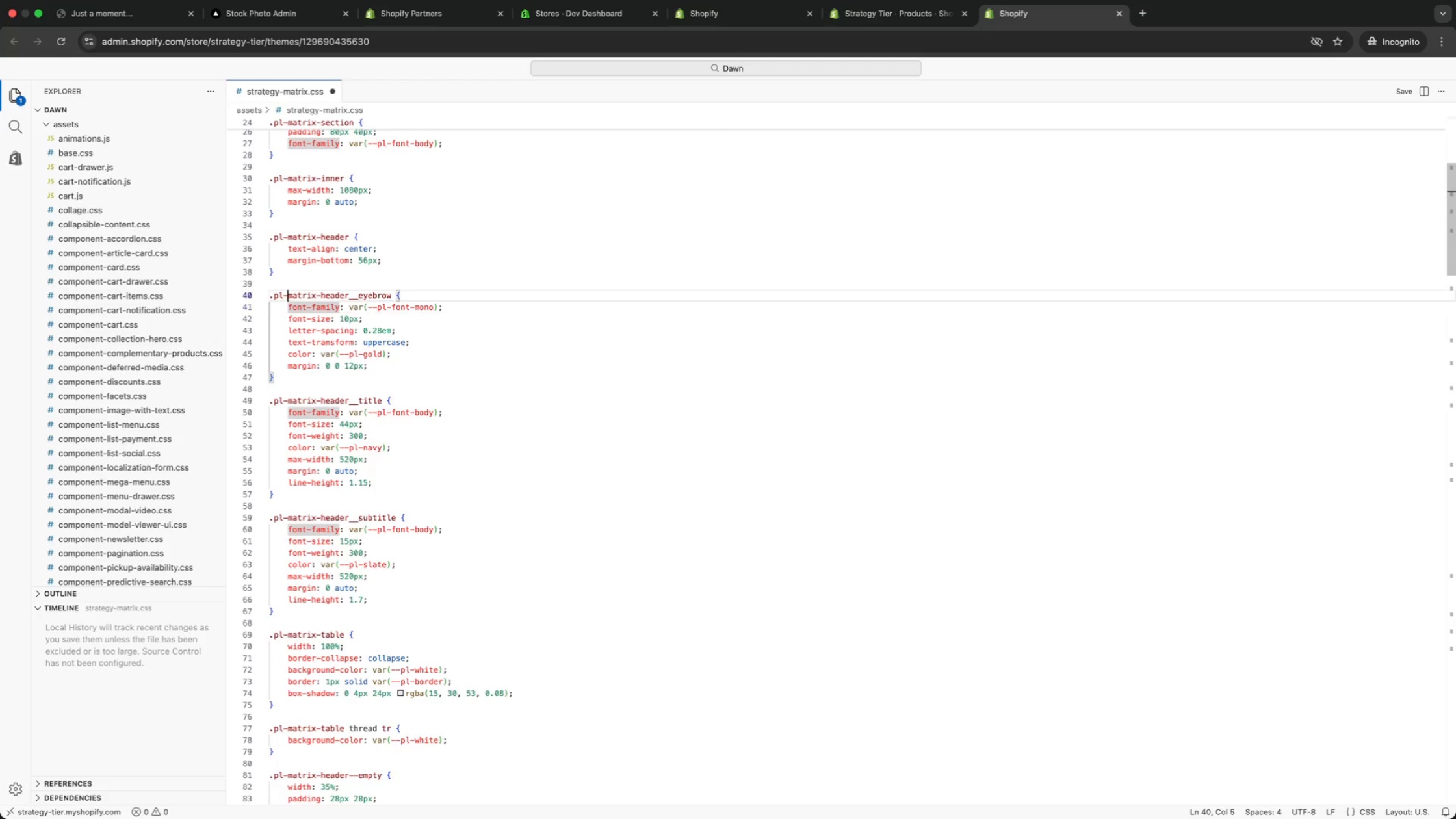 
key(ArrowUp)
 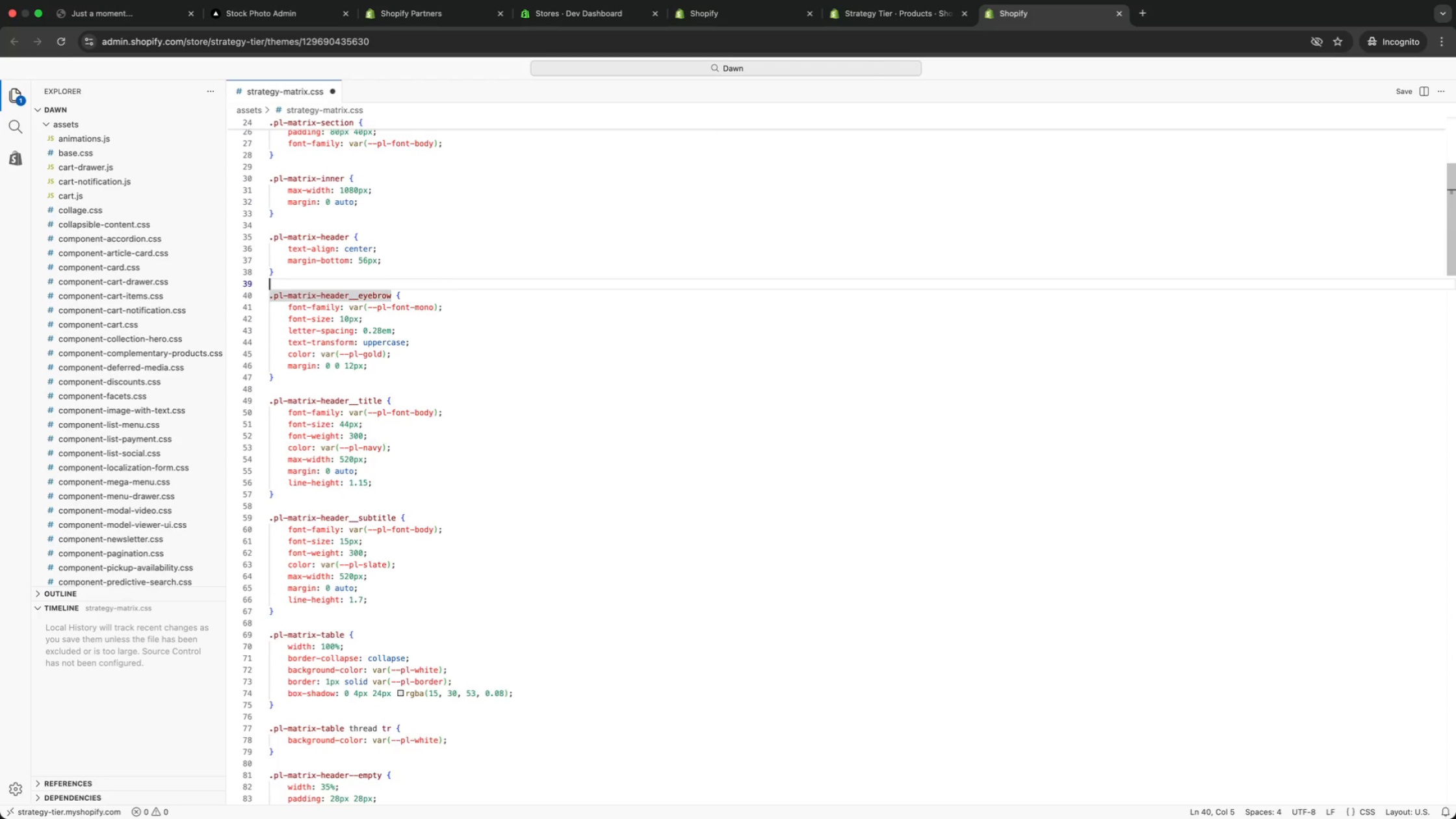 
key(ArrowUp)
 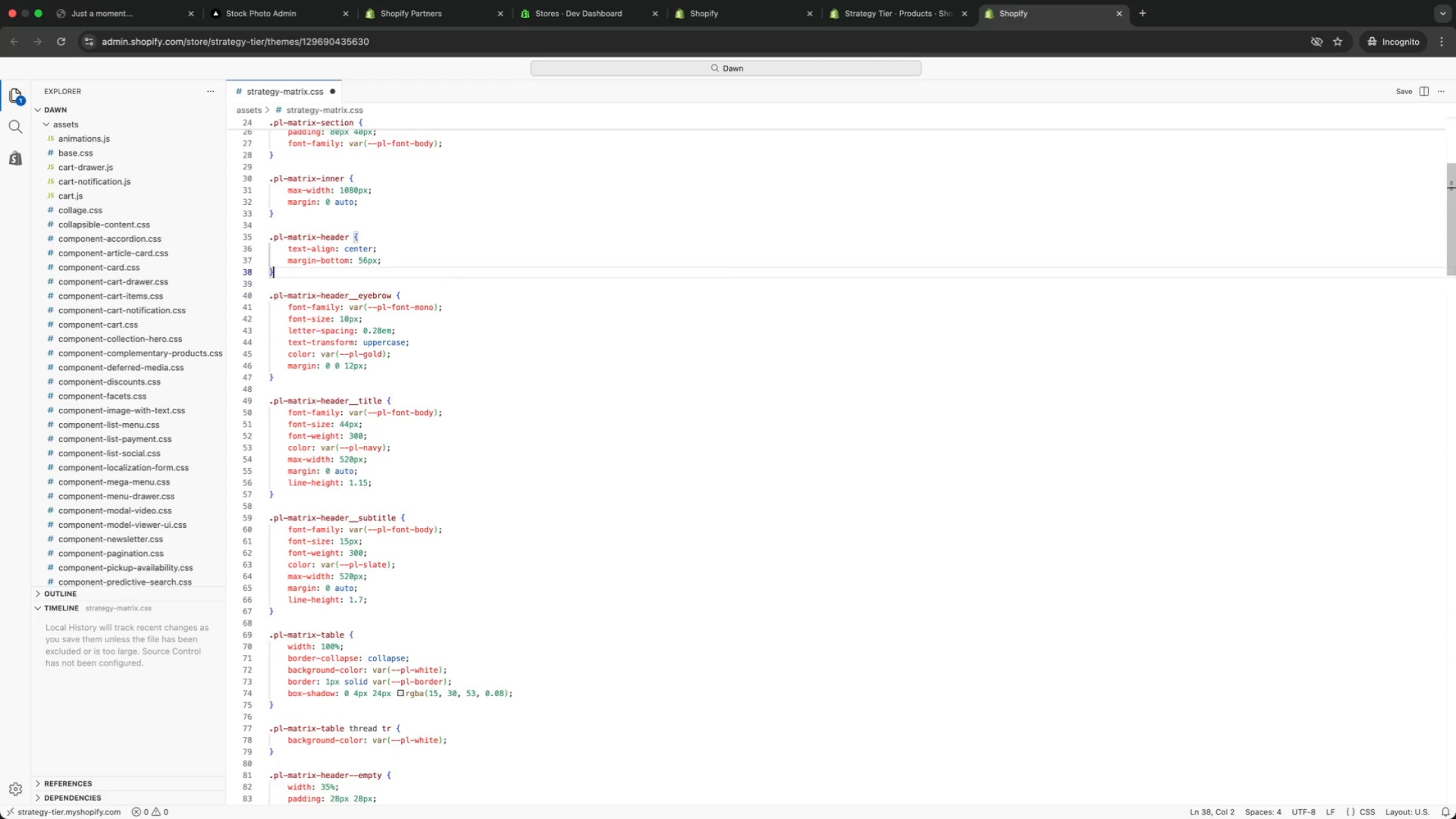 
key(ArrowUp)
 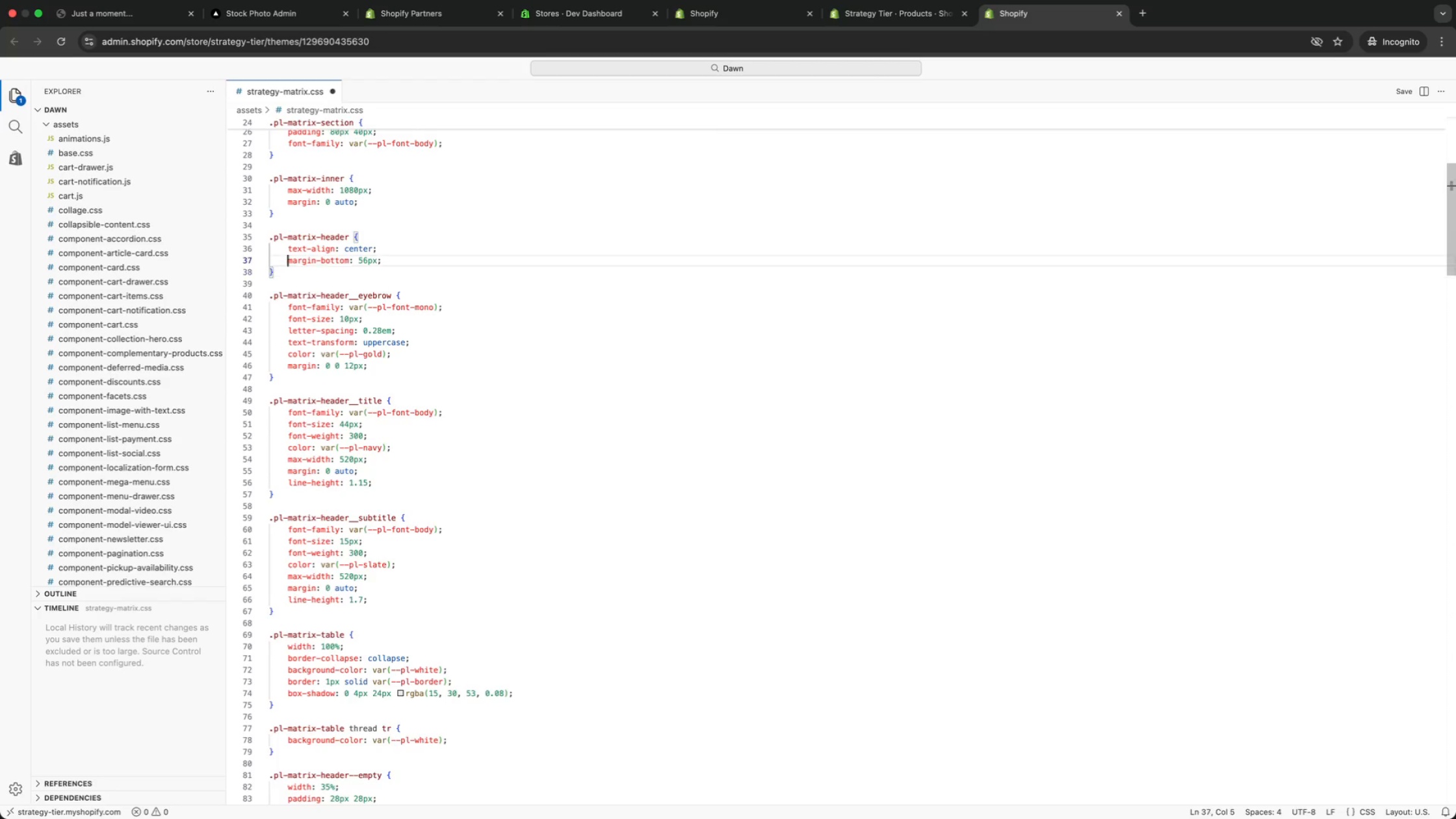 
key(ArrowUp)
 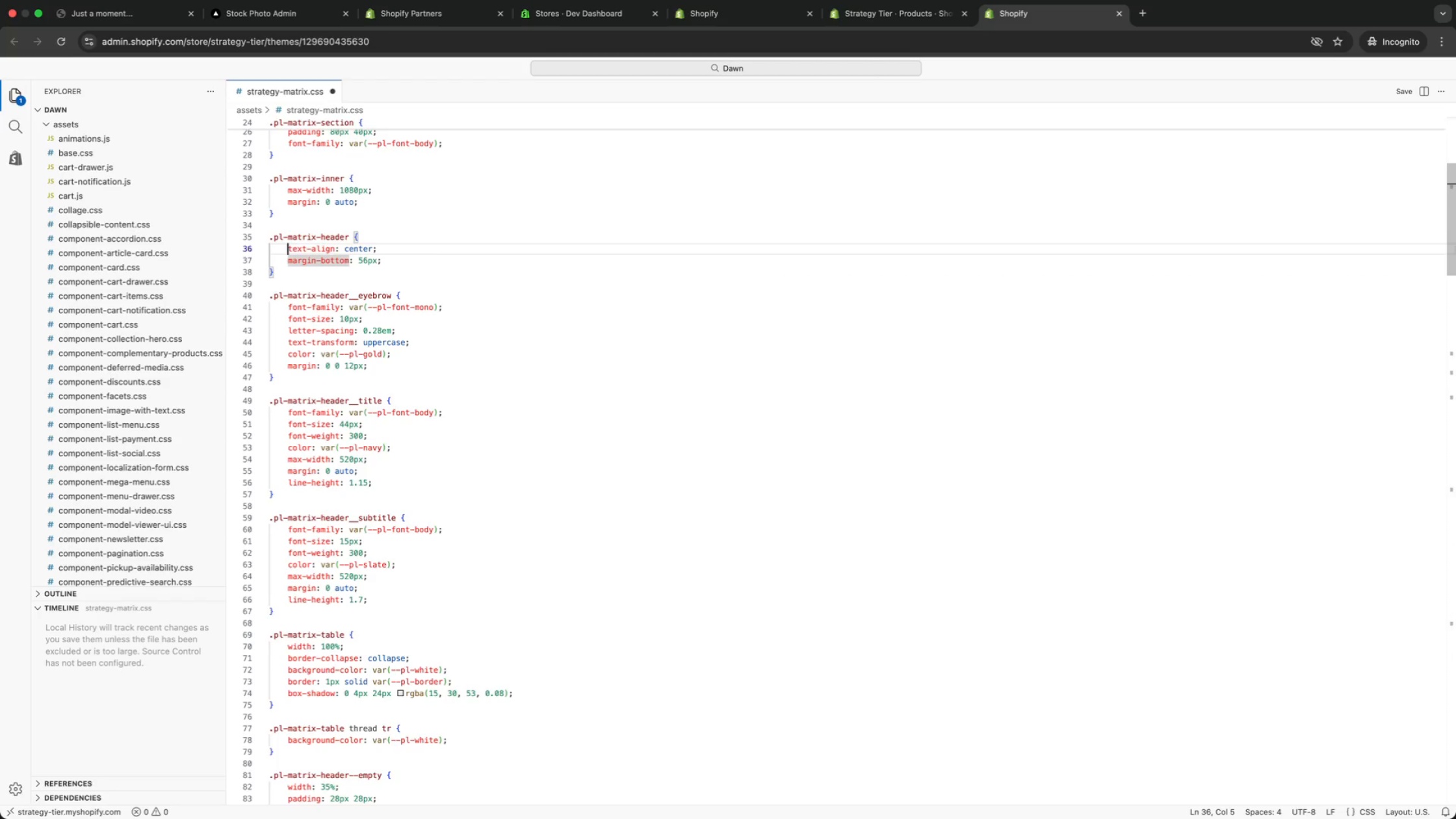 
key(ArrowUp)
 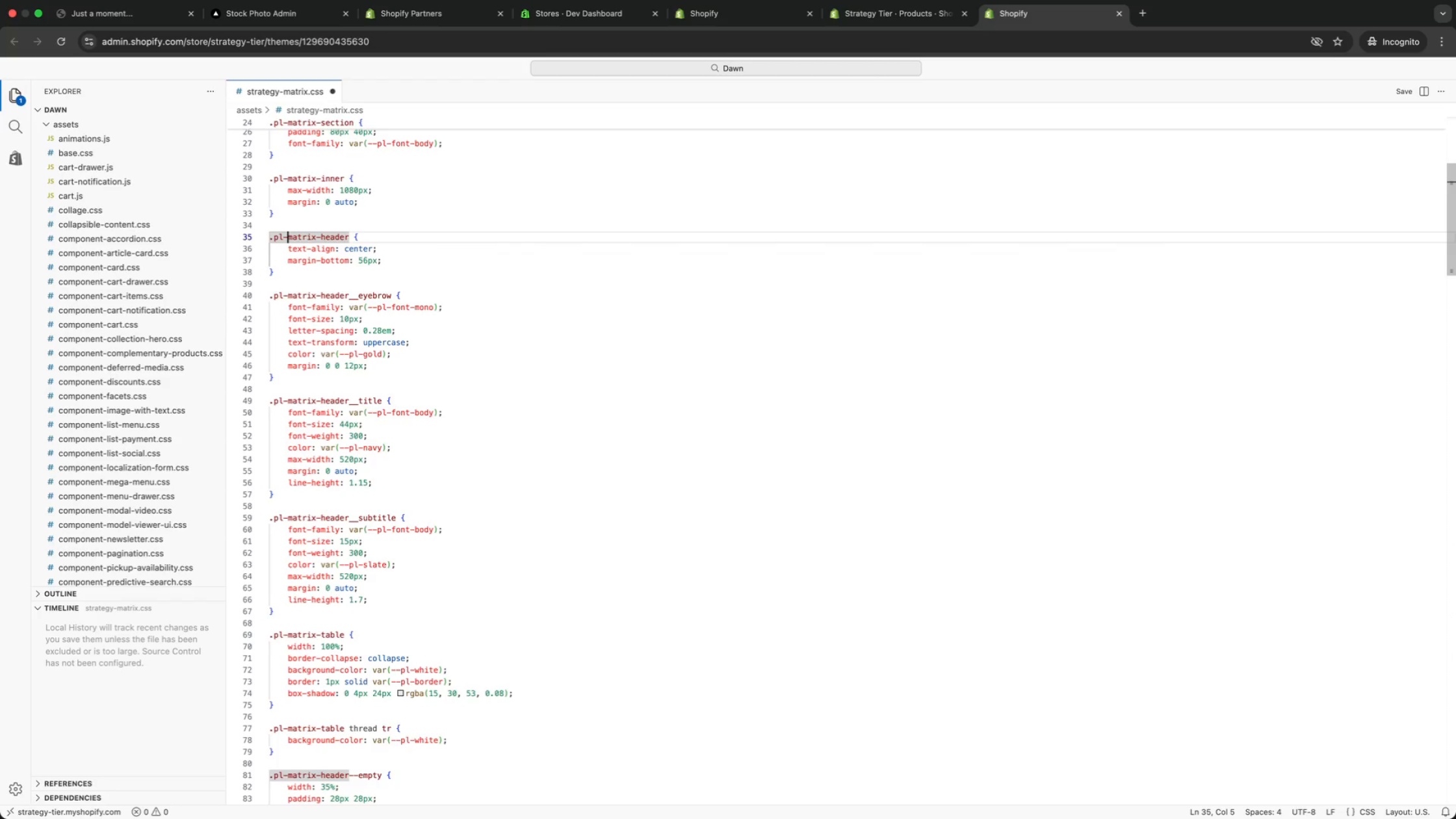 
key(ArrowUp)
 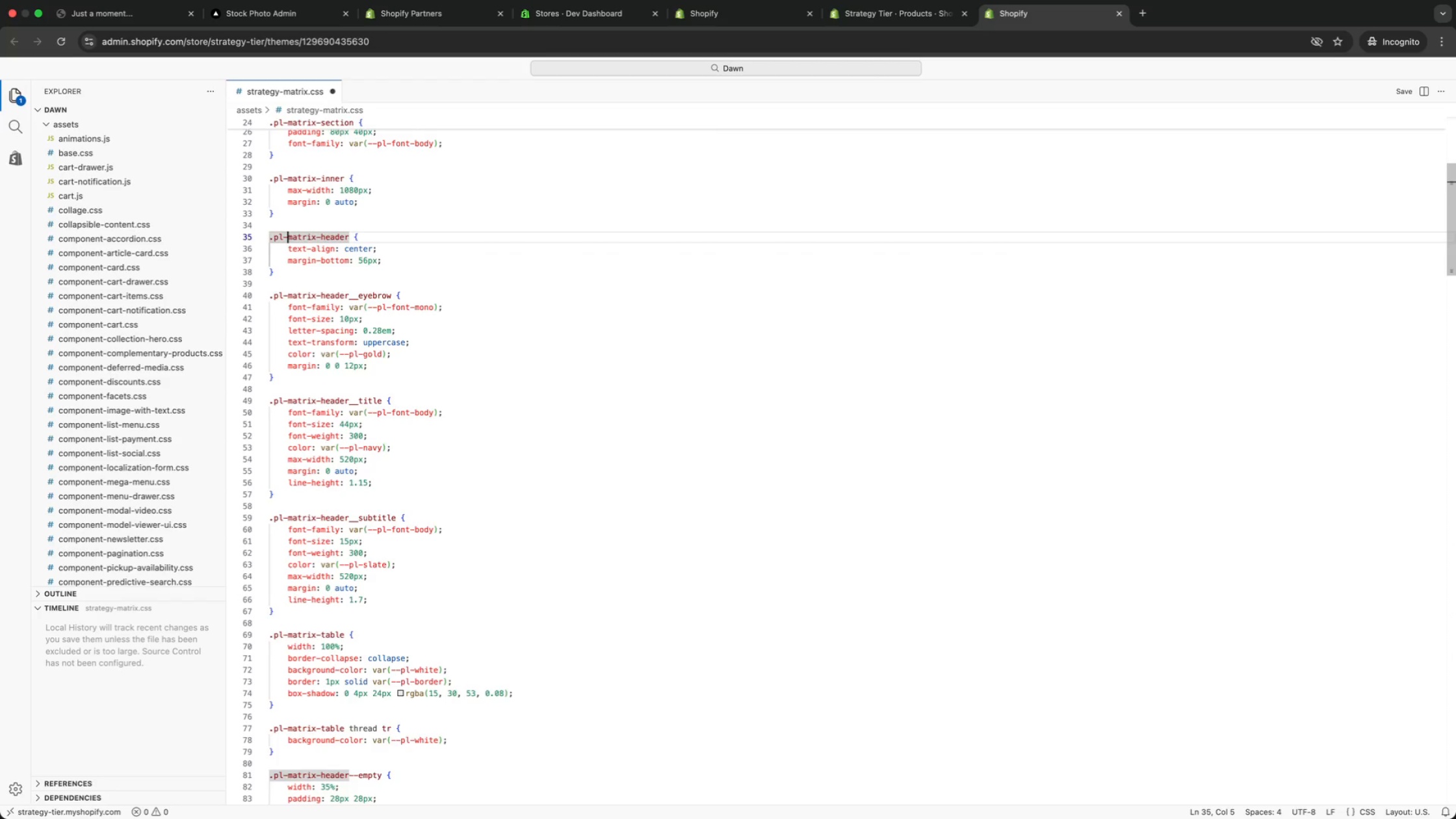 
key(ArrowUp)
 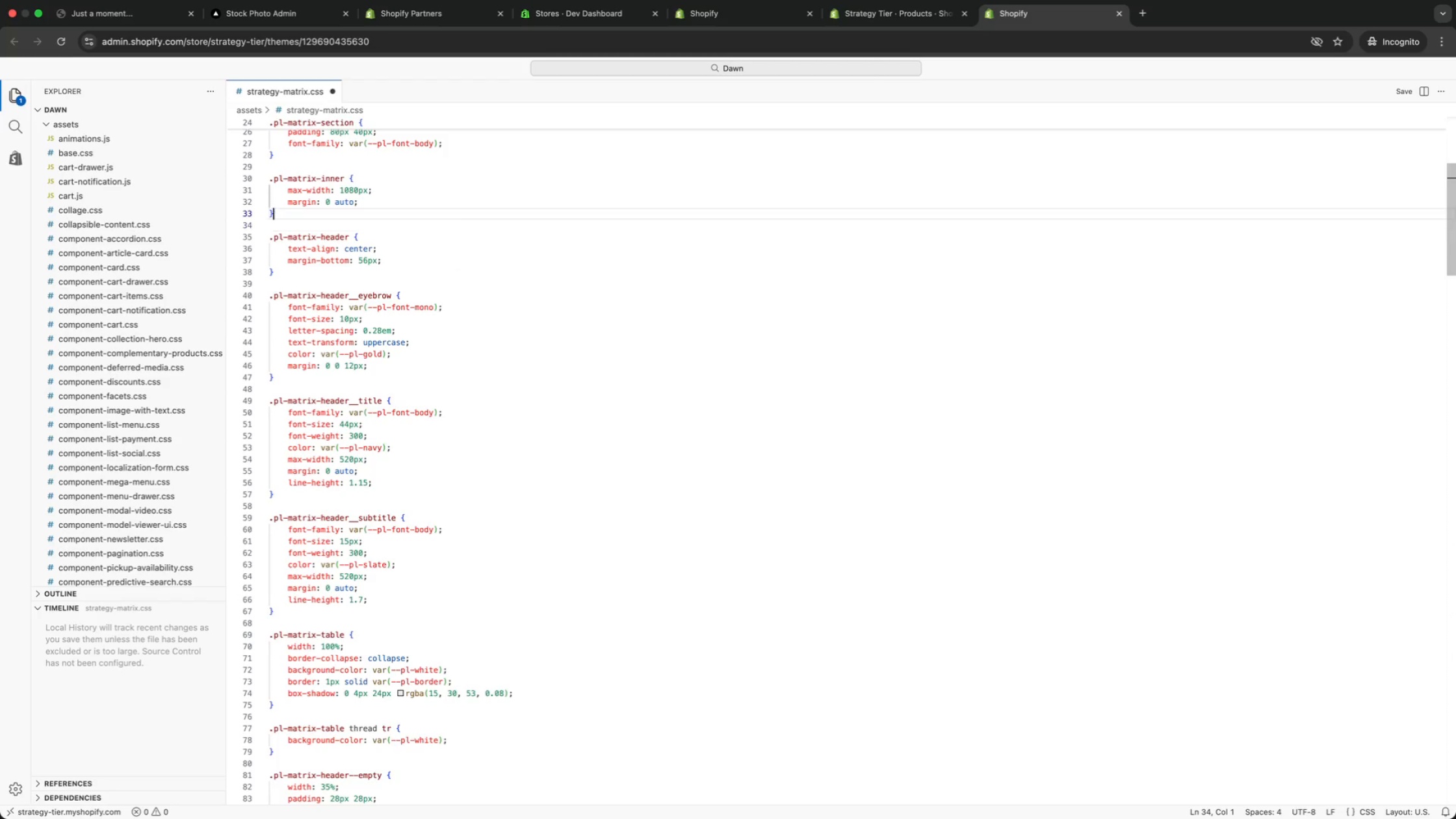 
key(ArrowUp)
 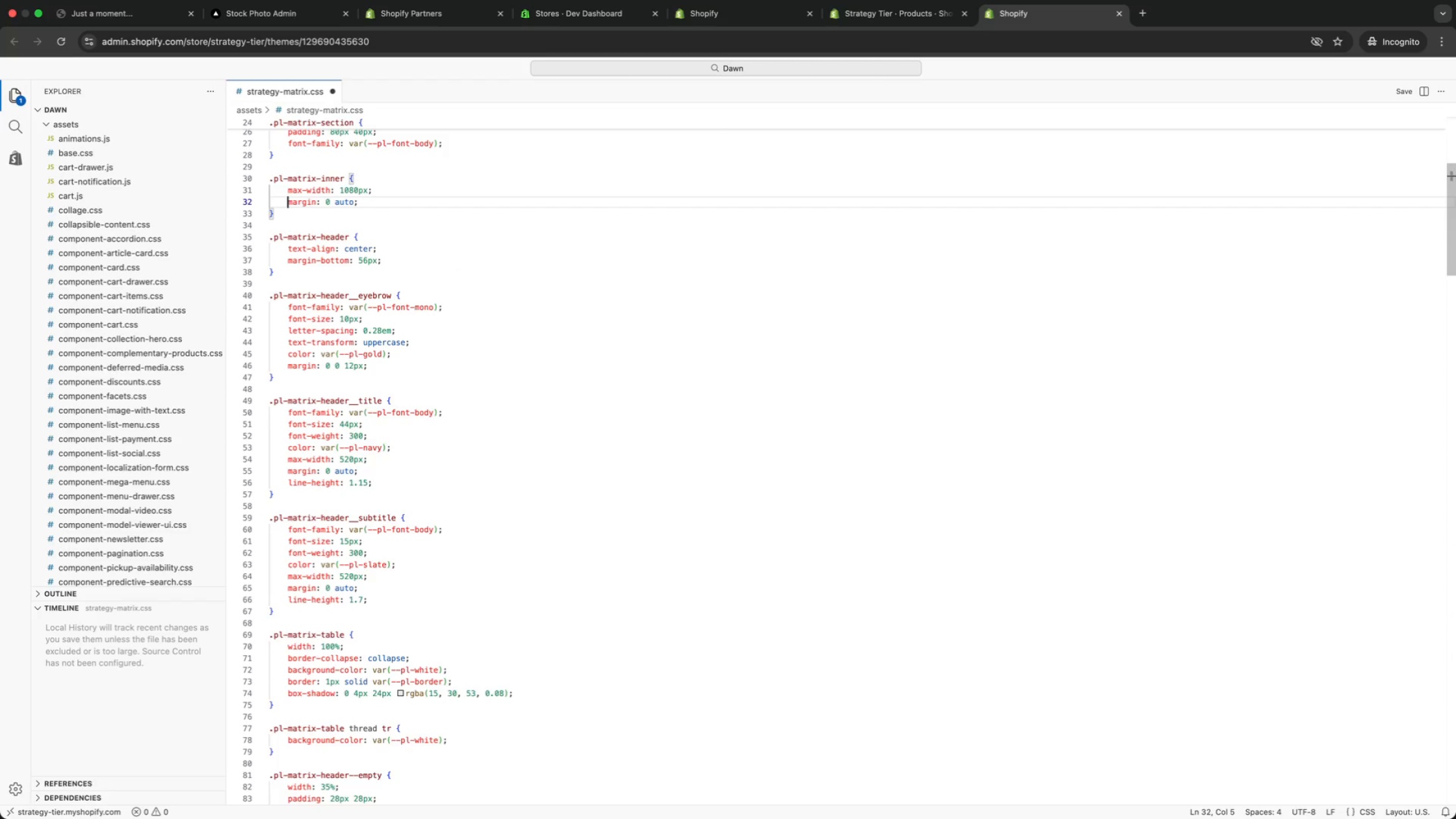 
key(ArrowUp)
 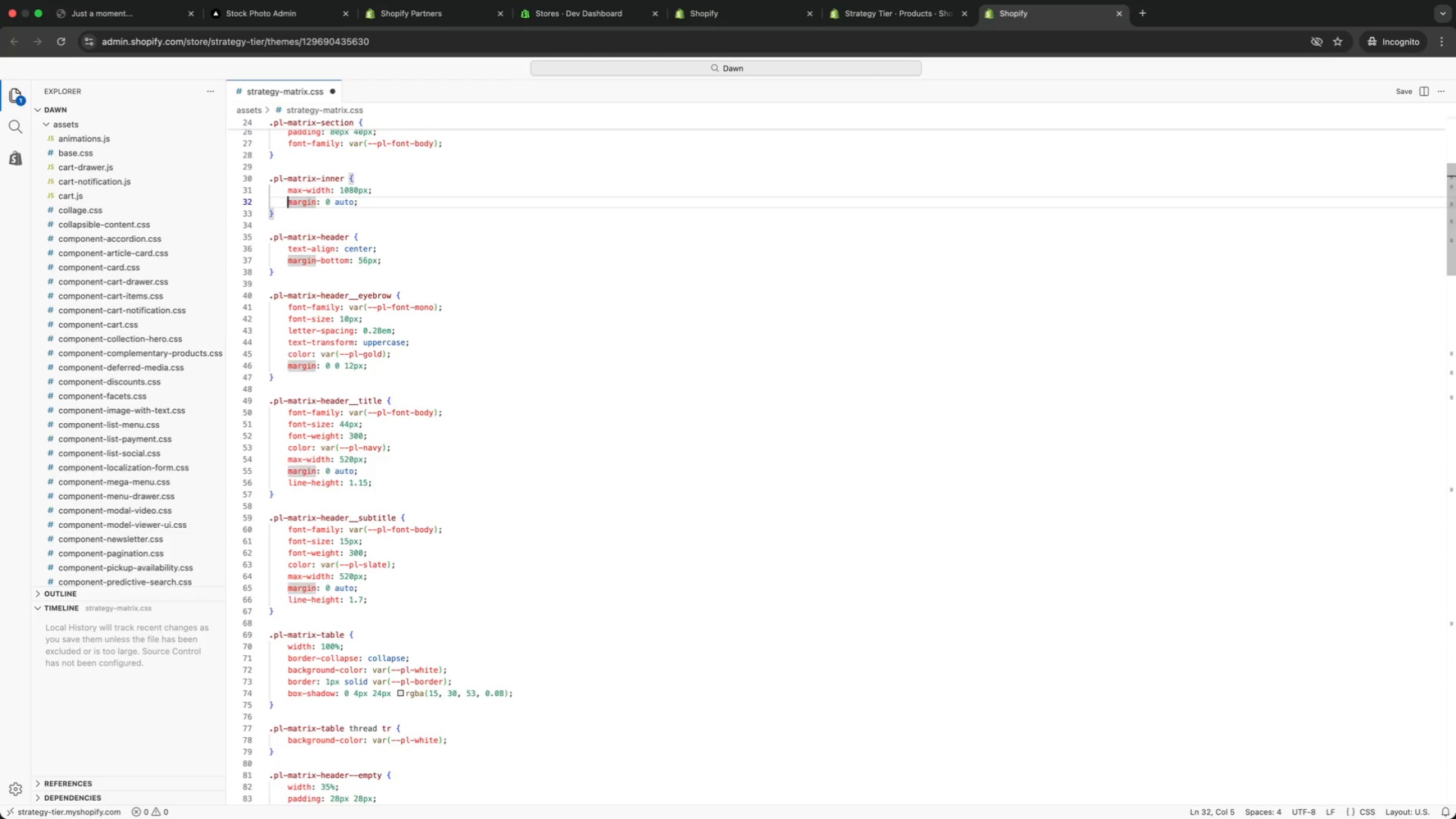 
key(ArrowUp)
 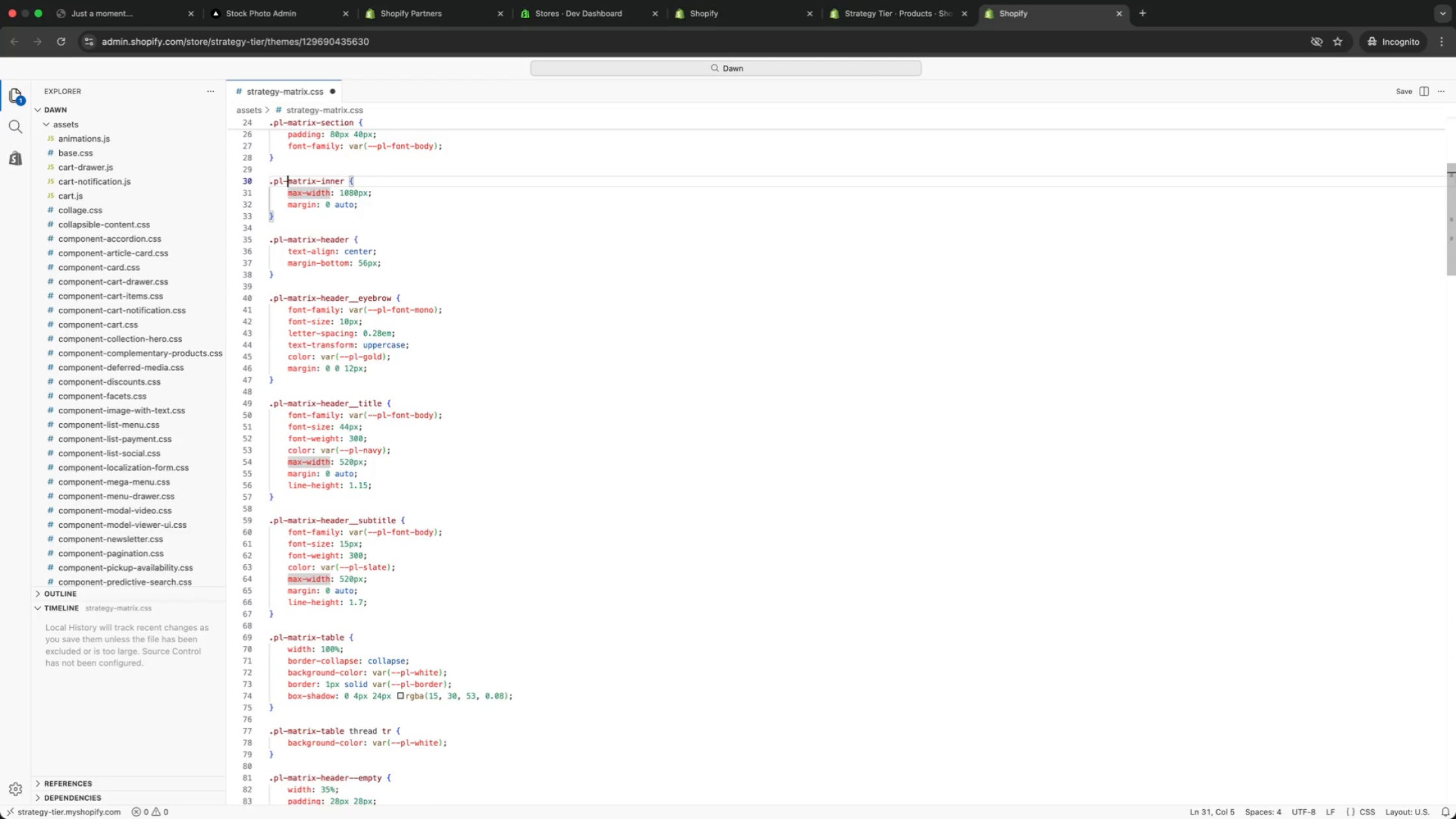 
key(ArrowUp)
 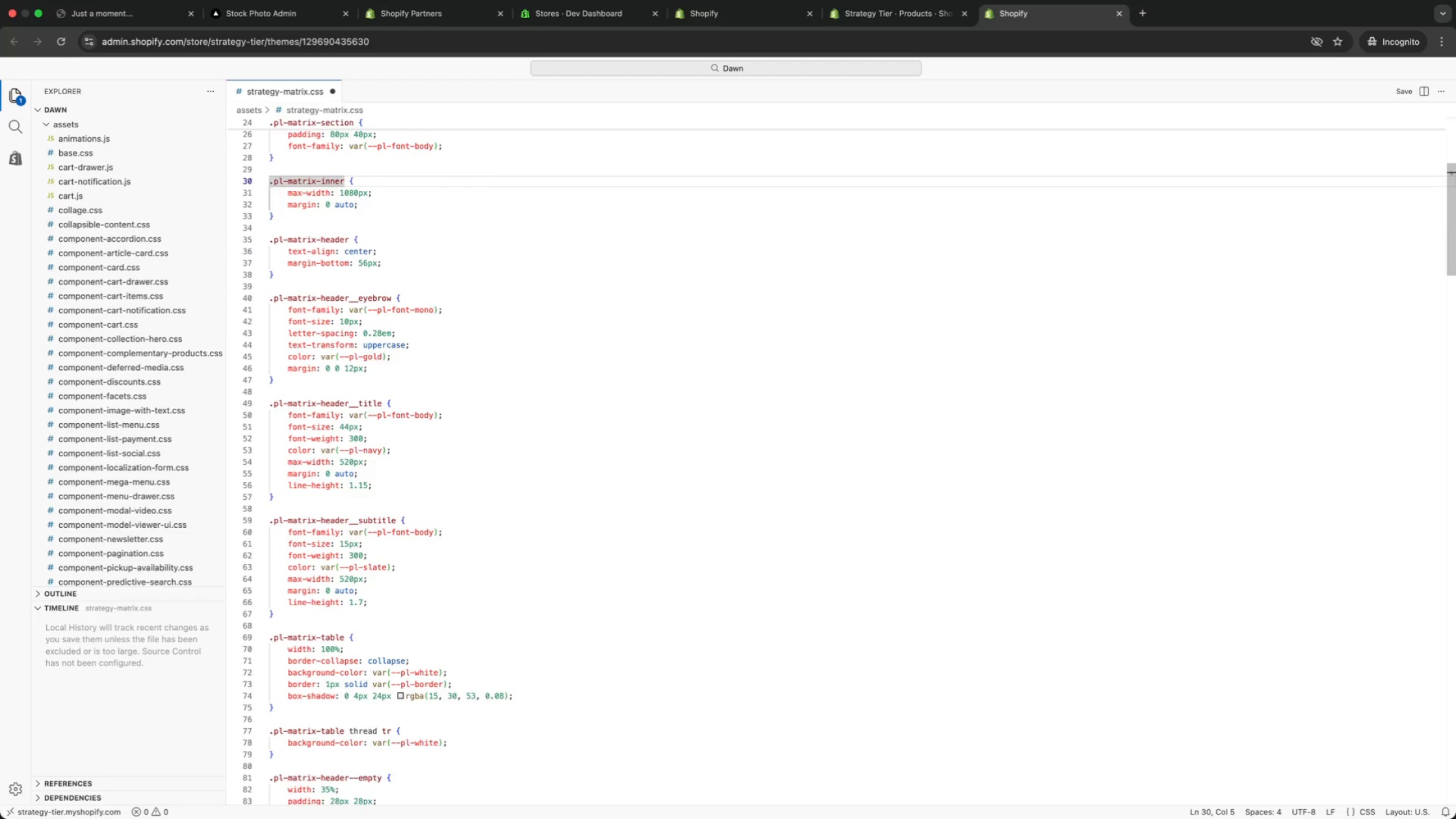 
key(ArrowUp)
 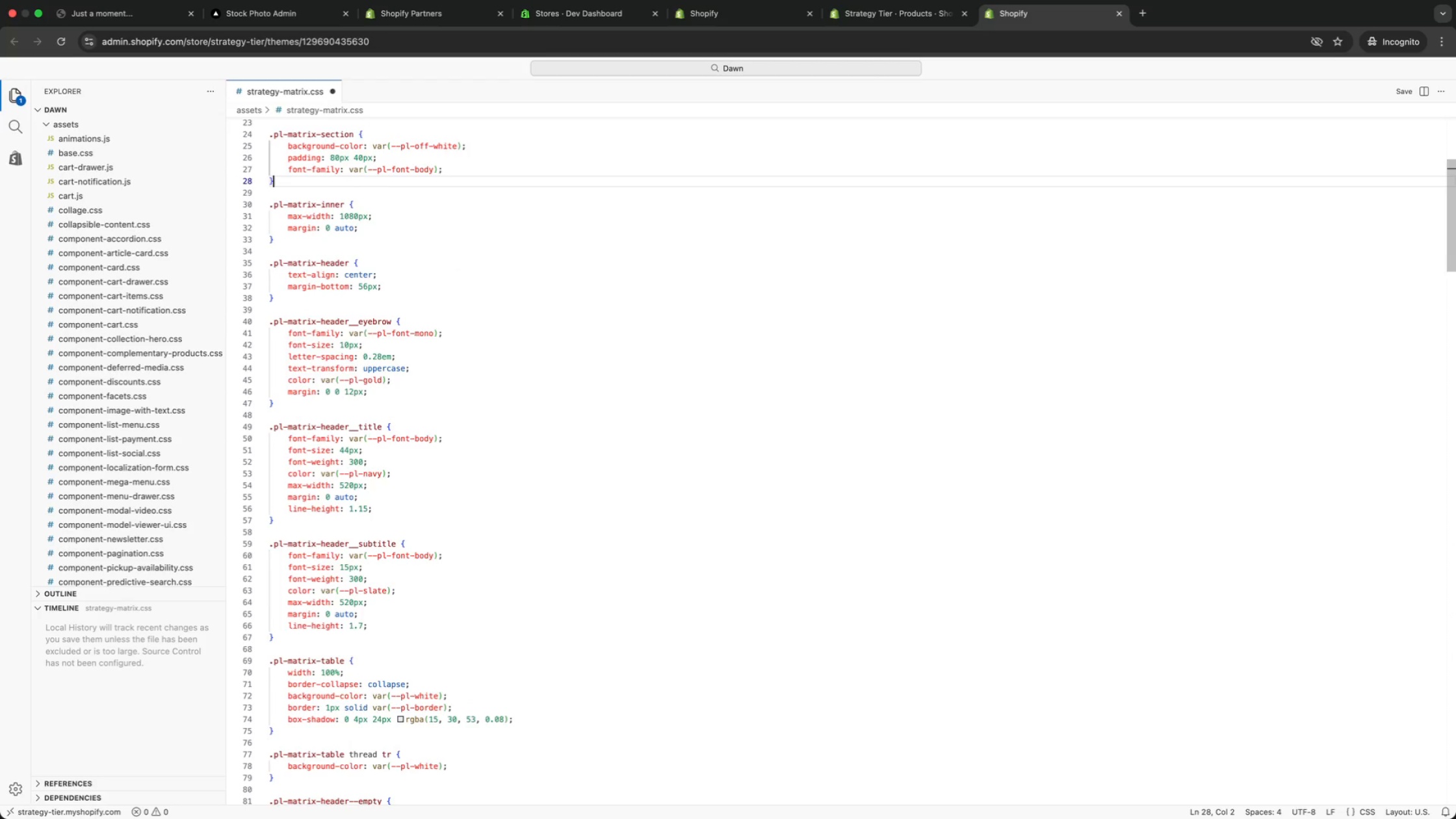 
key(ArrowUp)
 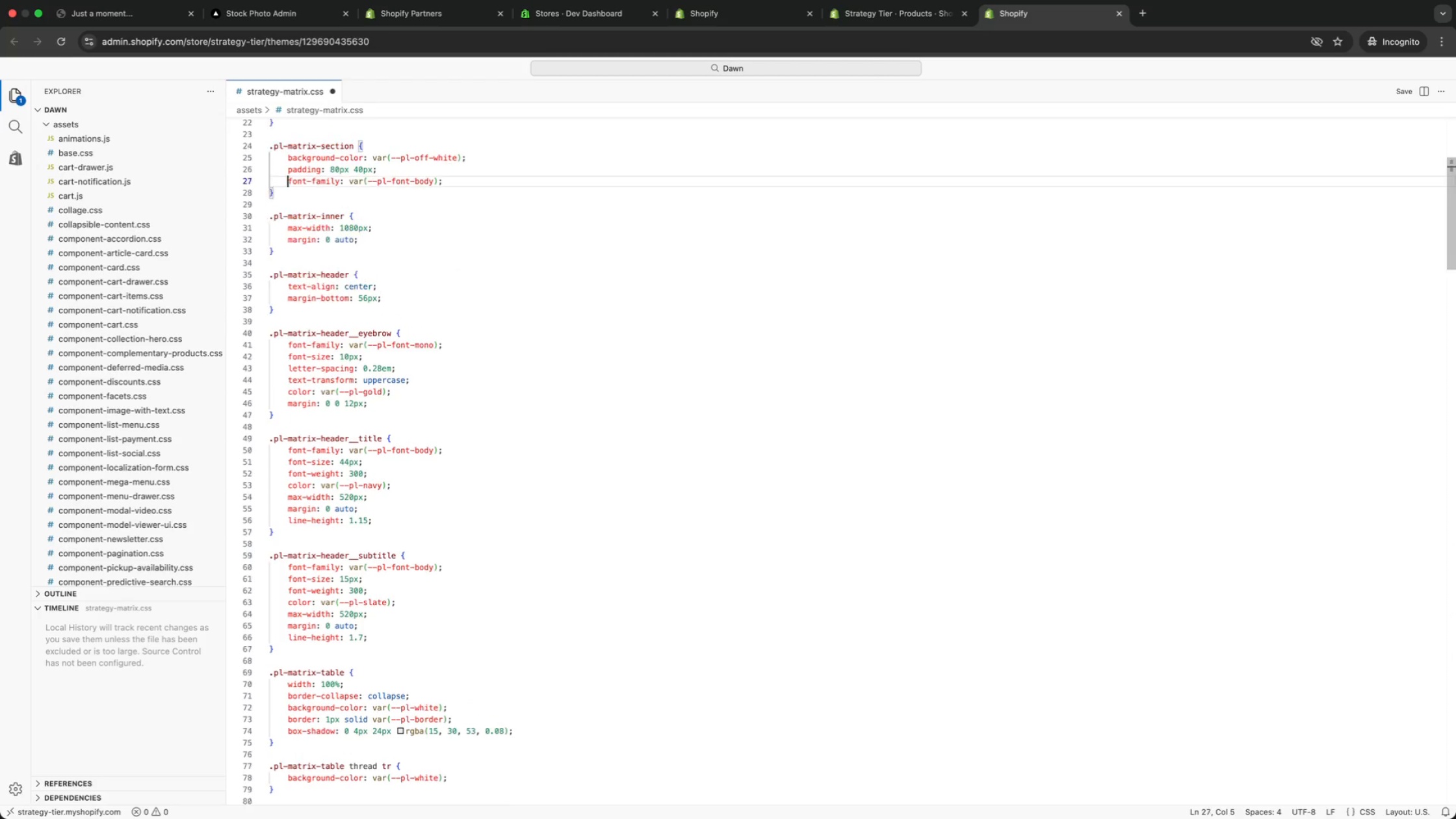 
key(ArrowUp)
 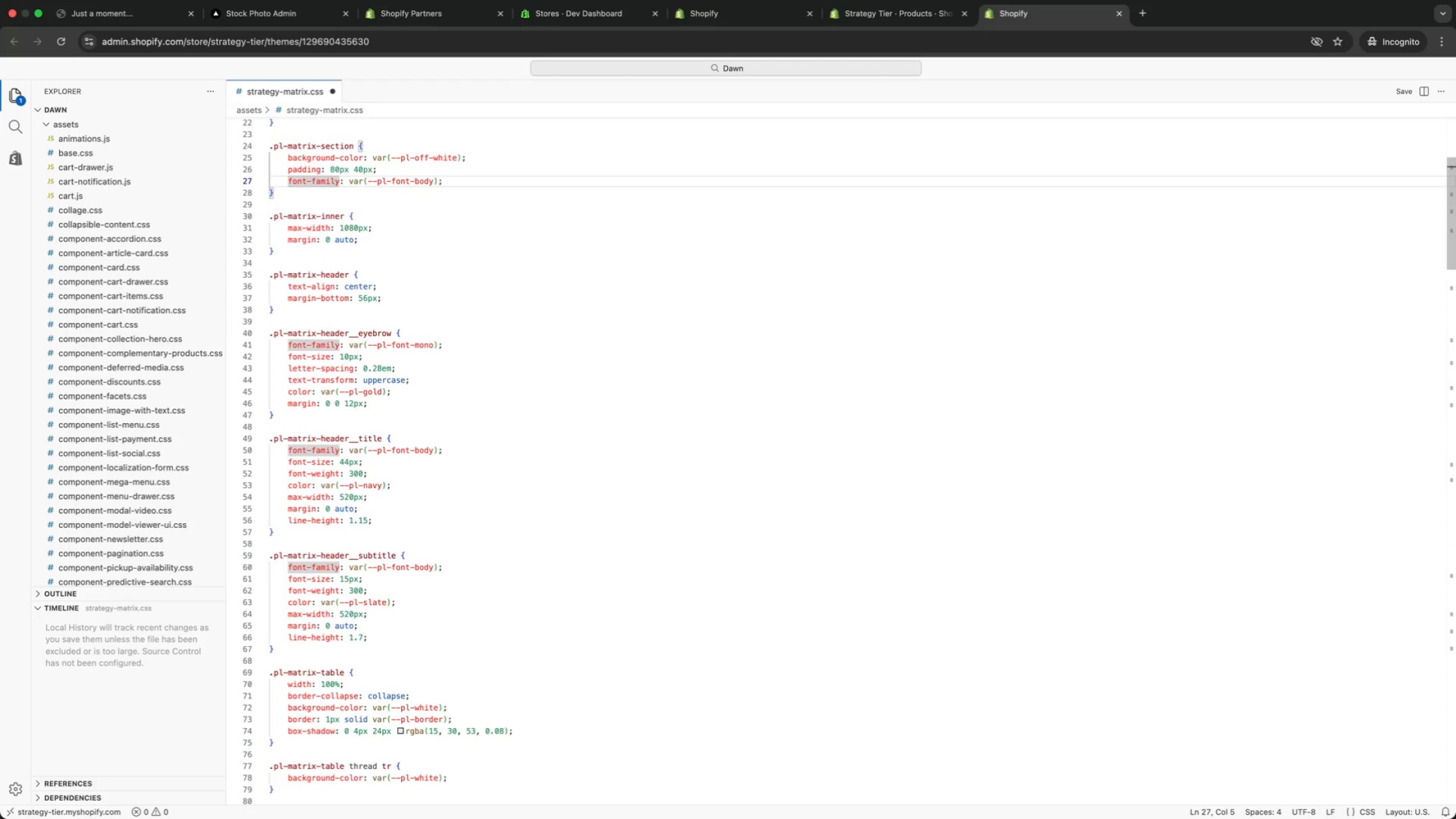 
key(ArrowUp)
 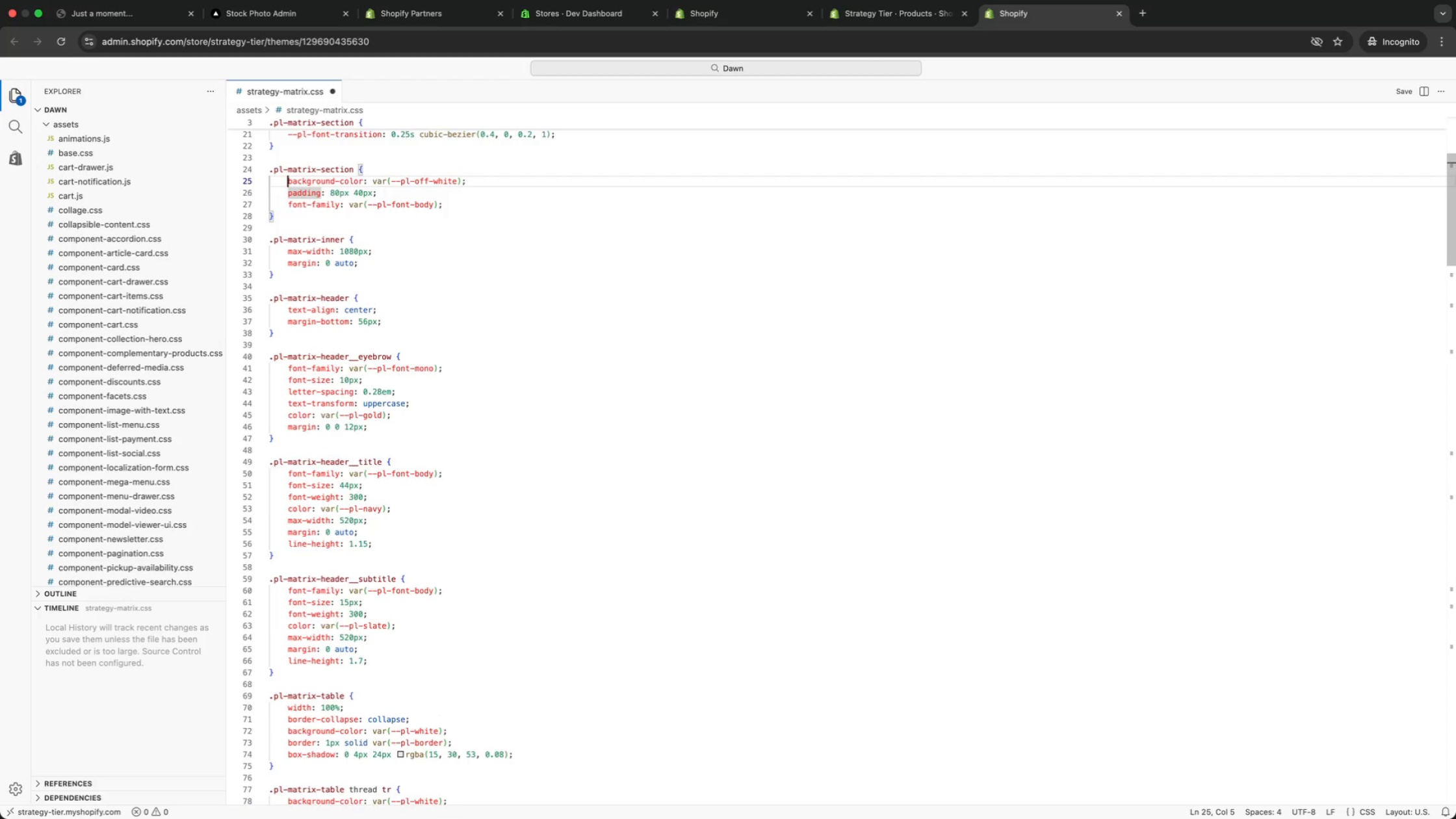 
key(ArrowUp)
 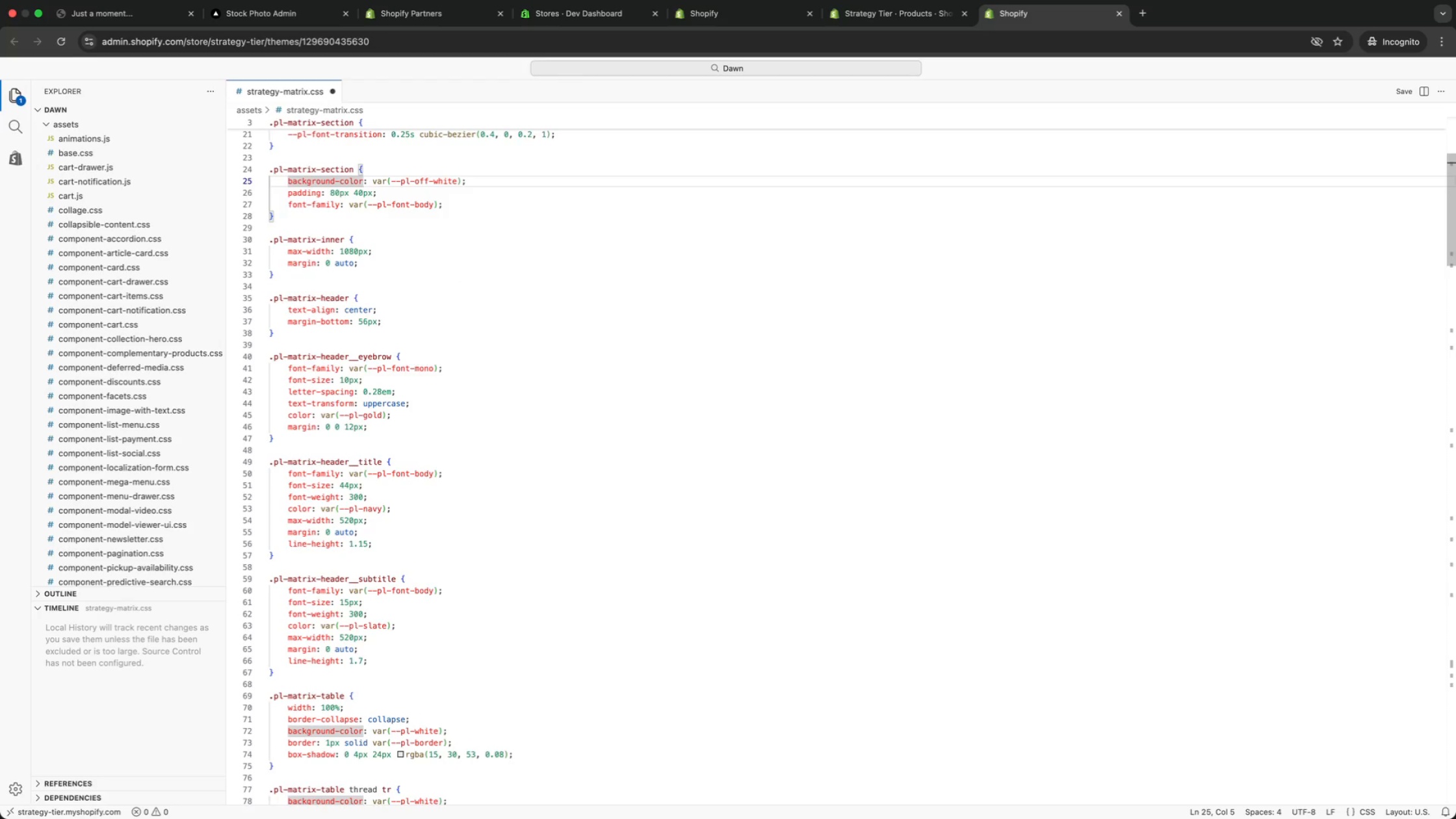 
key(ArrowUp)
 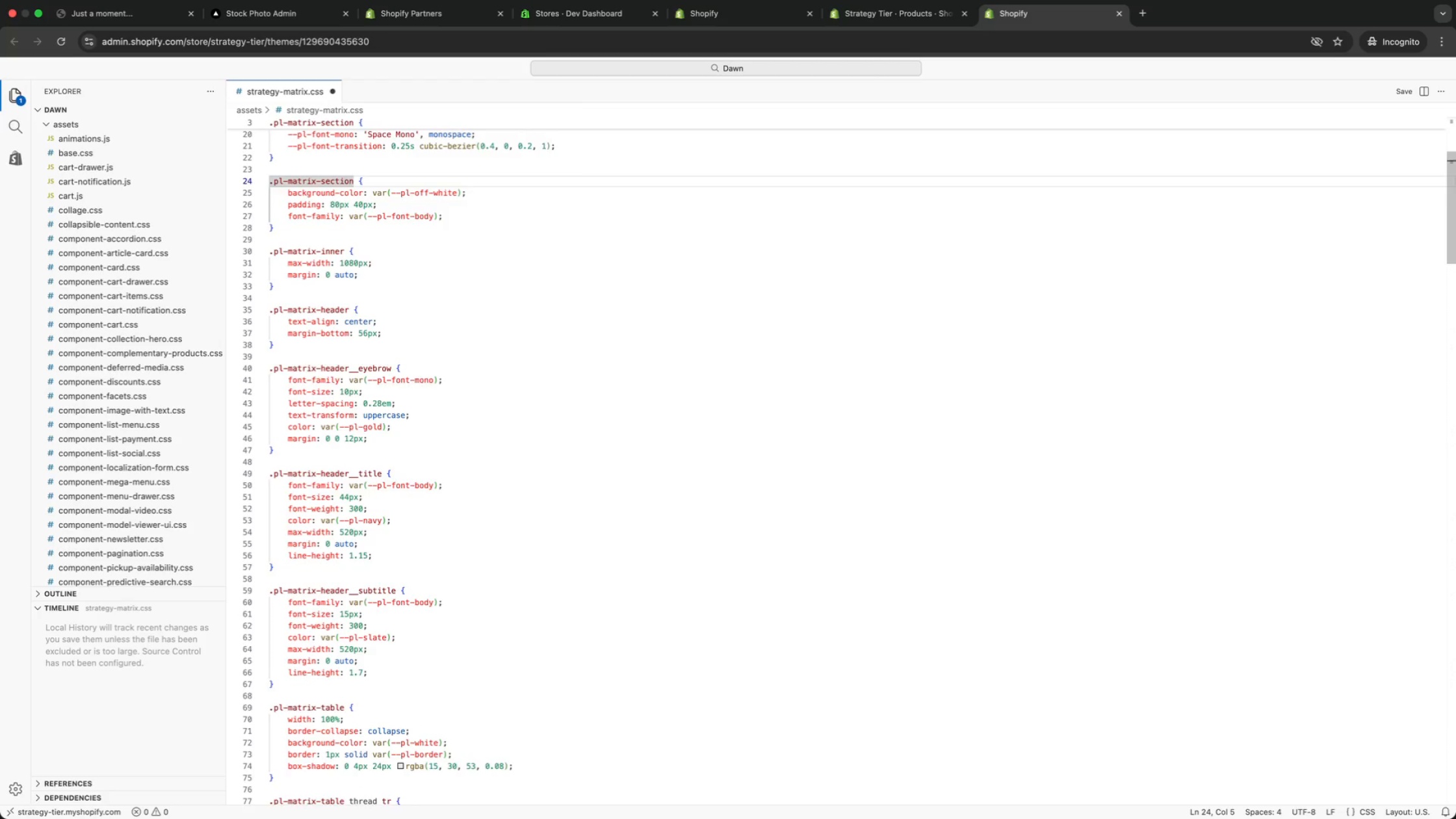 
key(ArrowUp)
 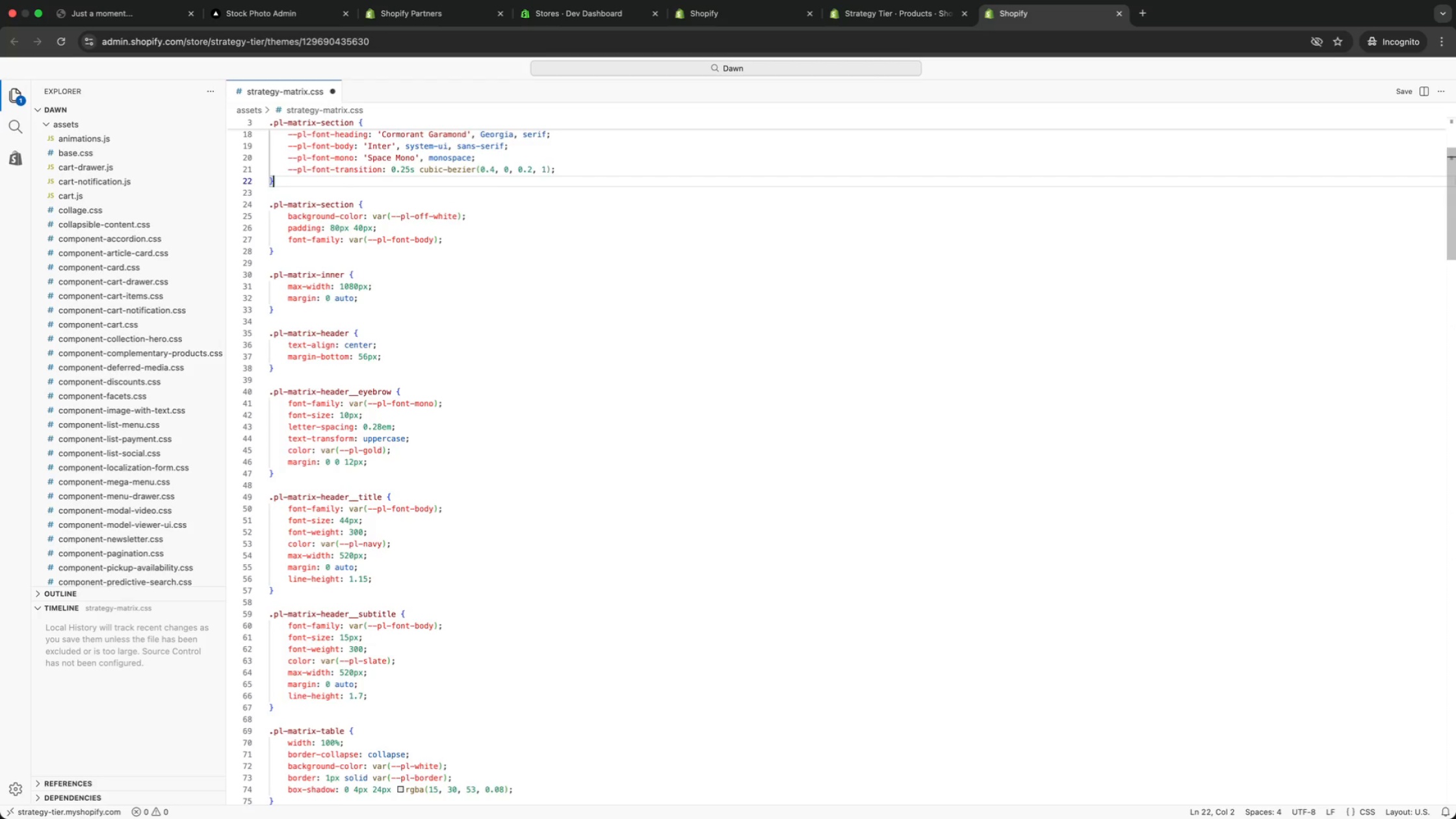 
key(ArrowUp)
 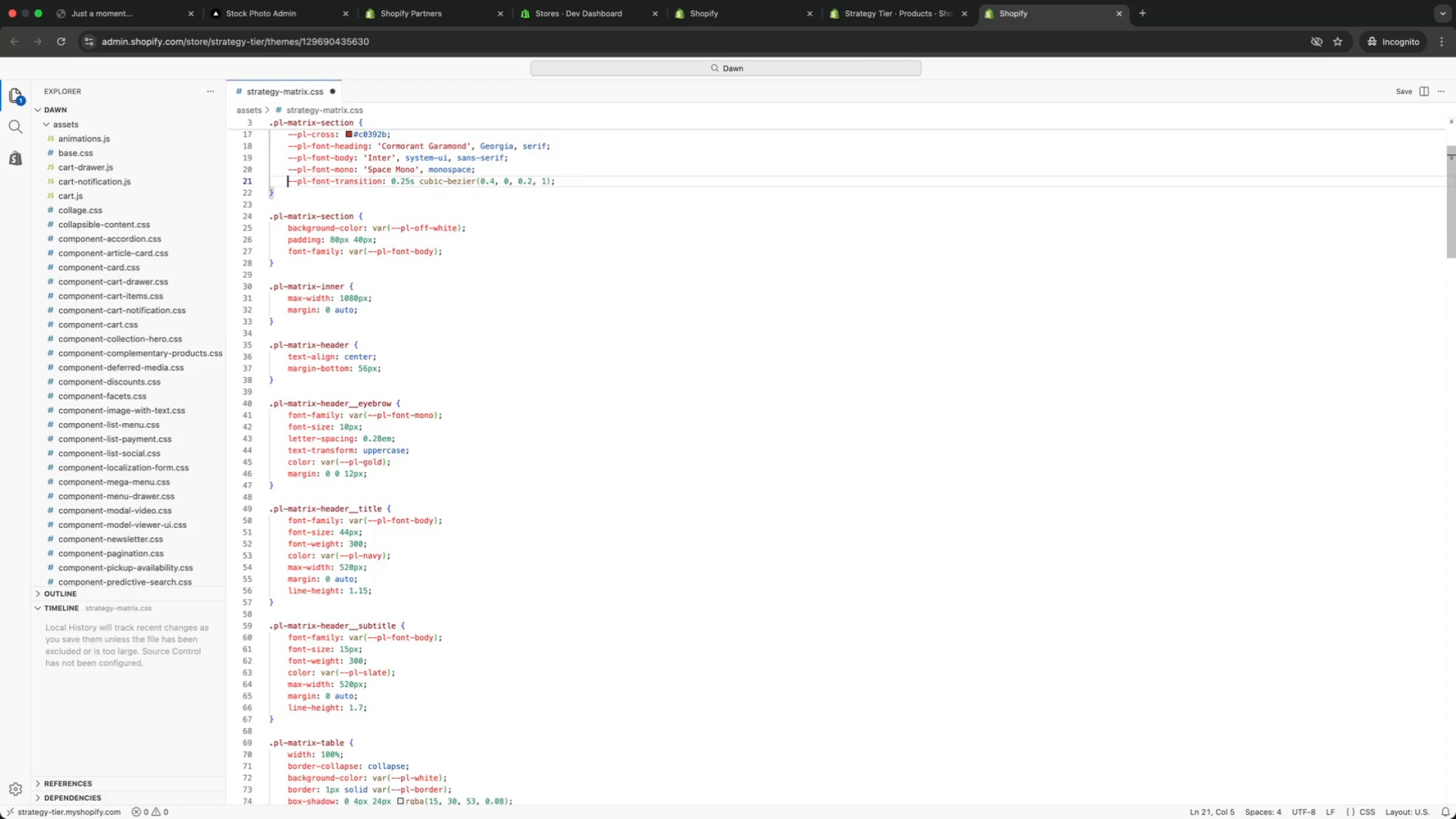 
key(ArrowUp)
 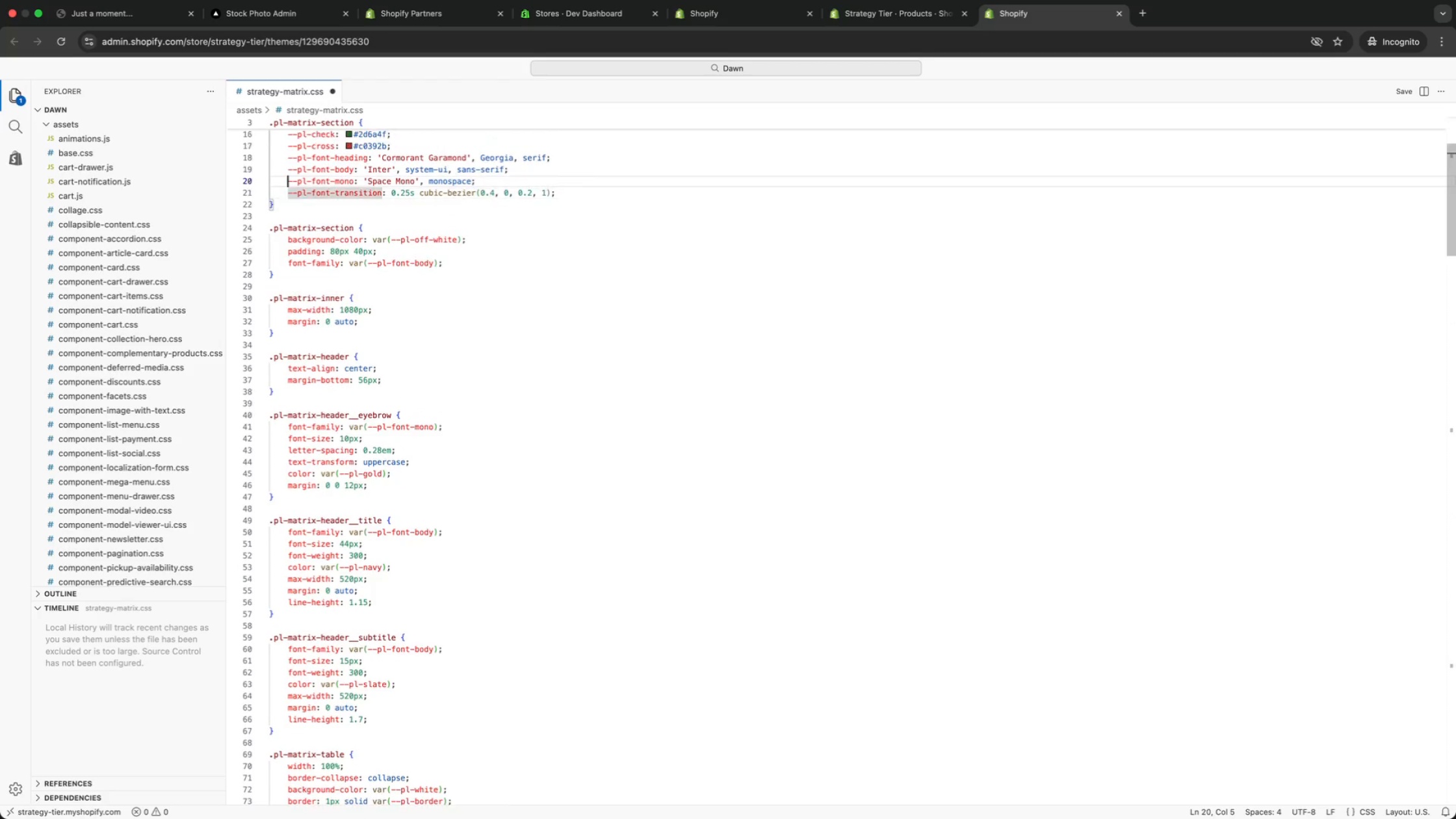 
key(ArrowUp)
 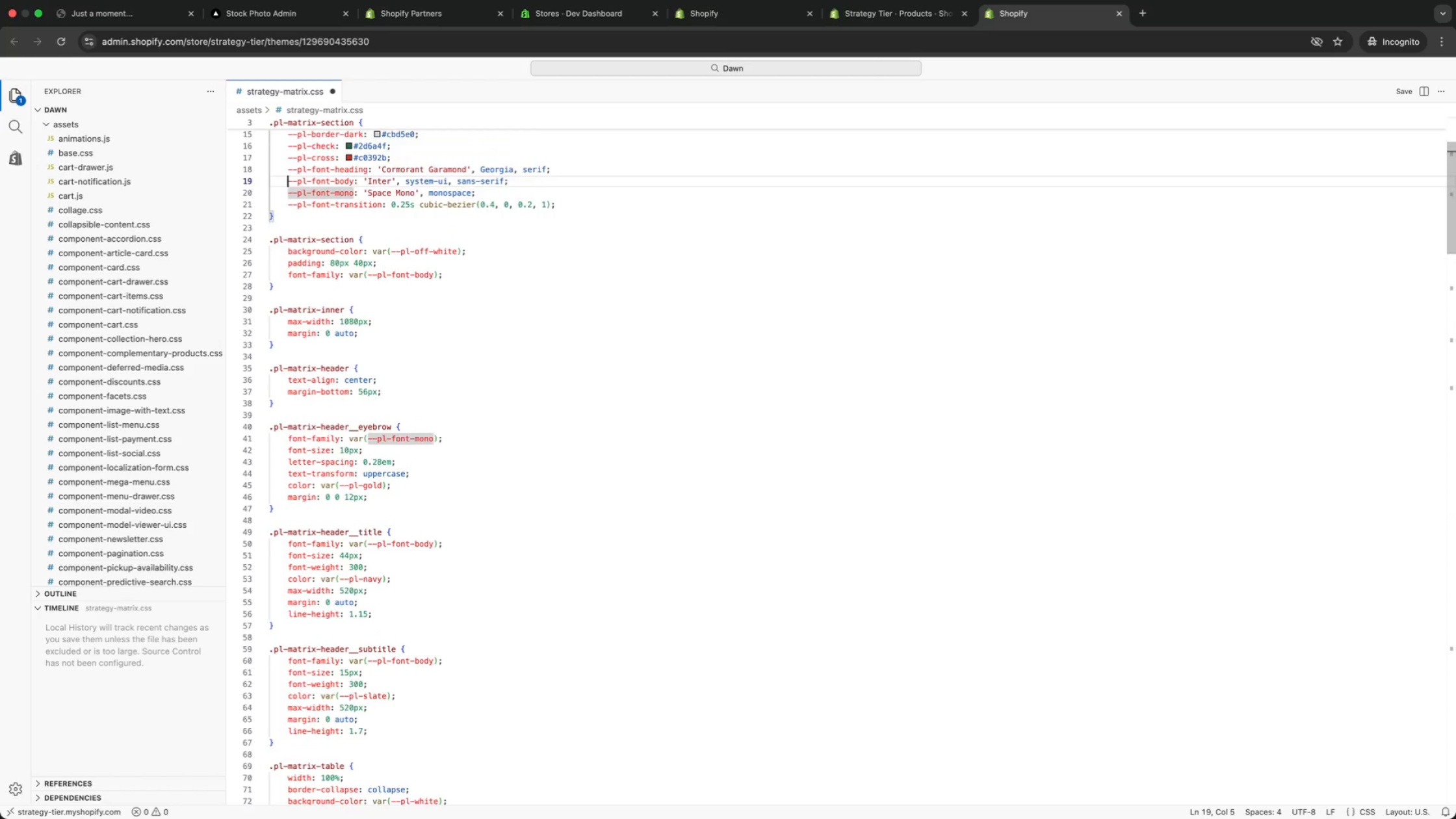 
key(ArrowUp)
 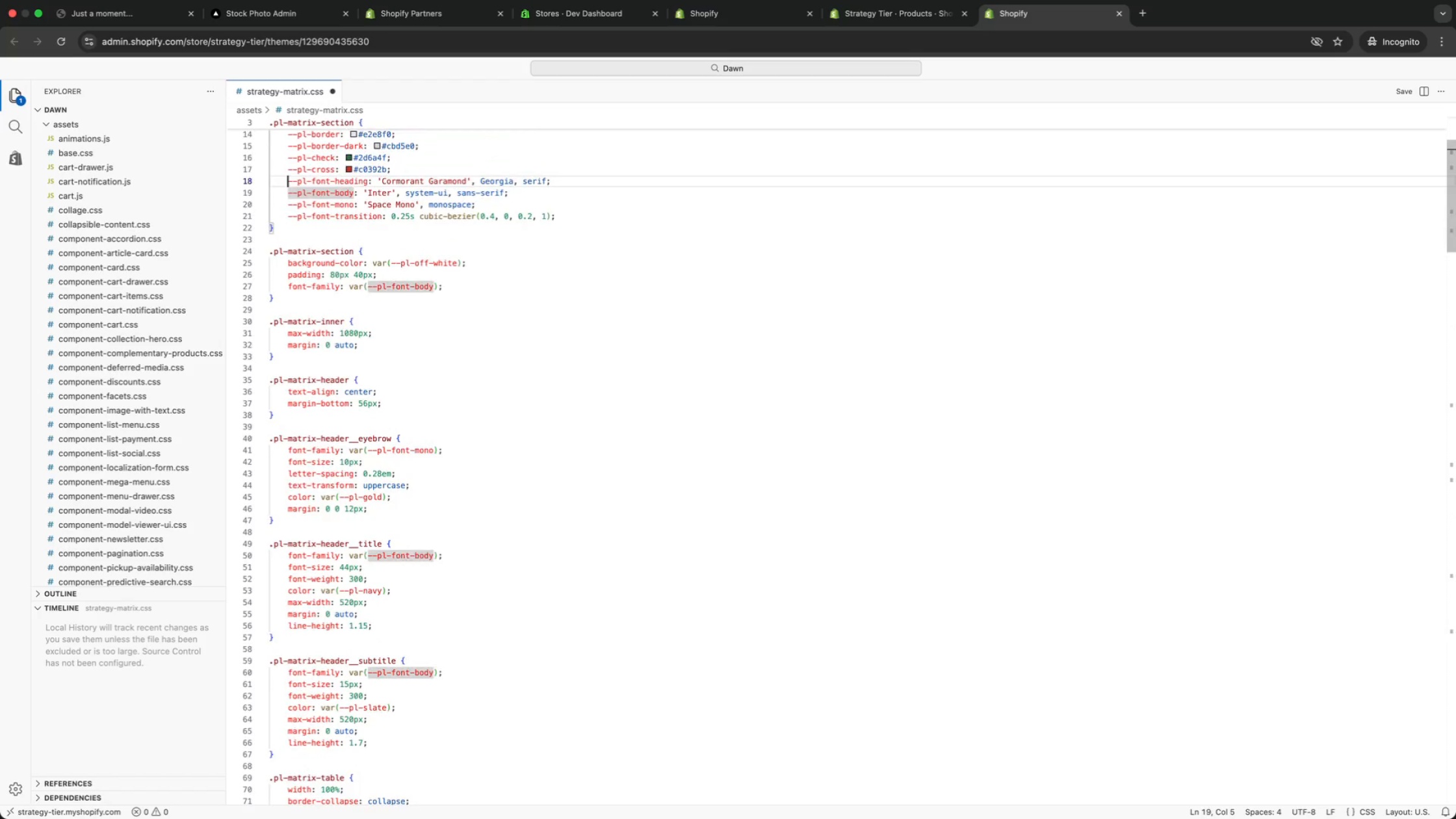 
key(ArrowUp)
 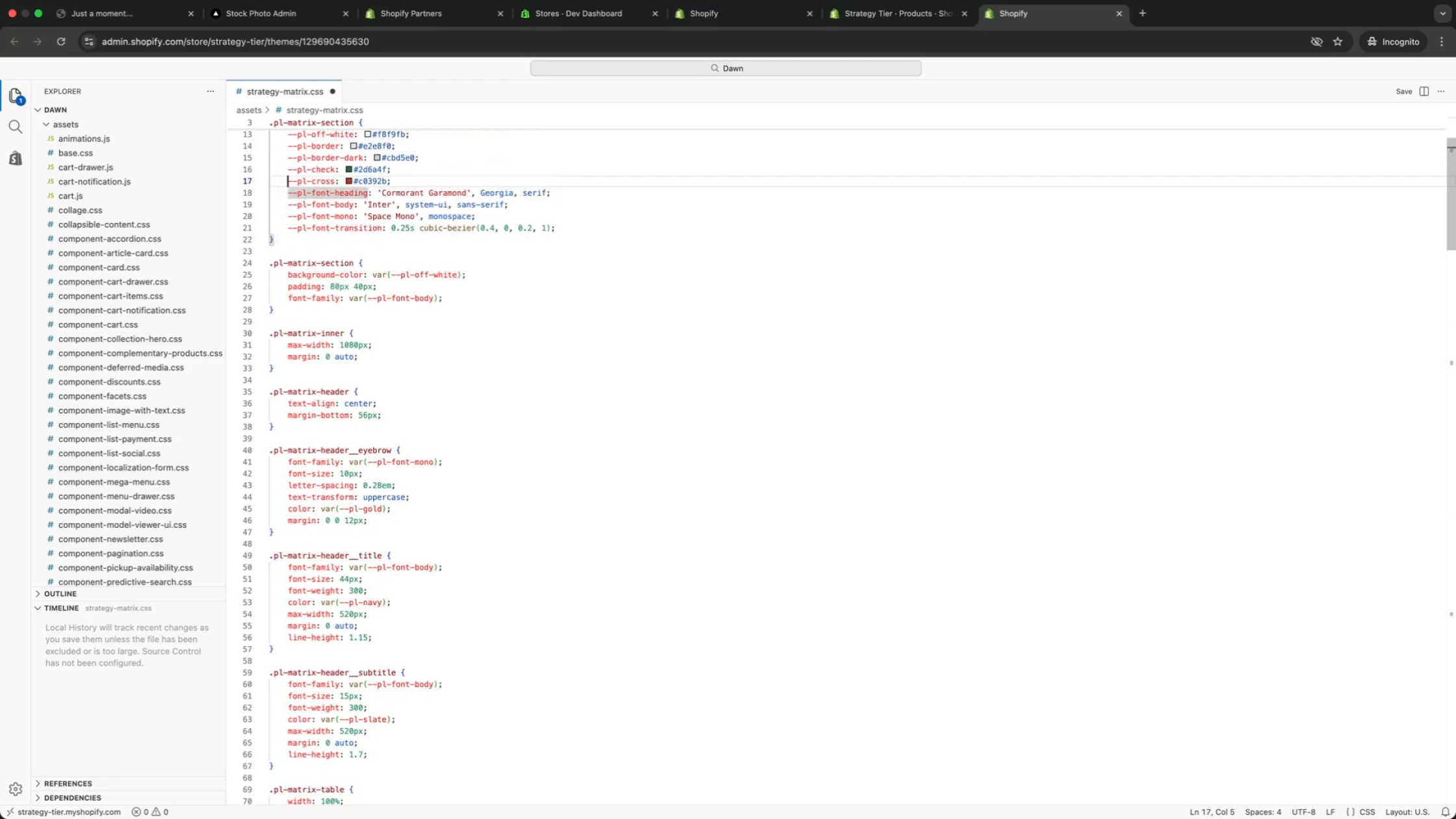 
key(ArrowUp)
 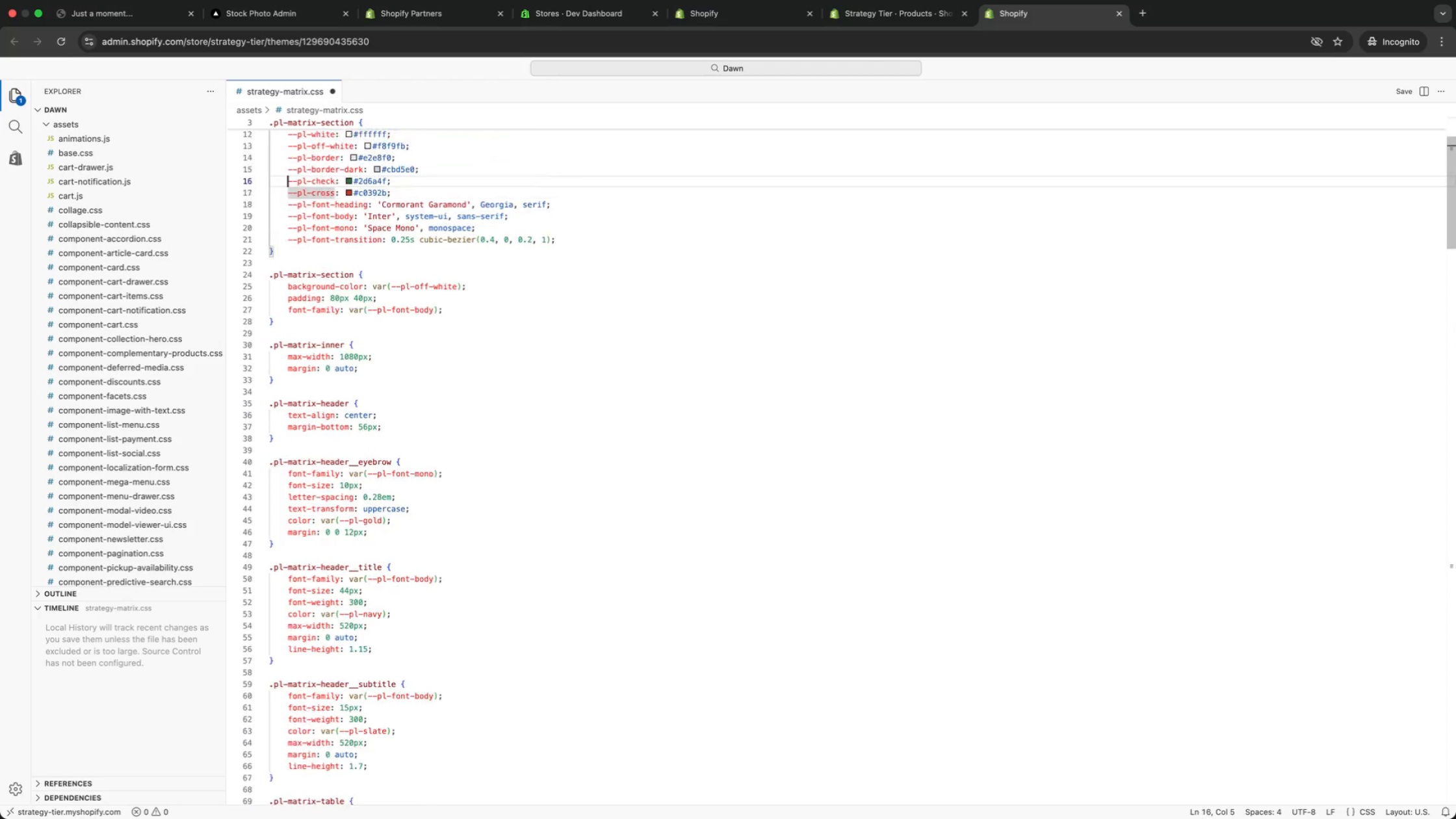 
key(ArrowUp)
 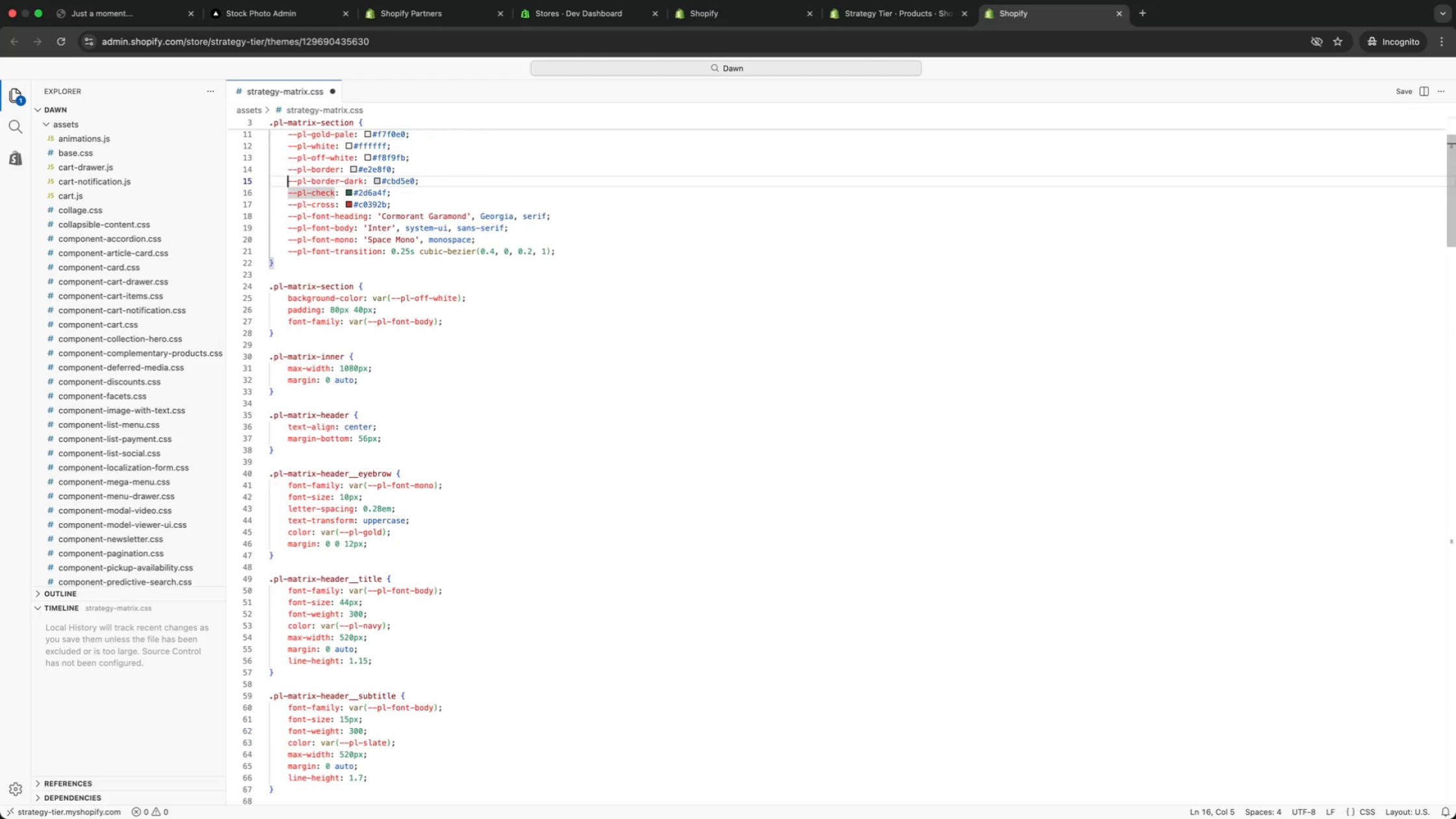 
key(ArrowUp)
 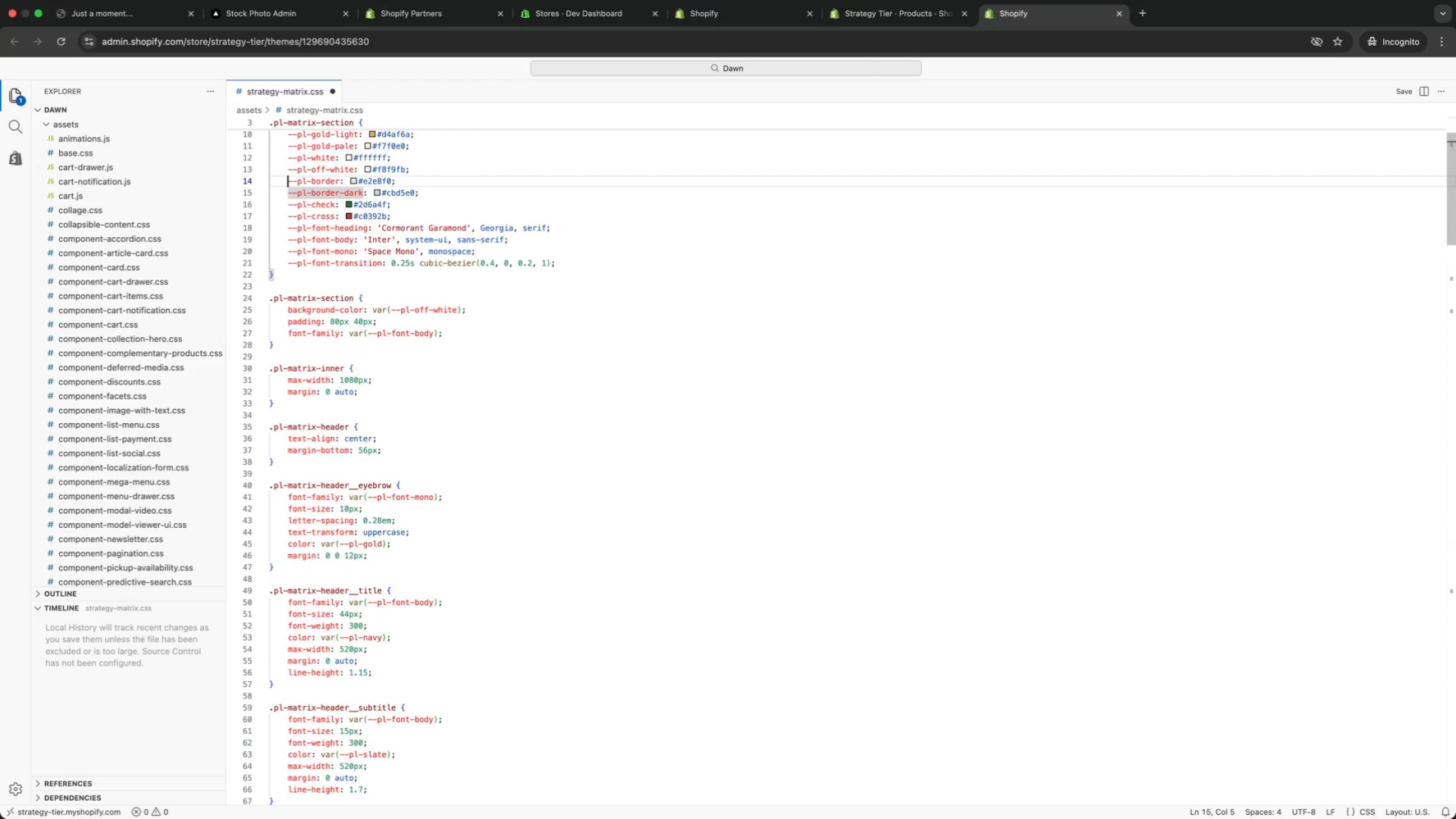 
key(ArrowUp)
 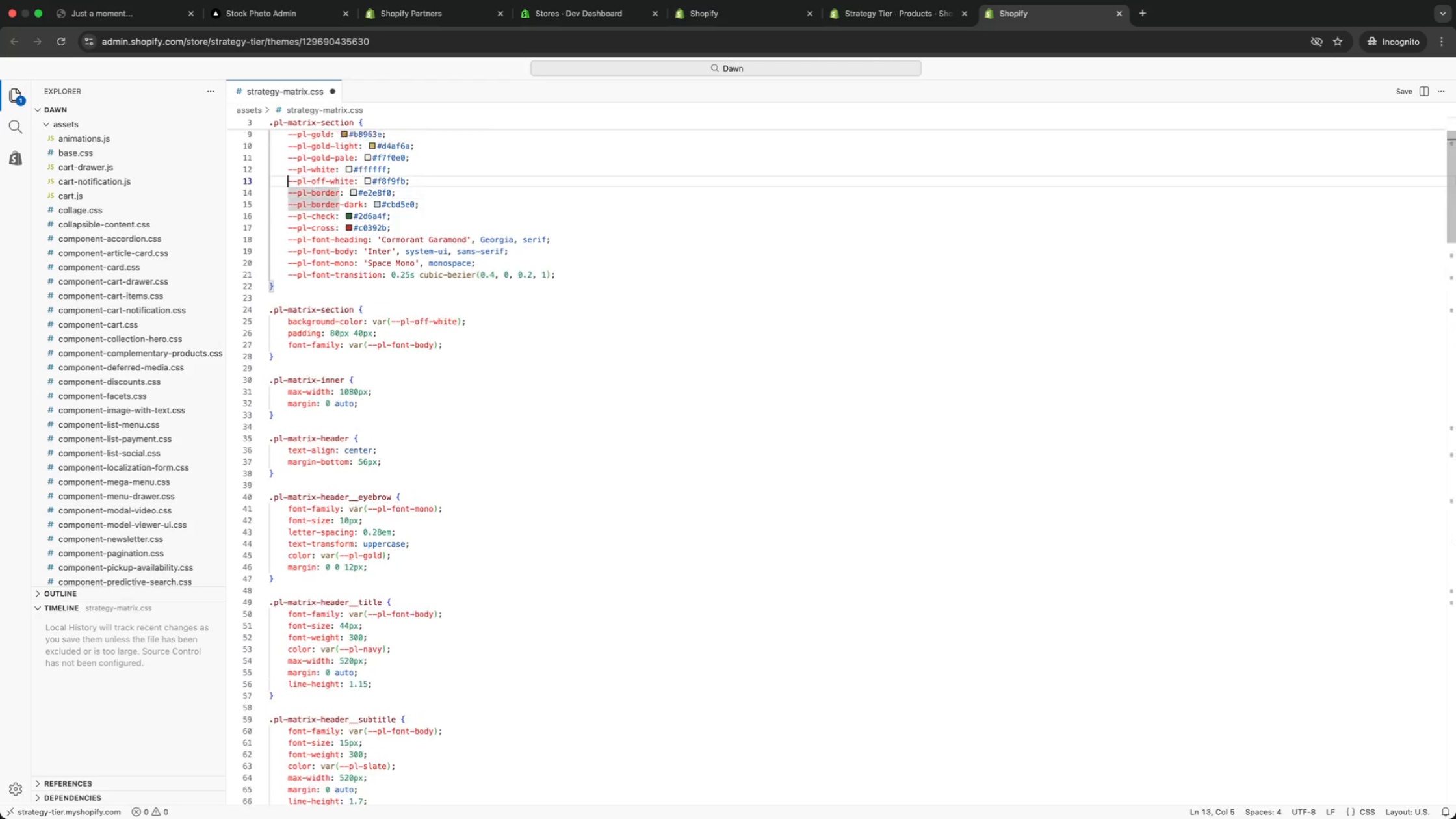 
key(ArrowUp)
 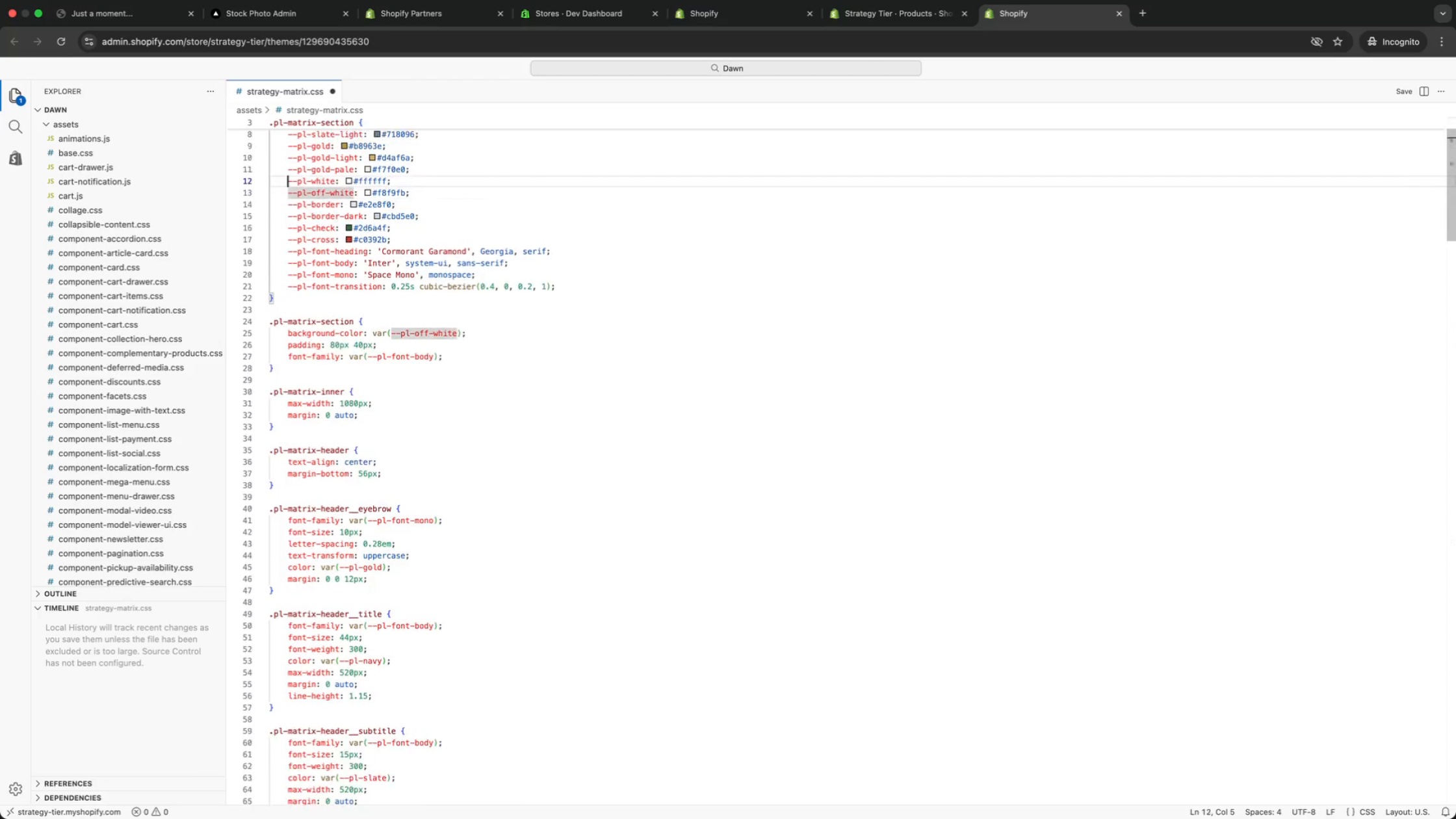 
key(ArrowUp)
 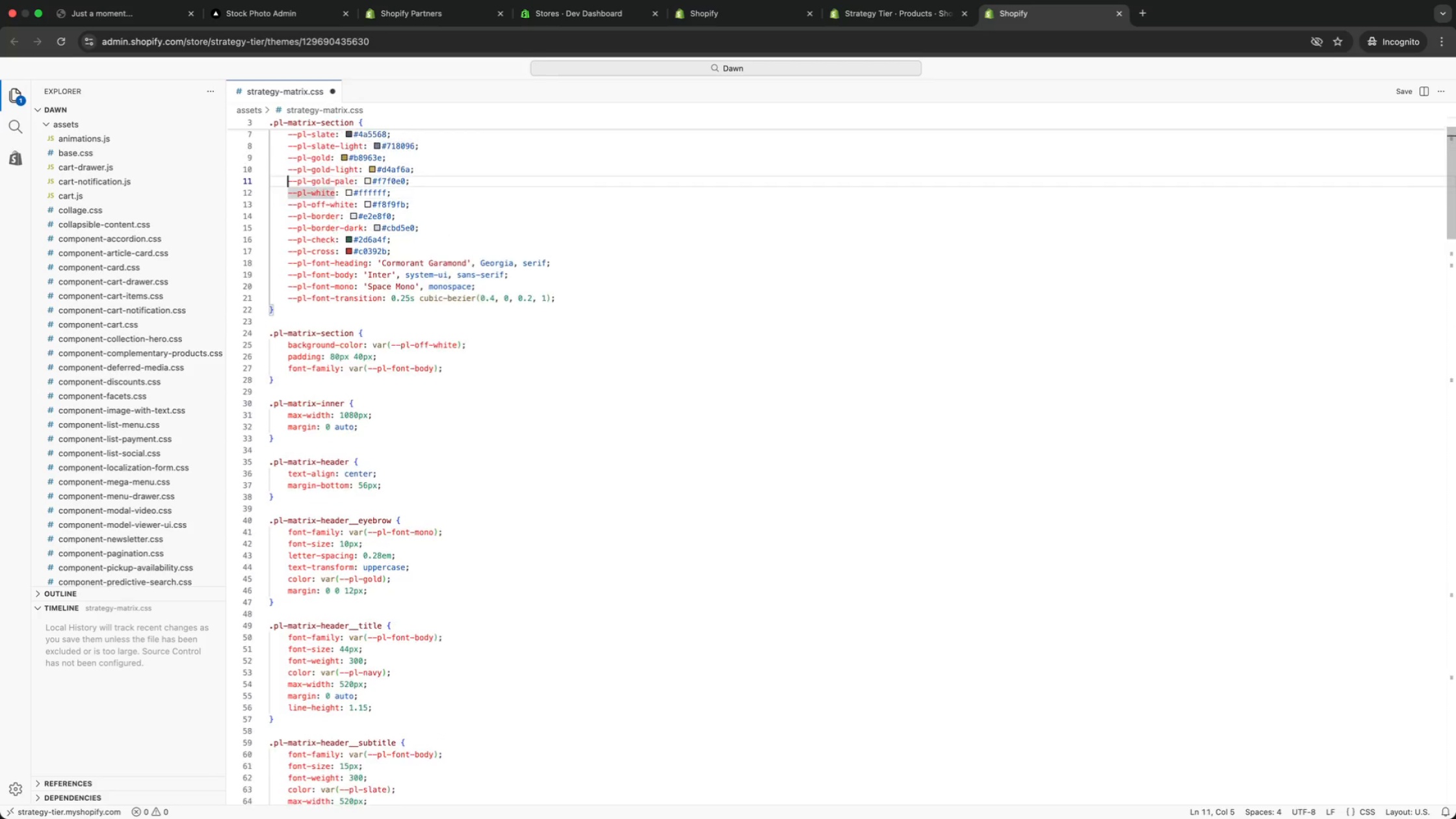 
key(ArrowUp)
 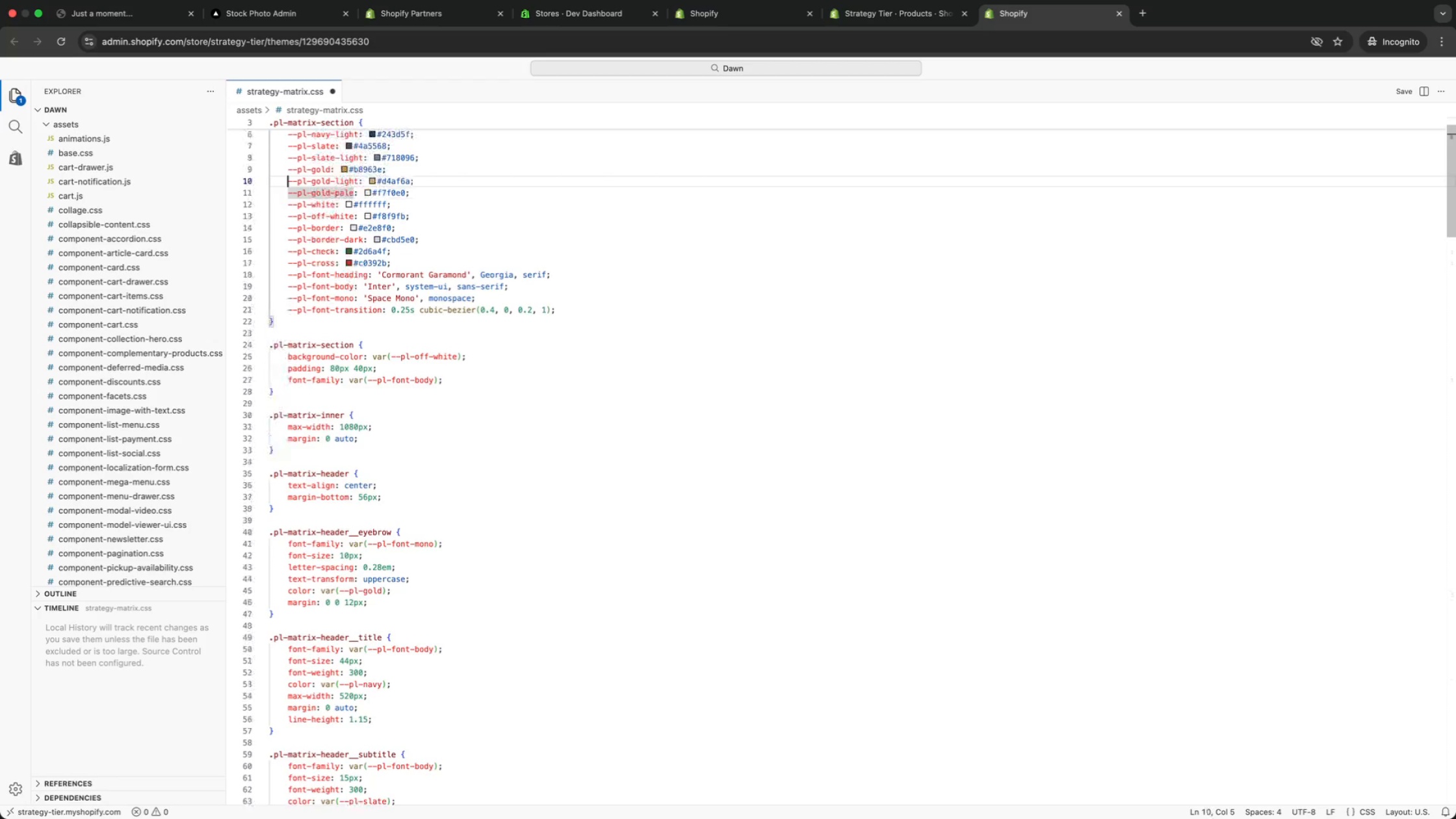 
key(ArrowUp)
 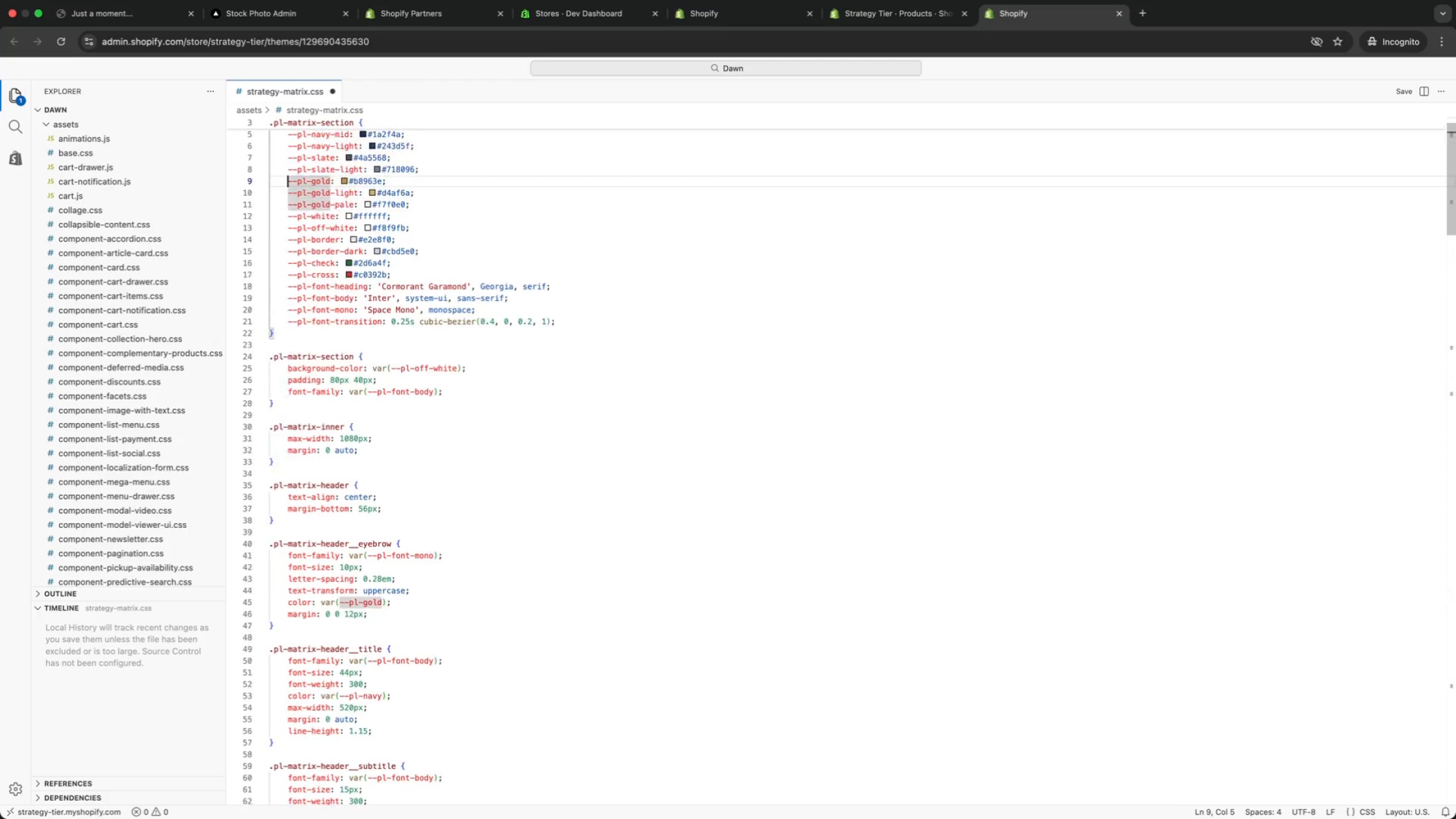 
key(ArrowUp)
 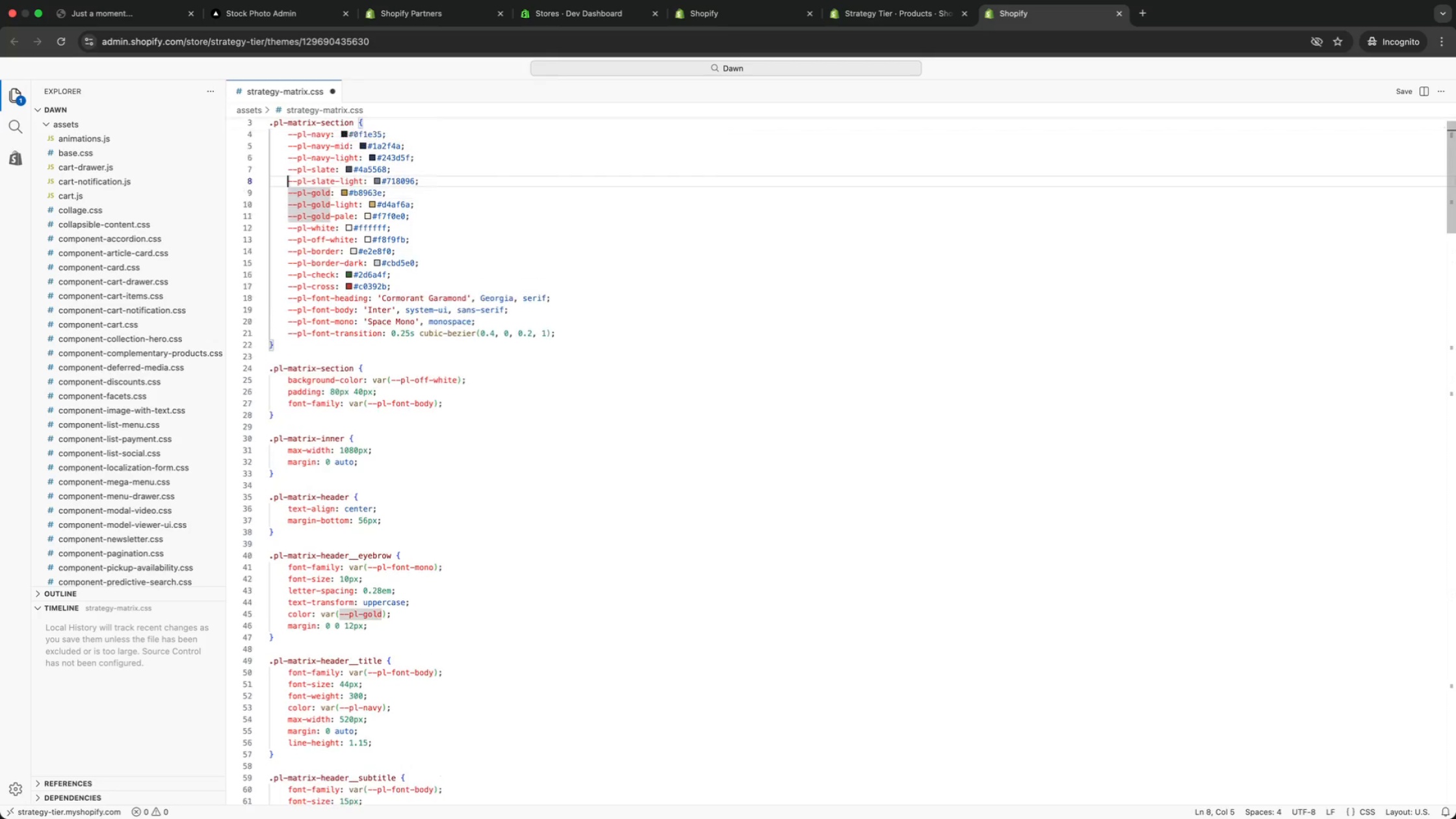 
key(ArrowUp)
 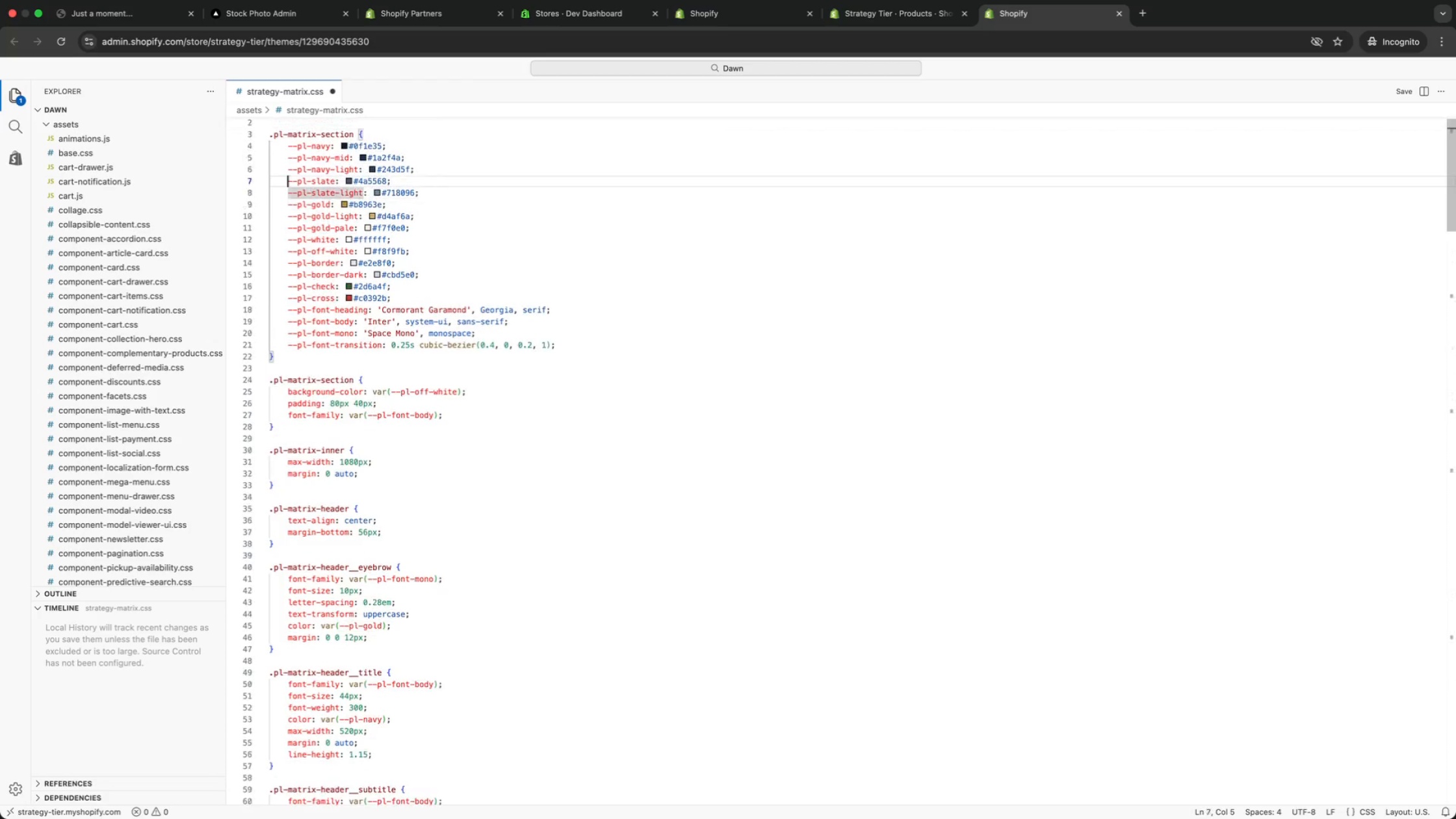 
key(ArrowUp)
 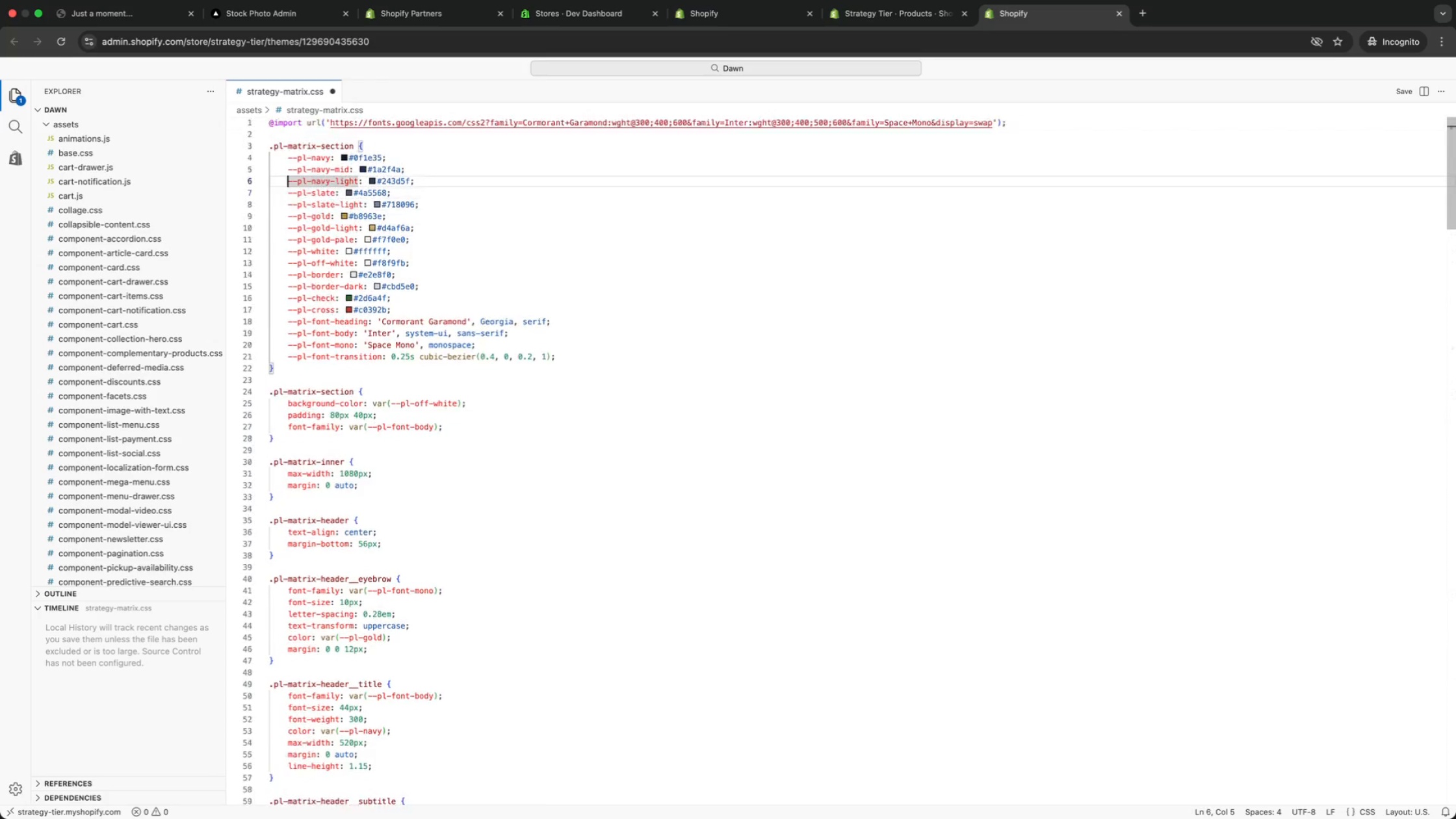 
key(ArrowUp)
 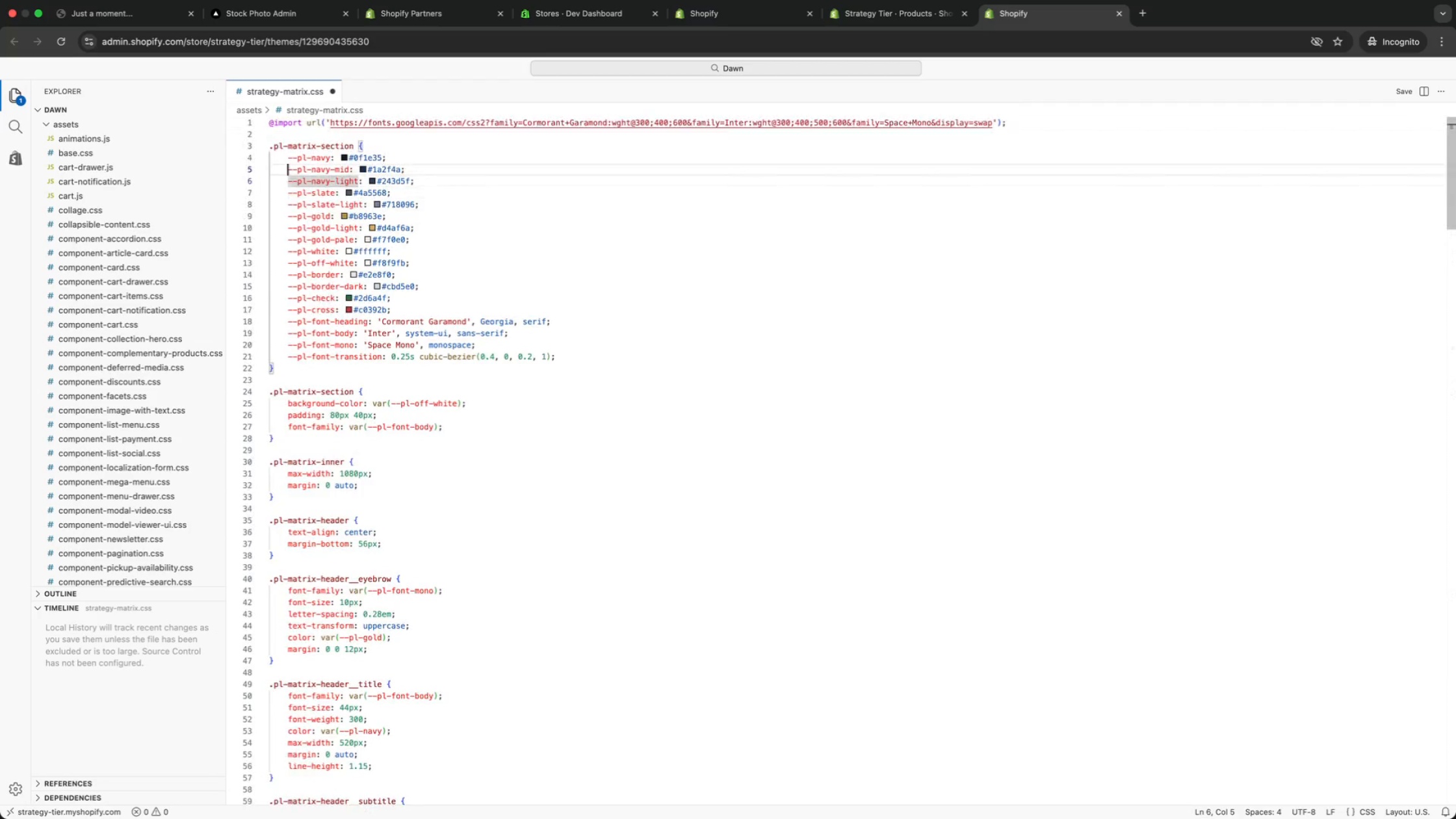 
key(ArrowUp)
 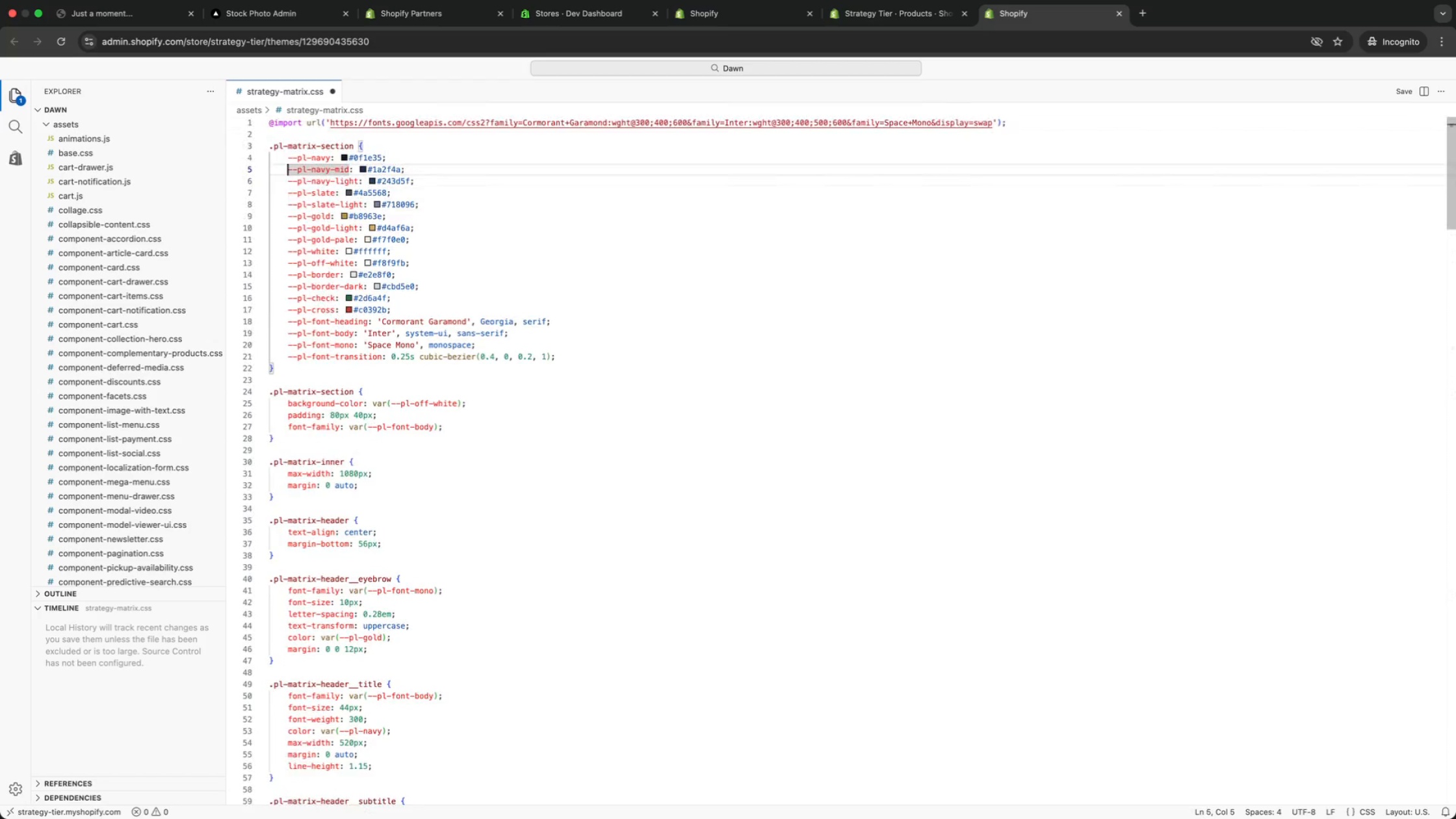 
key(ArrowUp)
 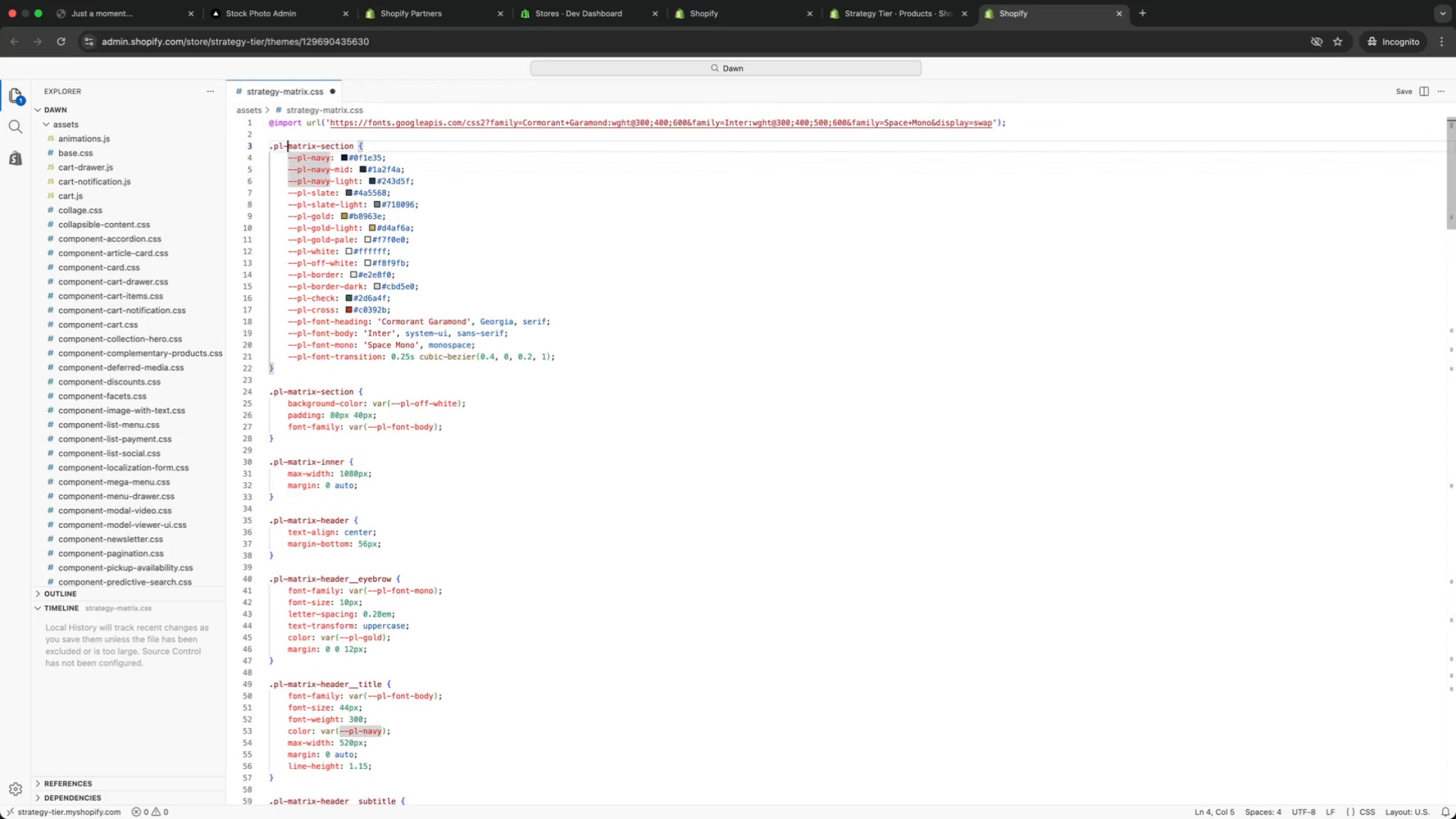 
key(ArrowUp)
 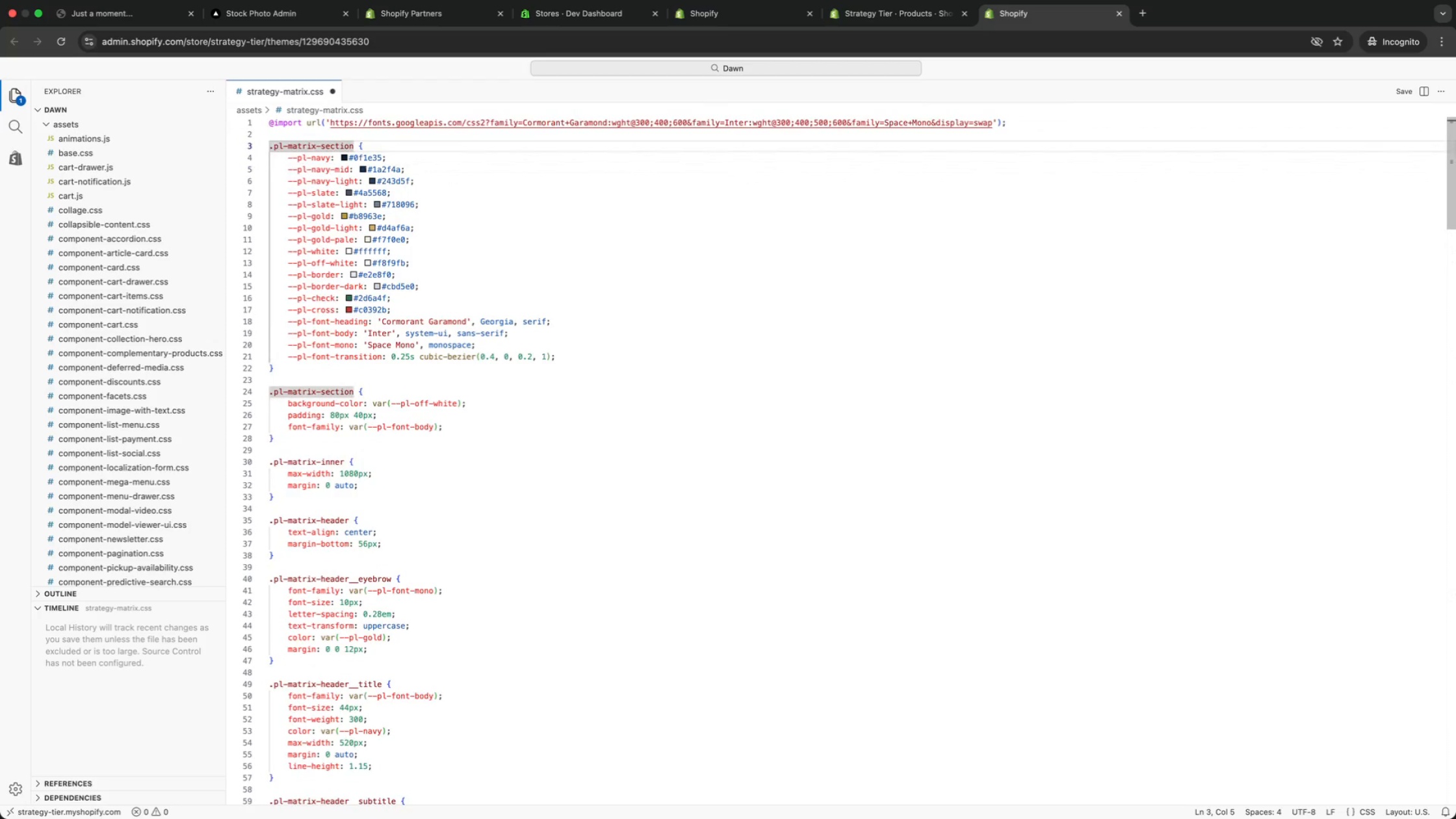 
key(ArrowUp)
 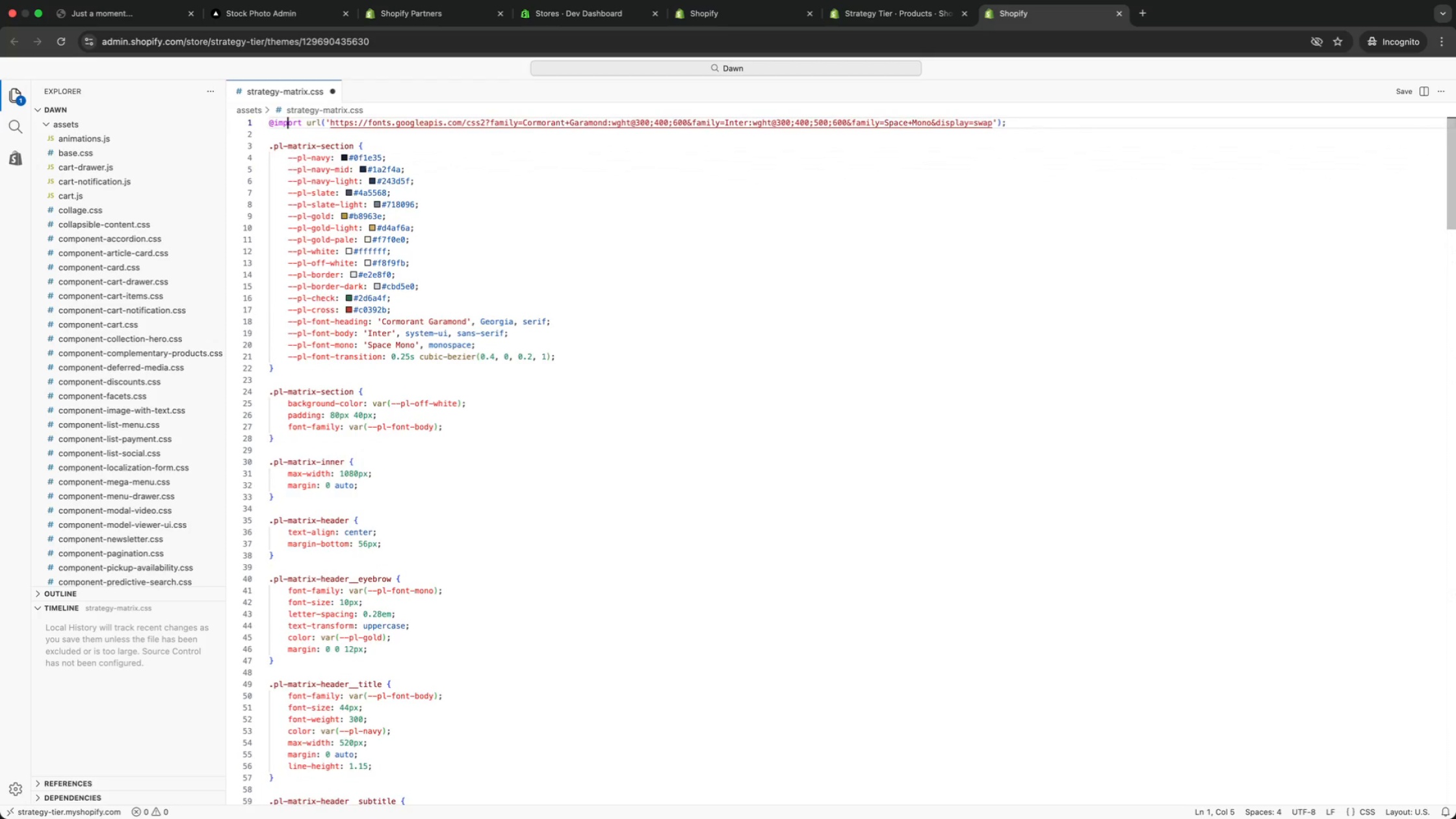 
key(ArrowUp)
 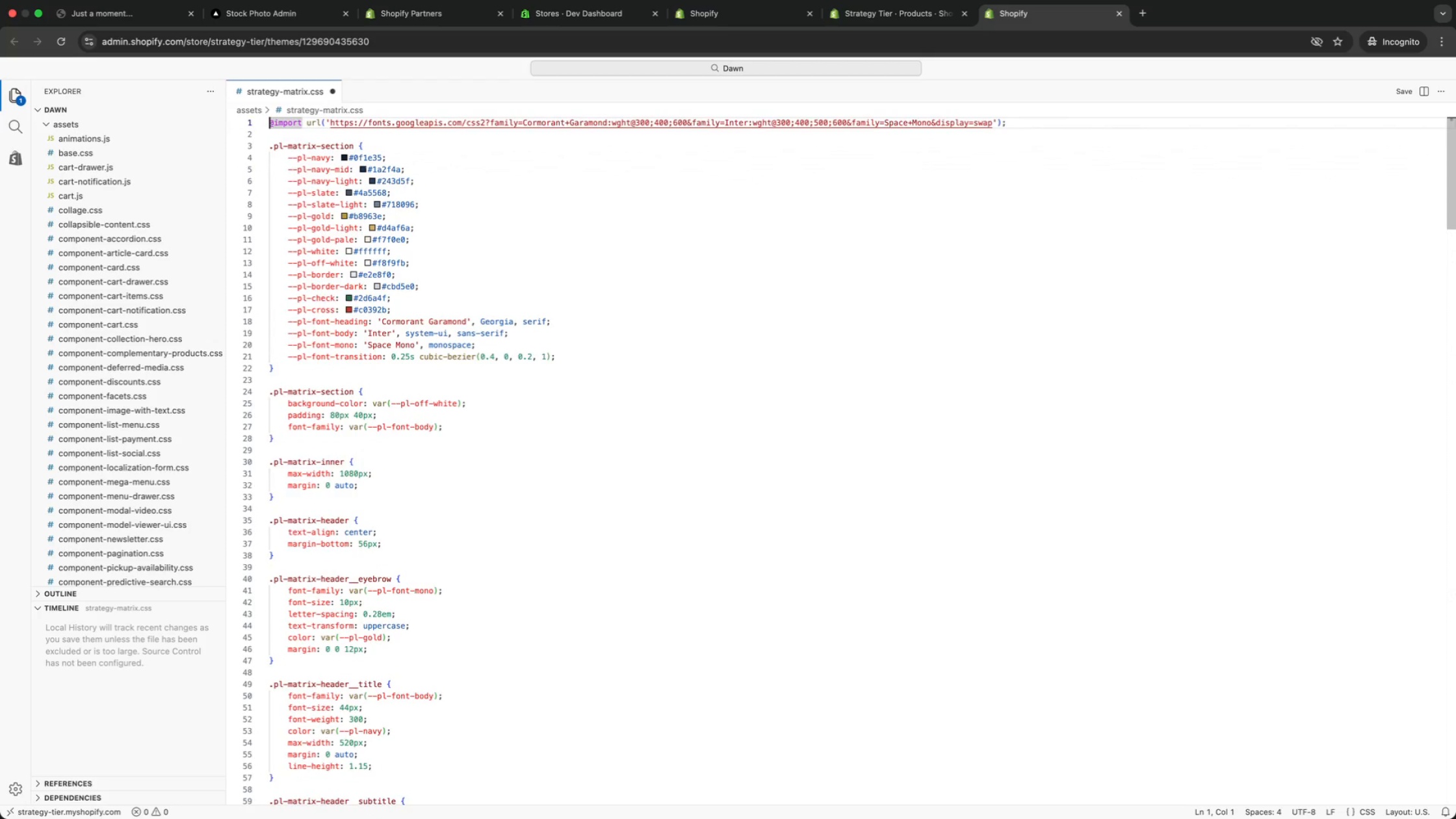 
key(ArrowUp)
 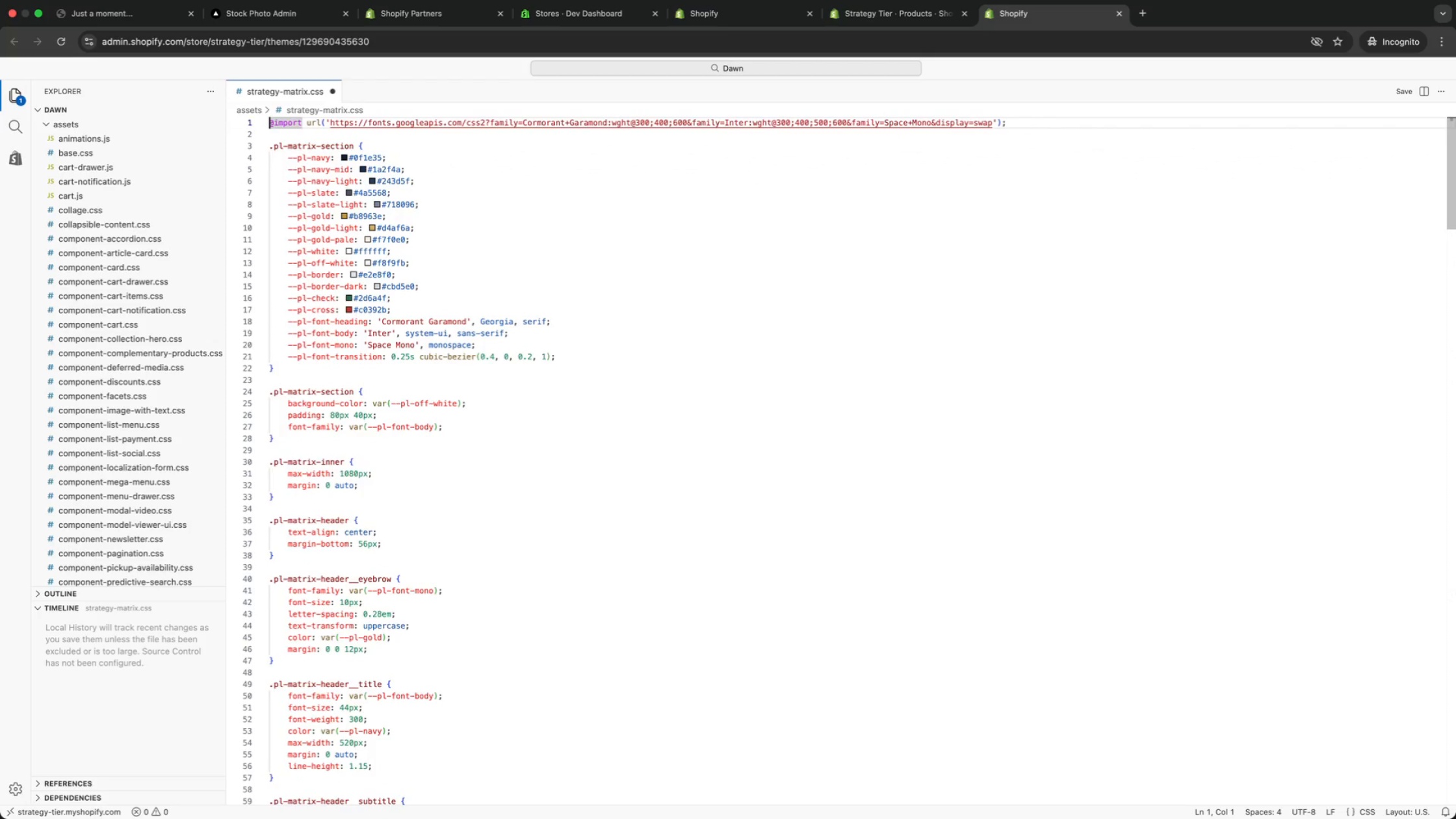 
key(ArrowUp)
 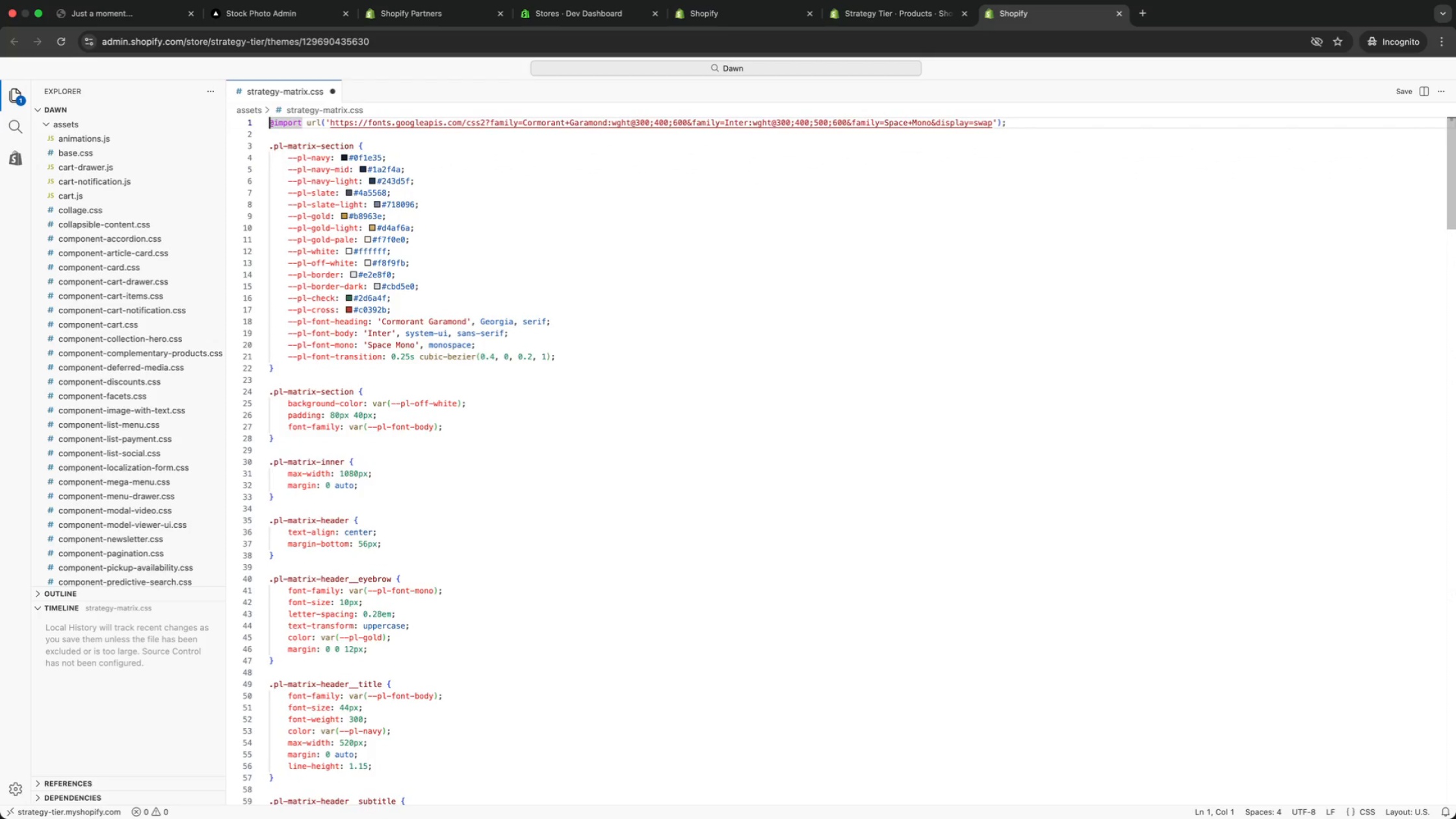 
key(ArrowUp)
 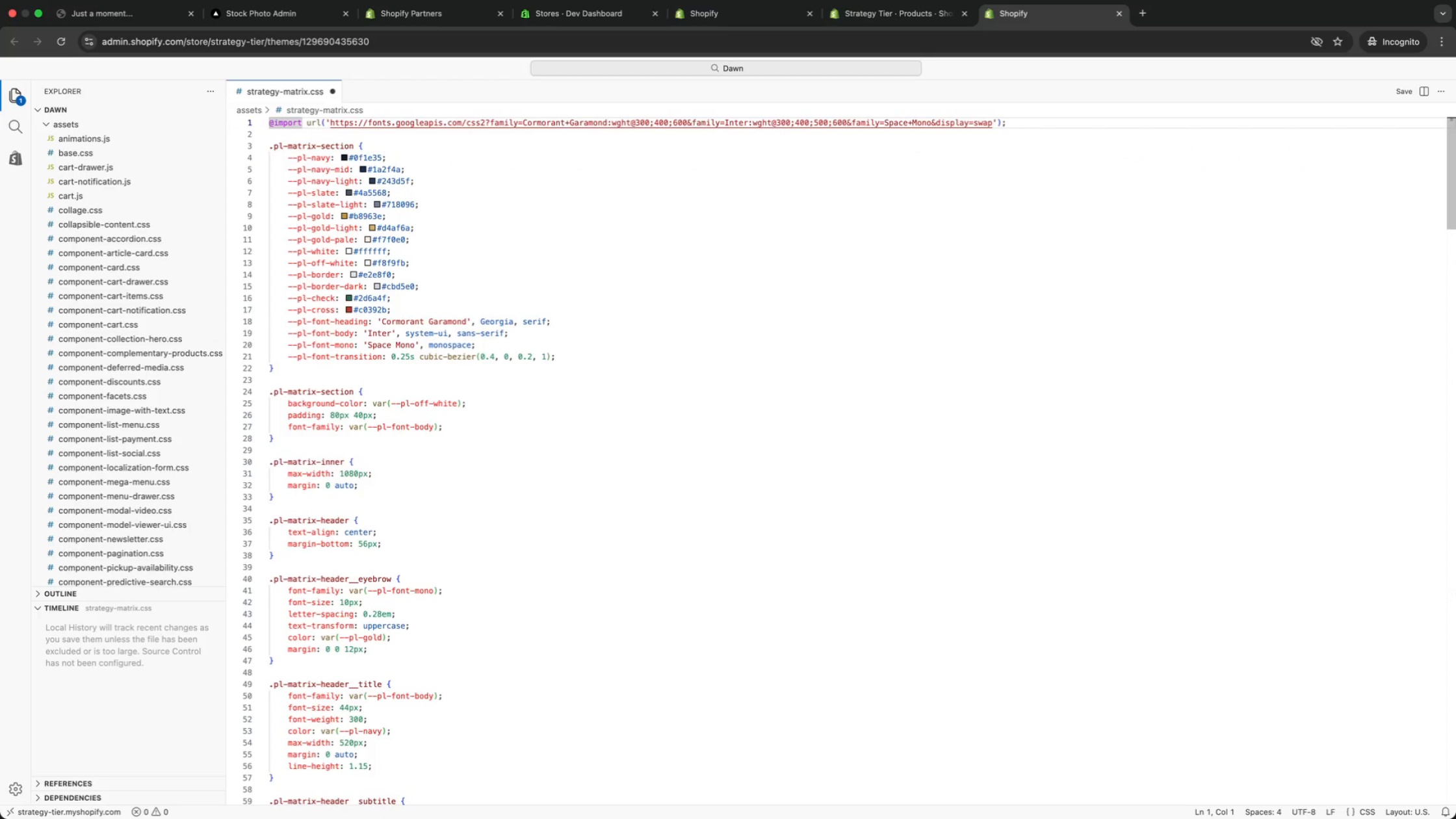 
key(ArrowUp)
 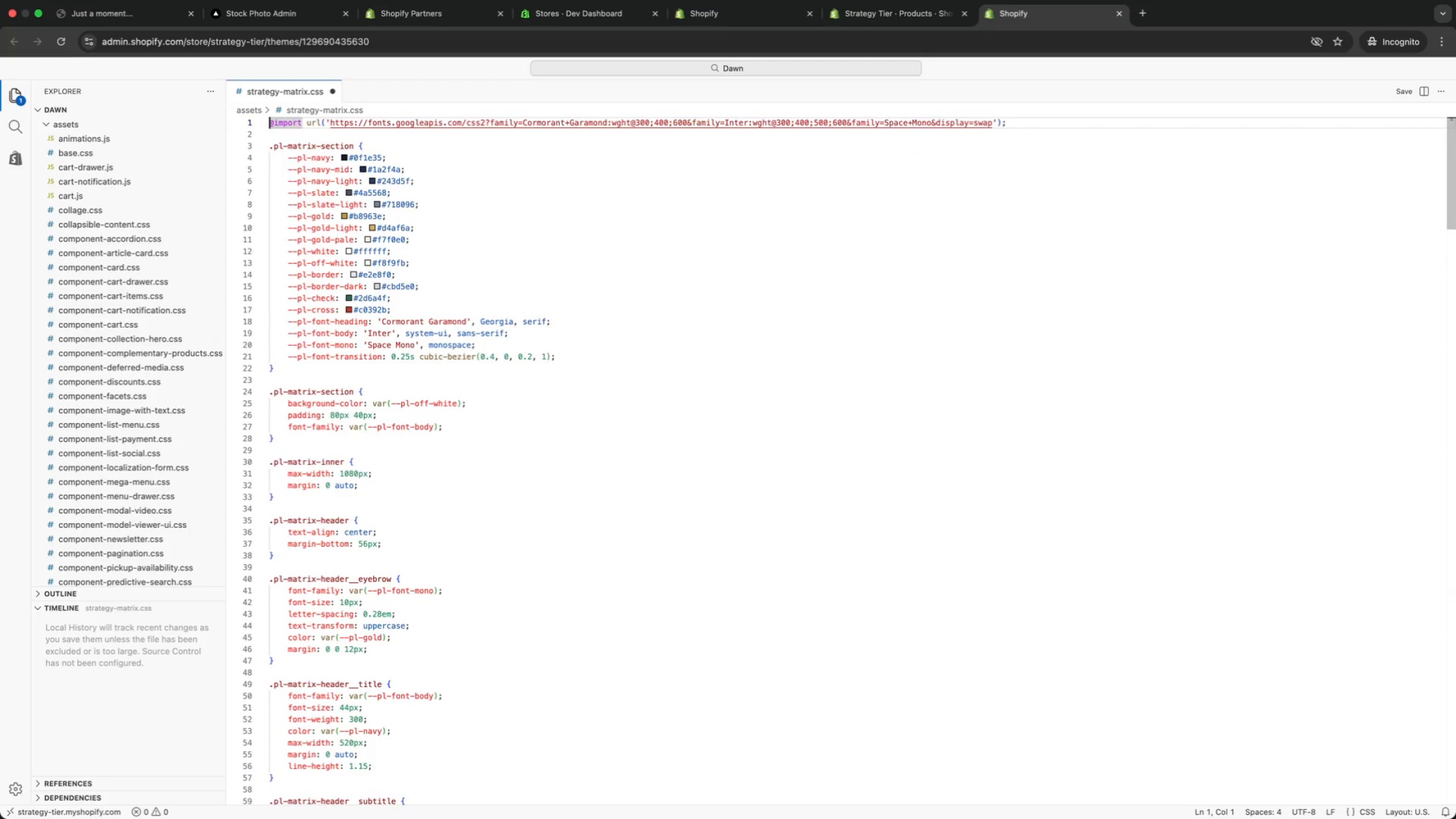 
key(ArrowUp)
 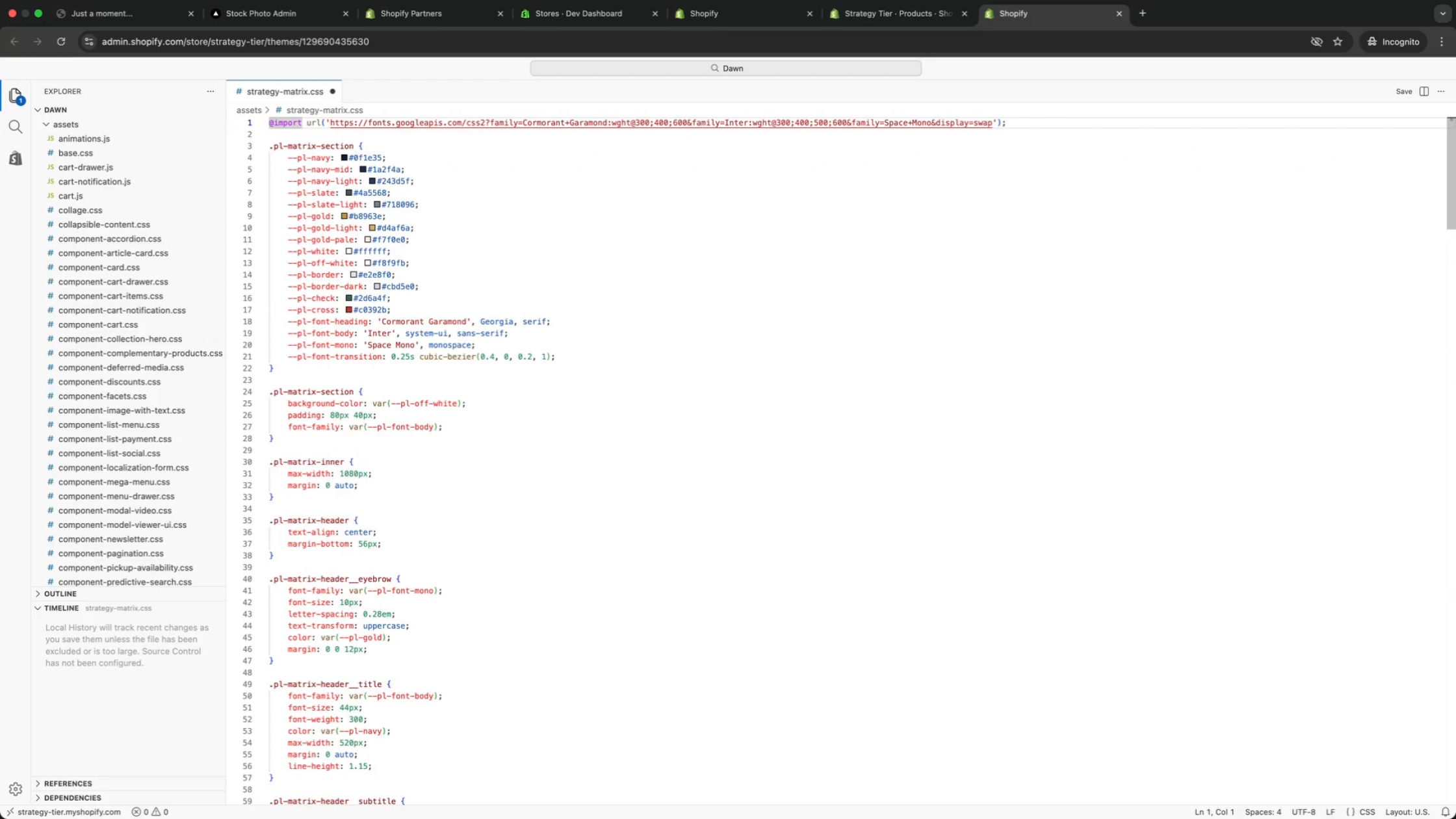 
key(ArrowUp)
 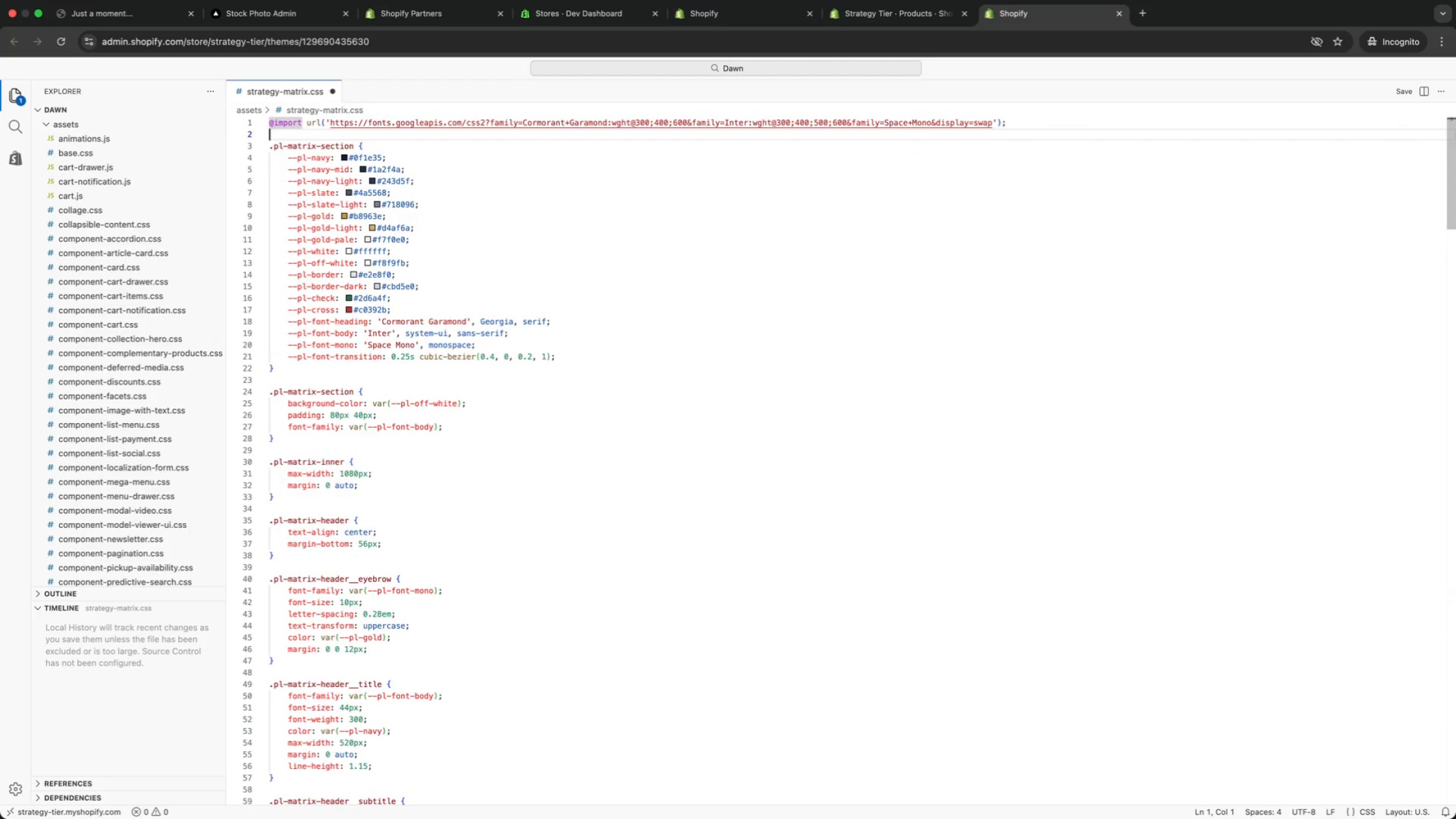 
key(ArrowDown)
 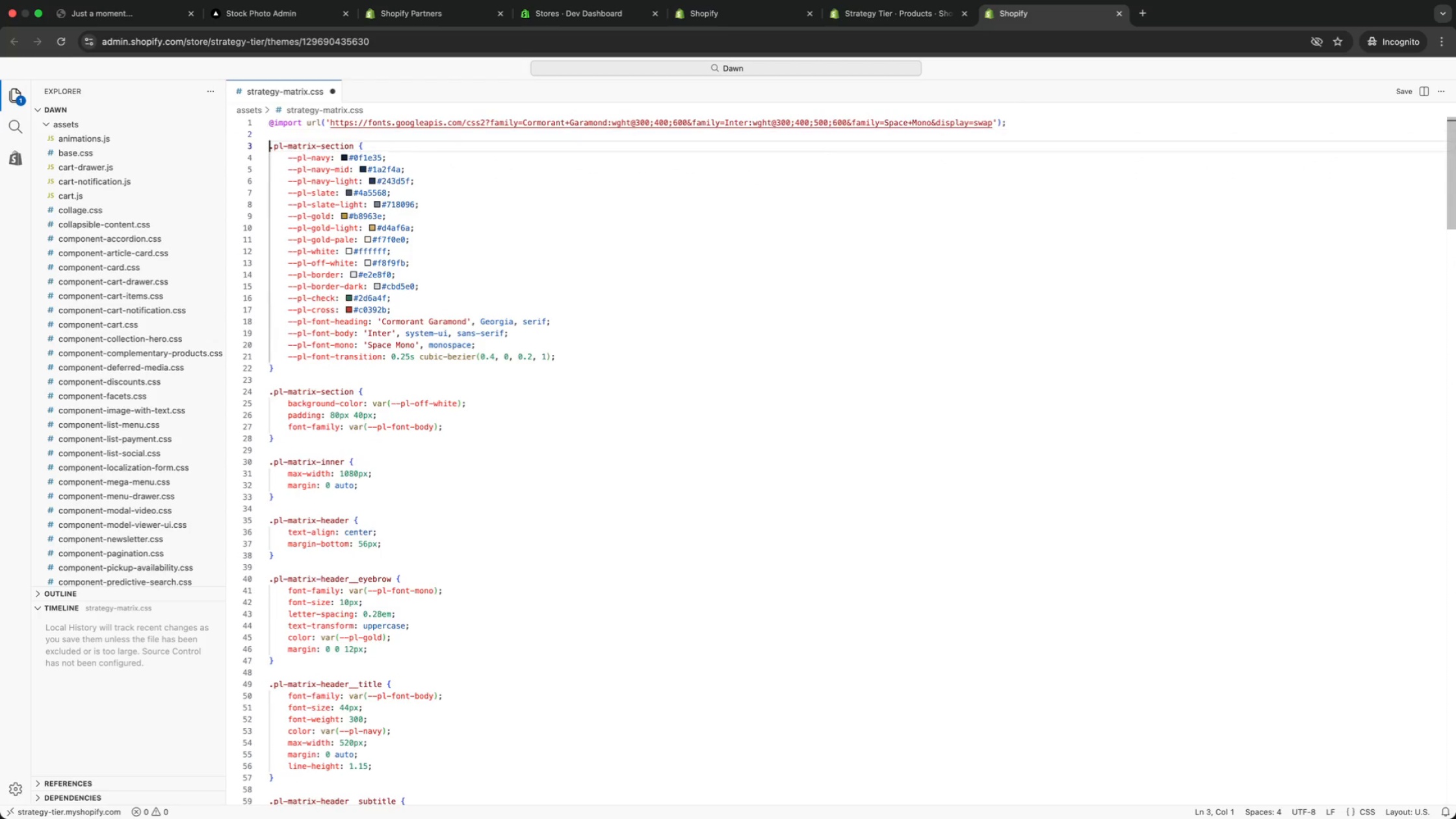 
key(ArrowDown)
 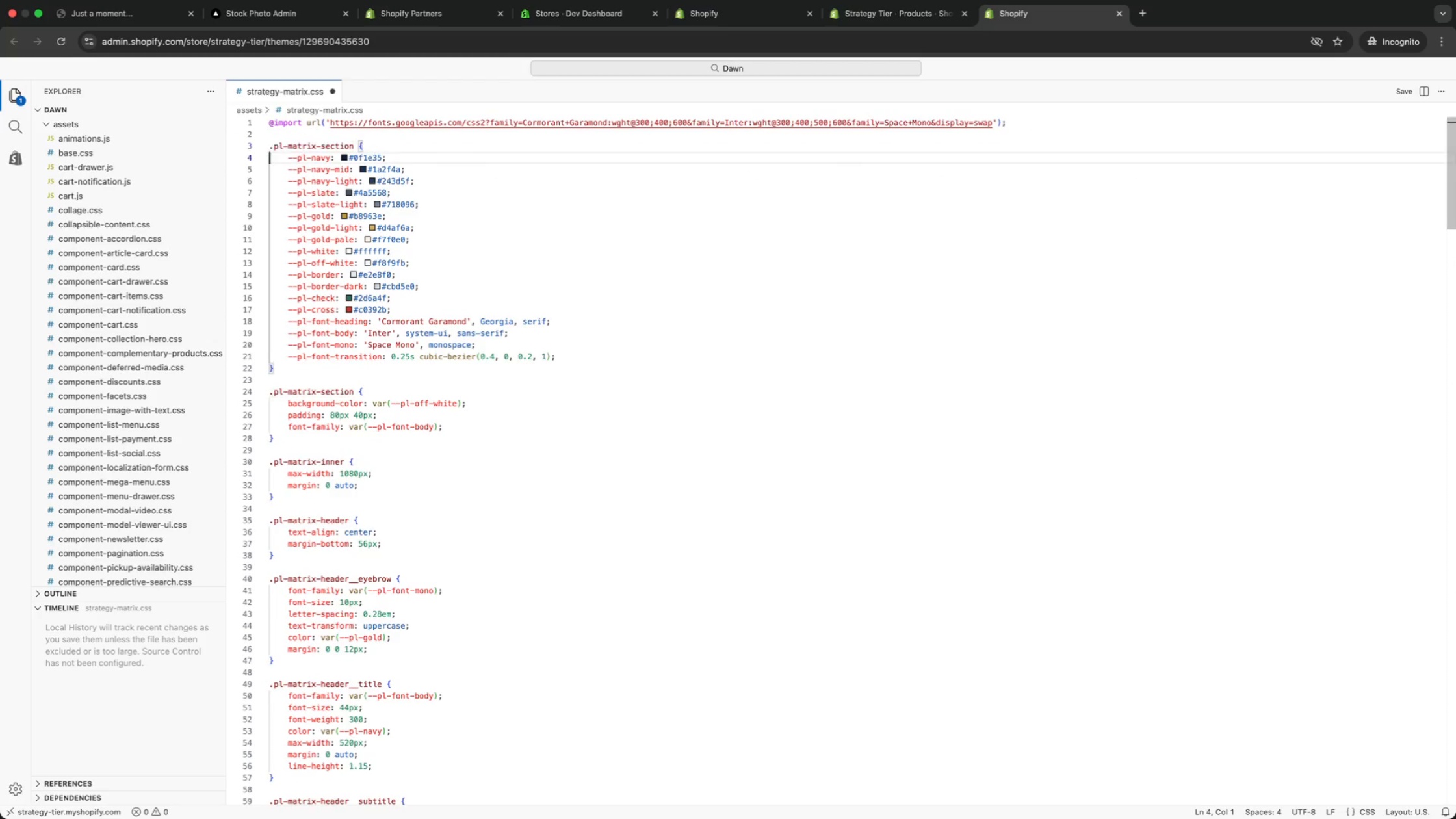 
key(ArrowDown)
 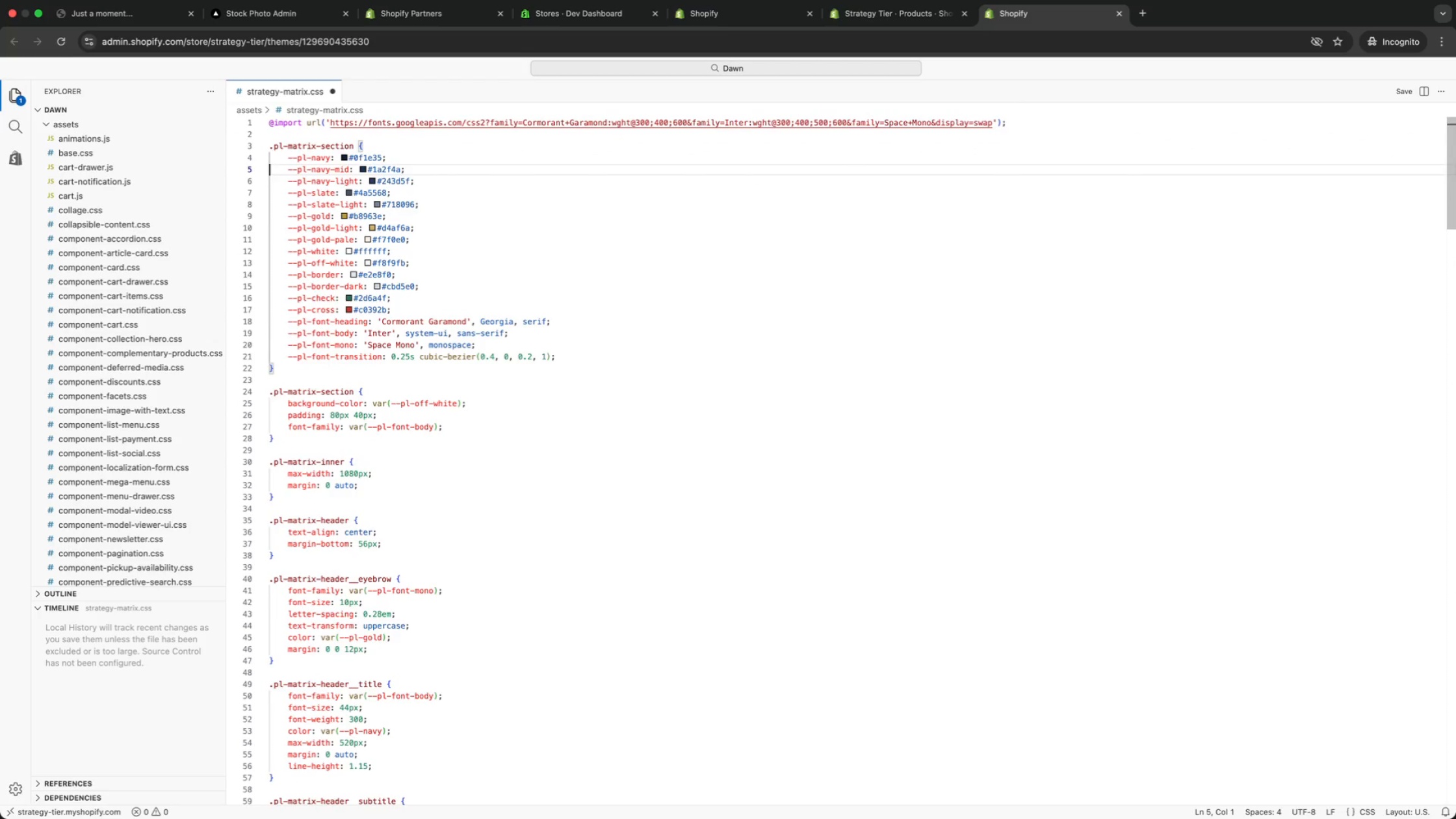 
key(ArrowDown)
 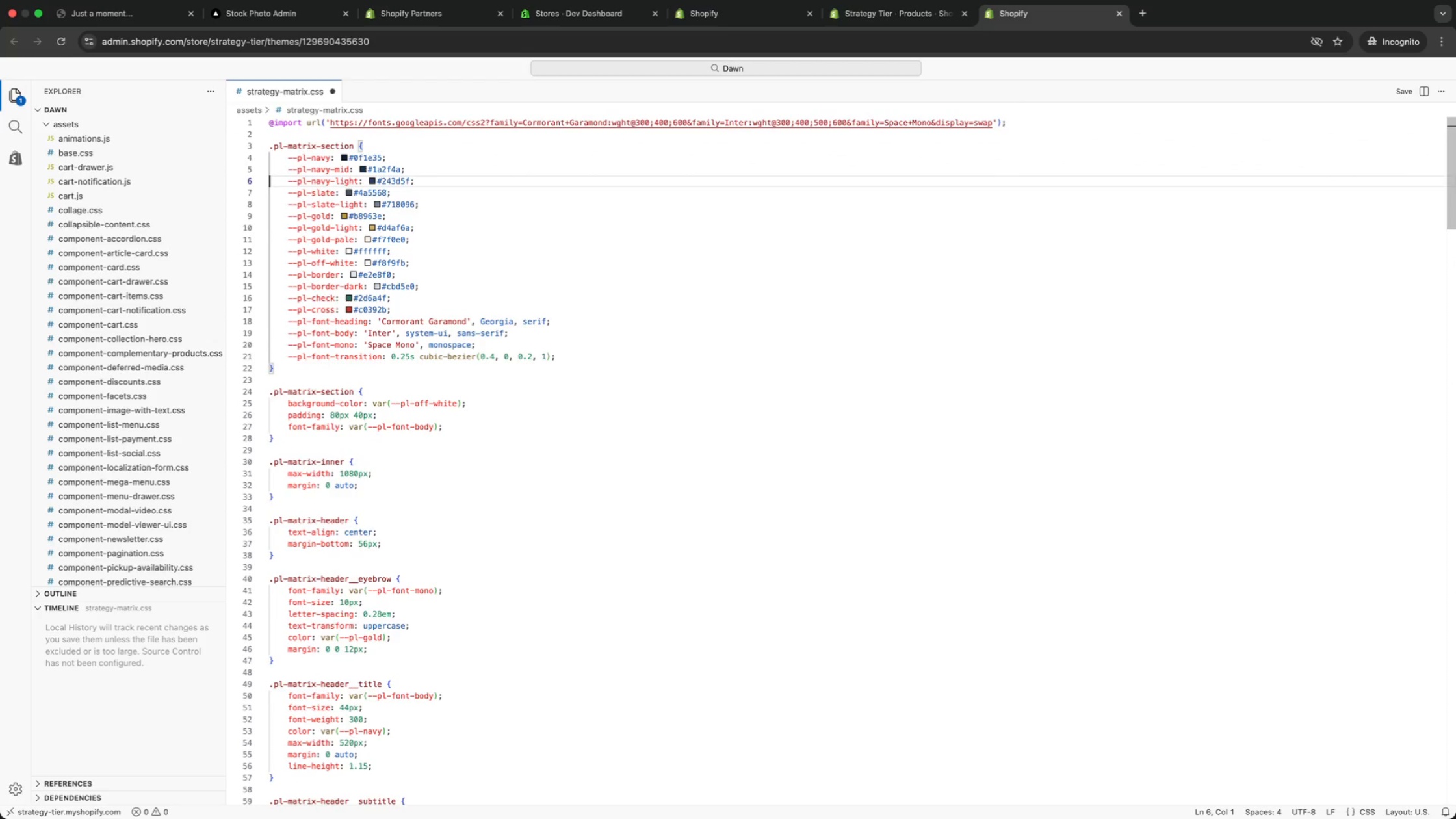 
key(ArrowDown)
 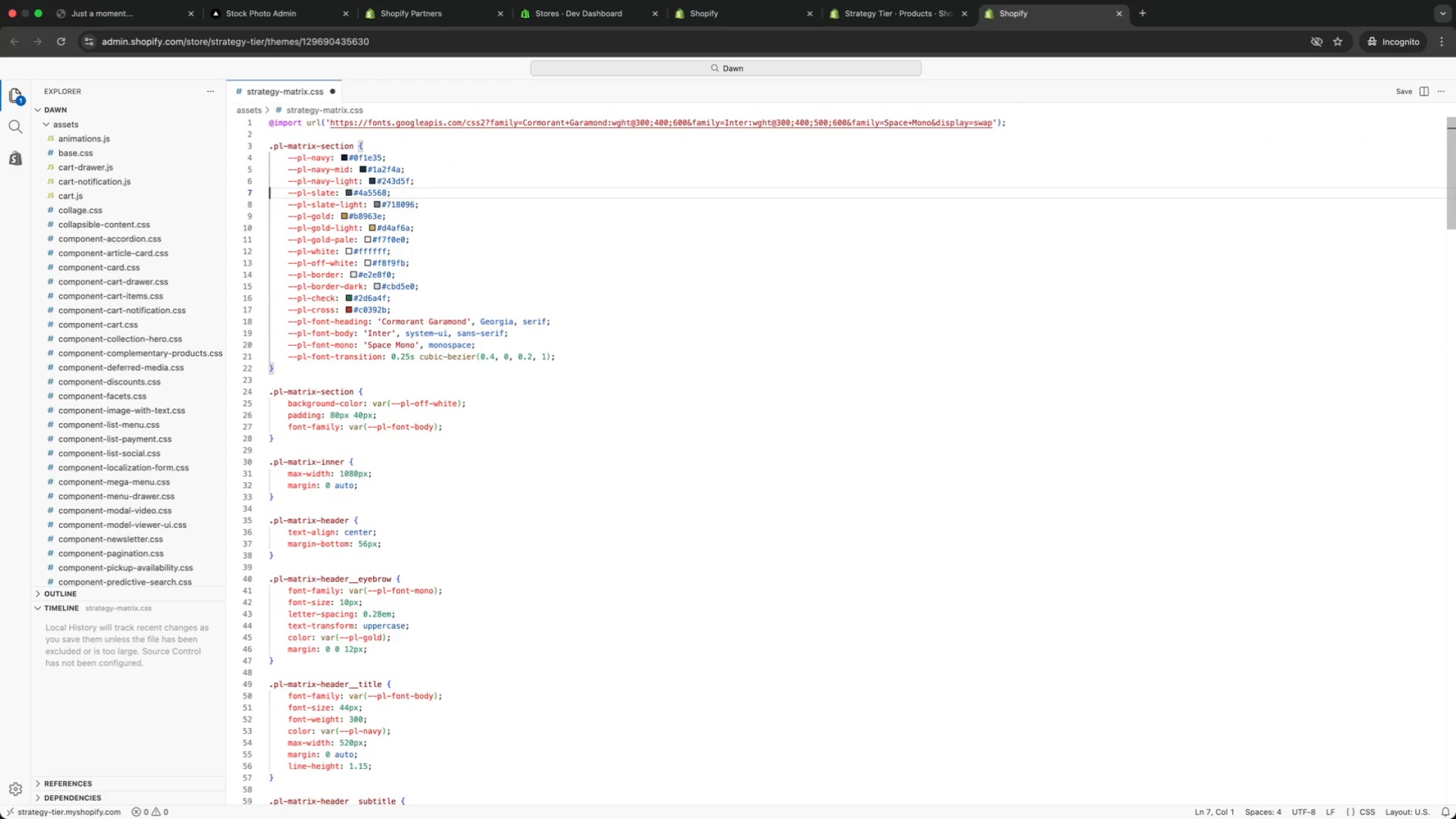 
key(ArrowDown)
 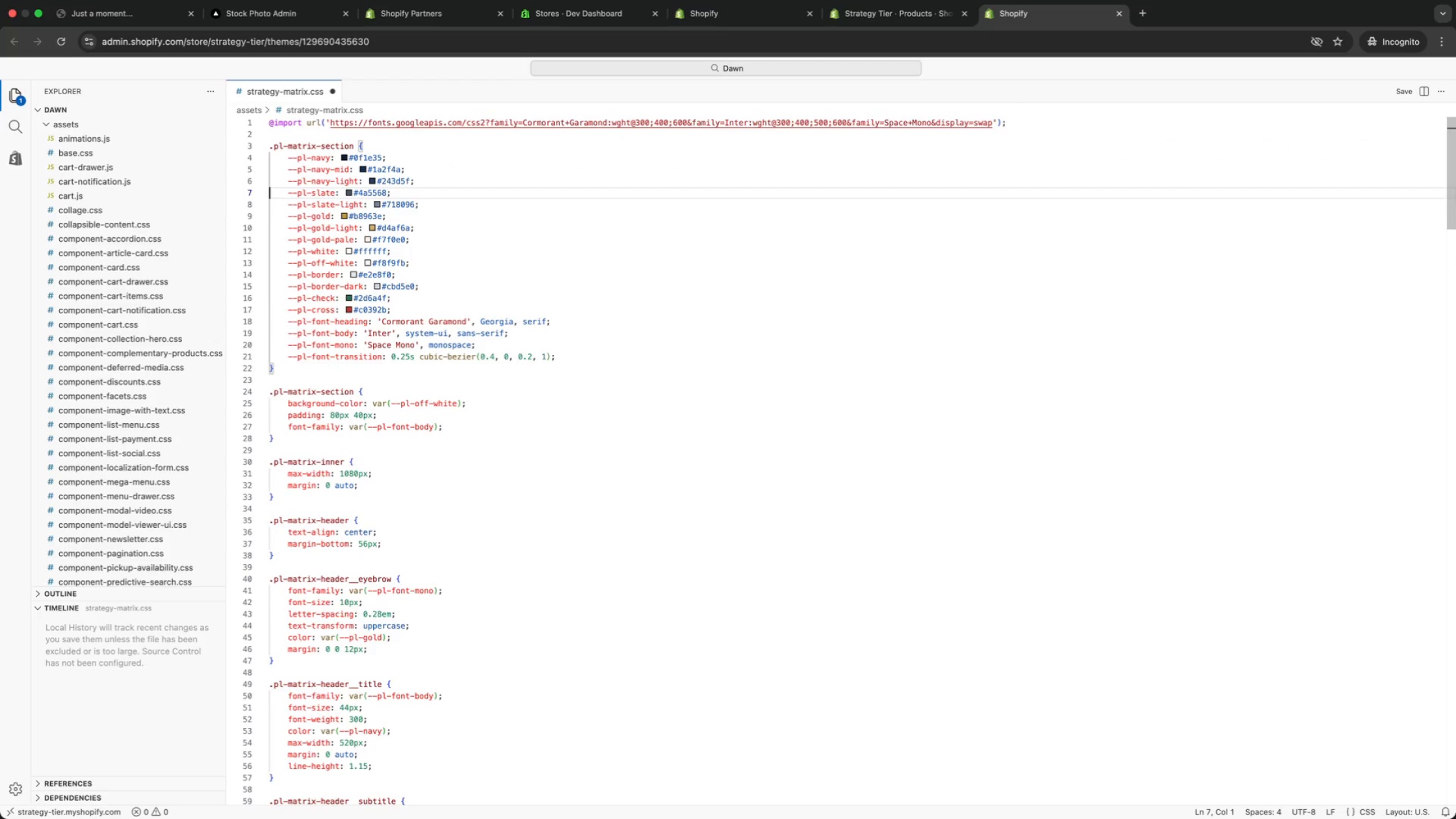 
key(ArrowDown)
 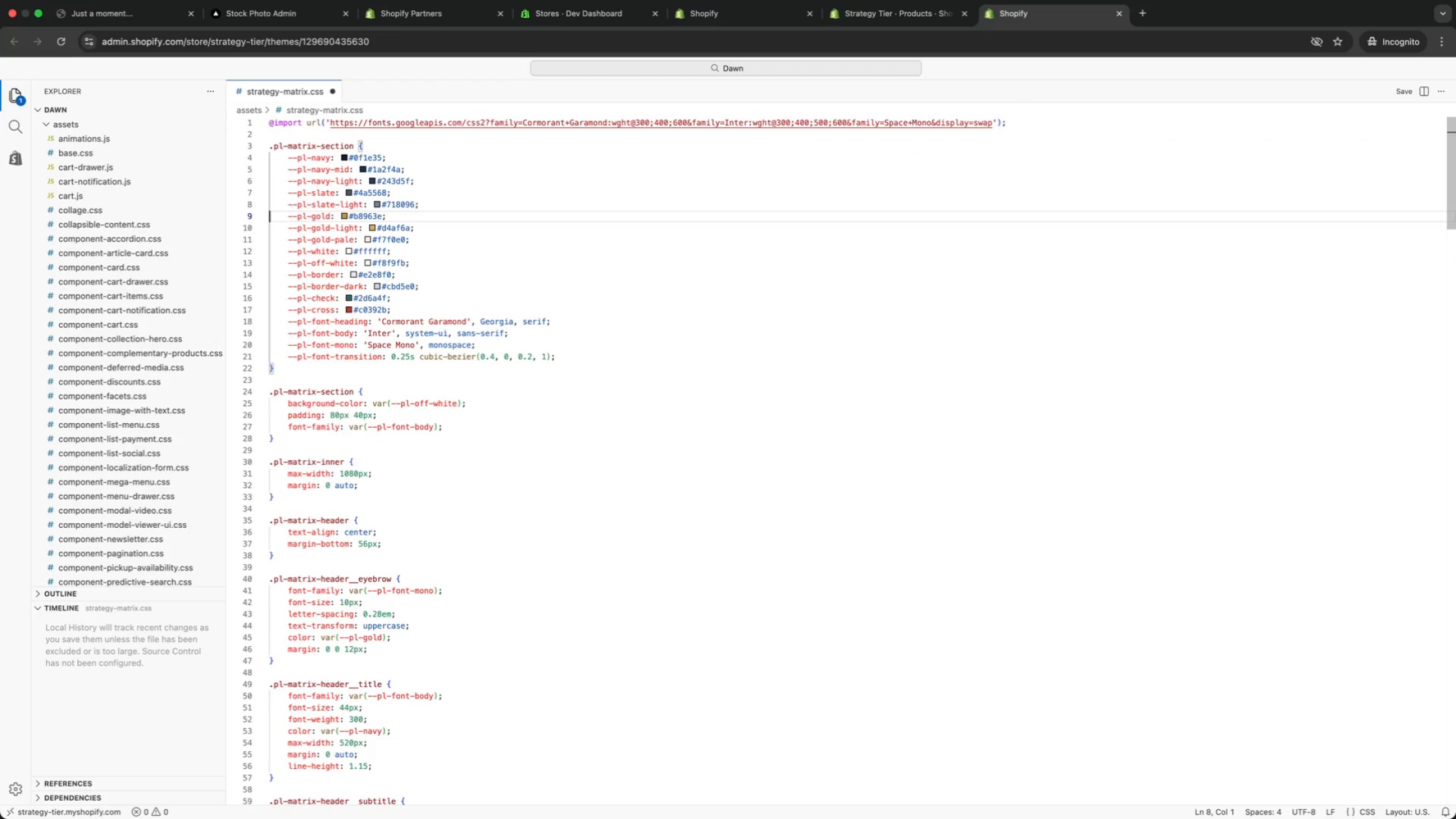 
key(ArrowDown)
 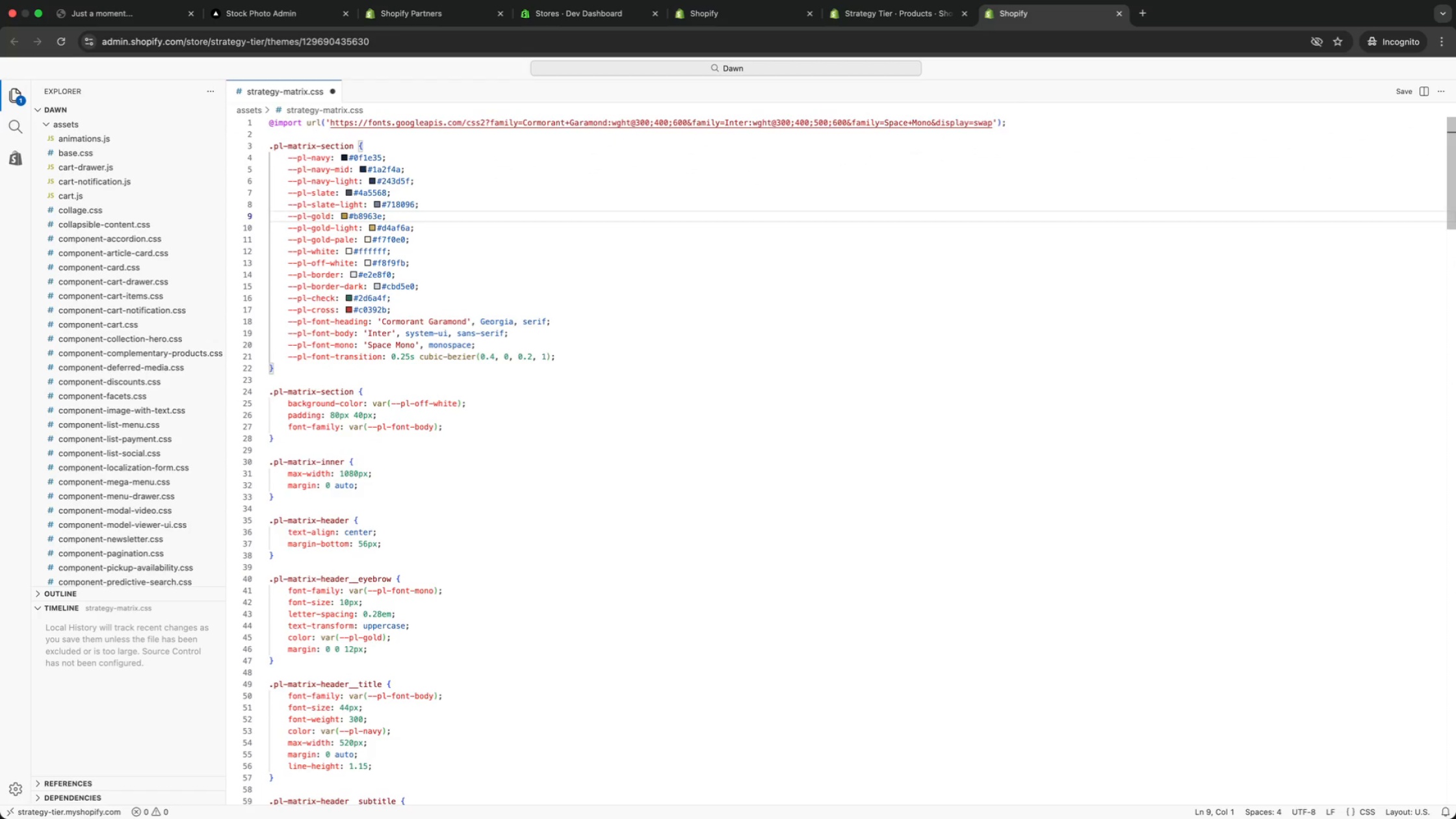 
key(ArrowDown)
 